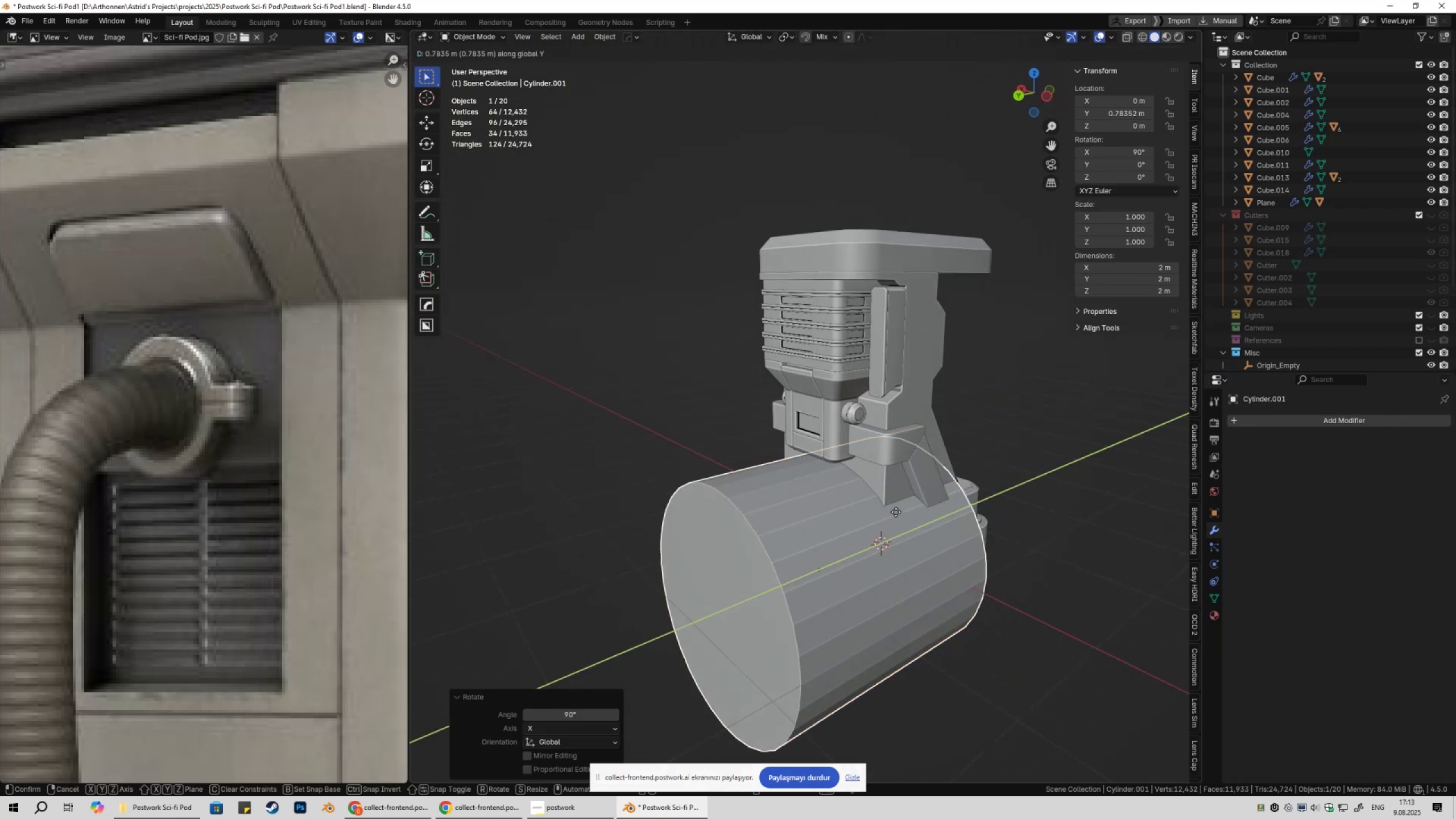 
left_click([798, 527])
 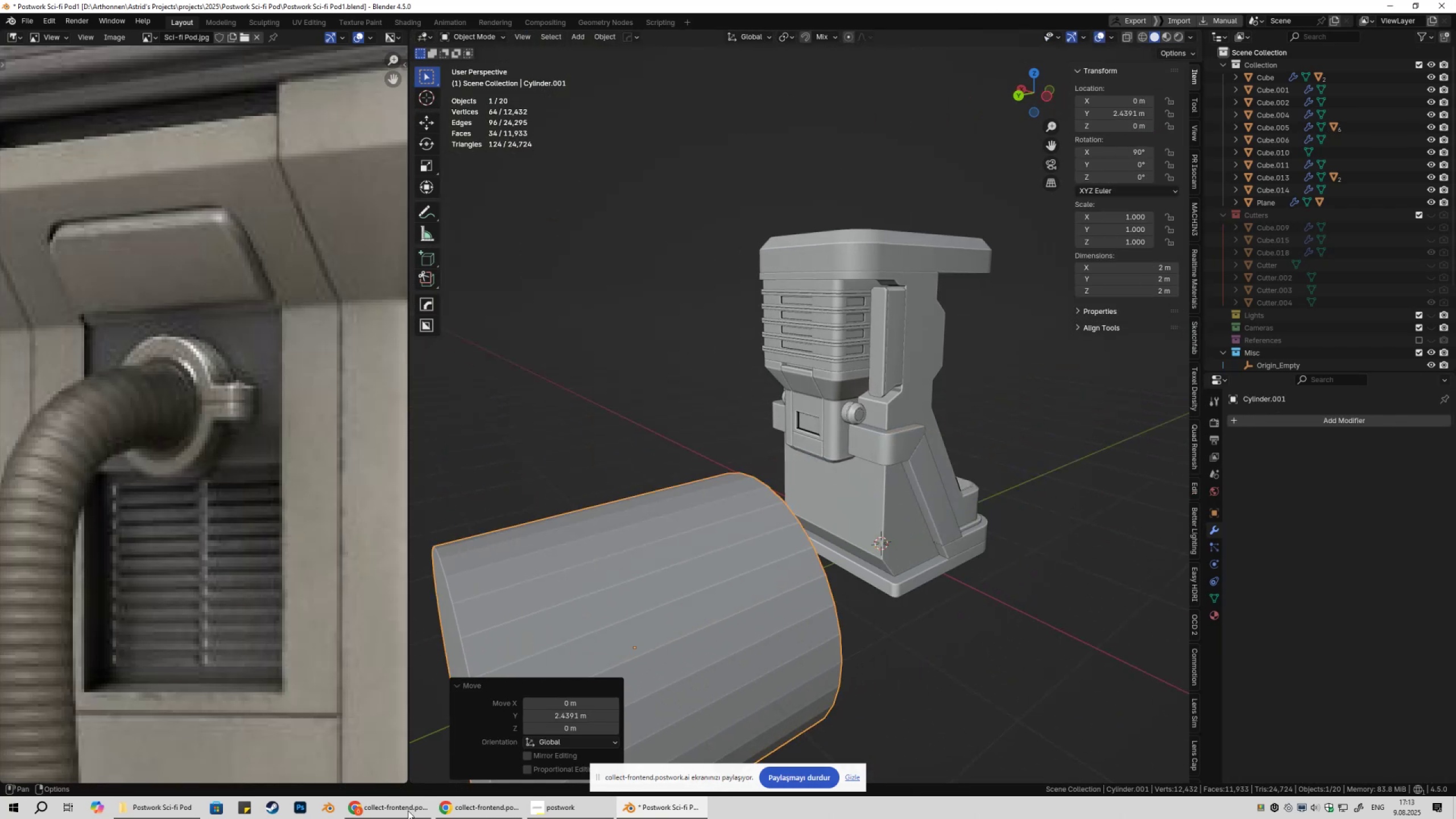 
left_click([394, 818])
 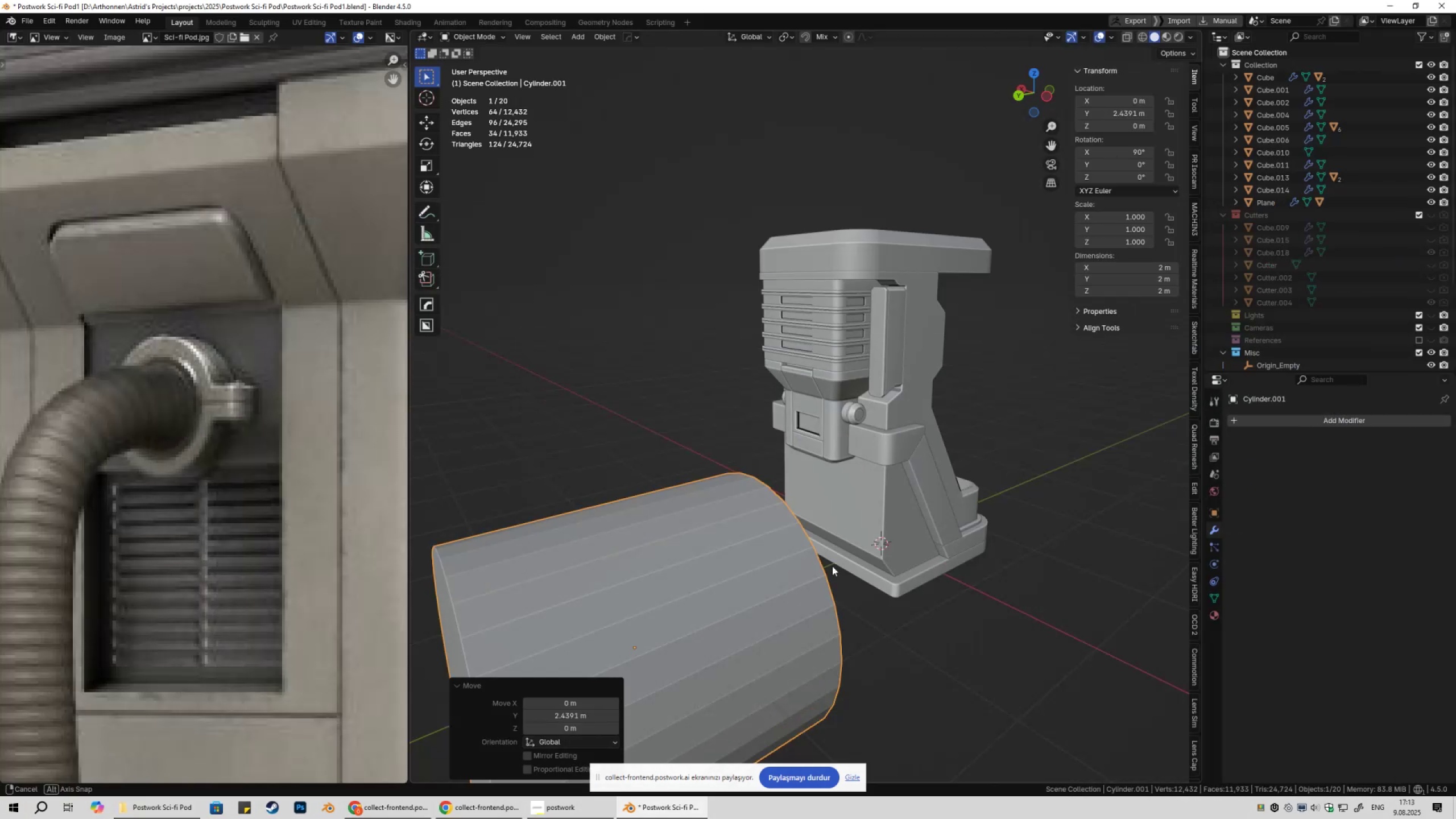 
key(Tab)
 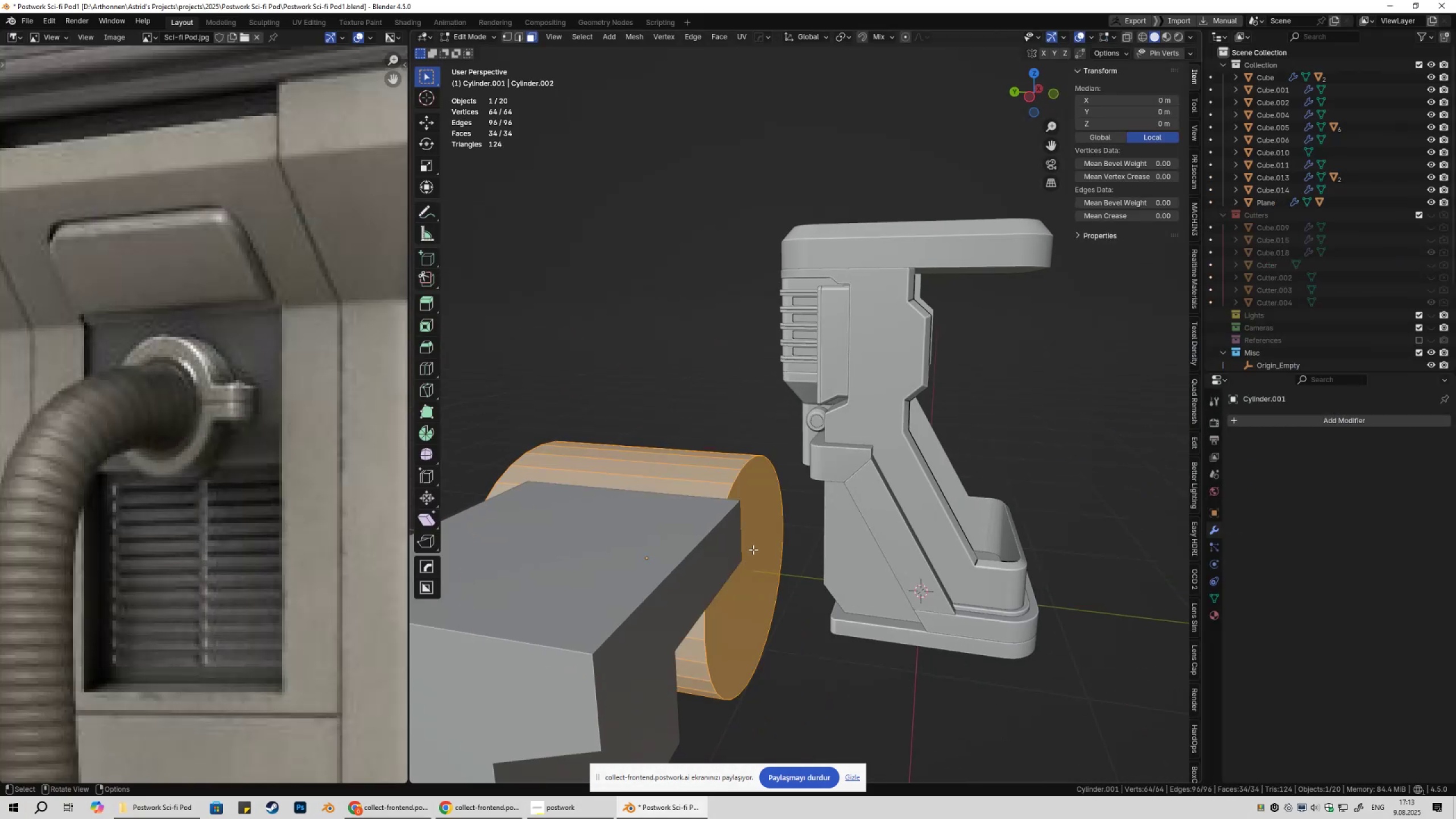 
key(3)
 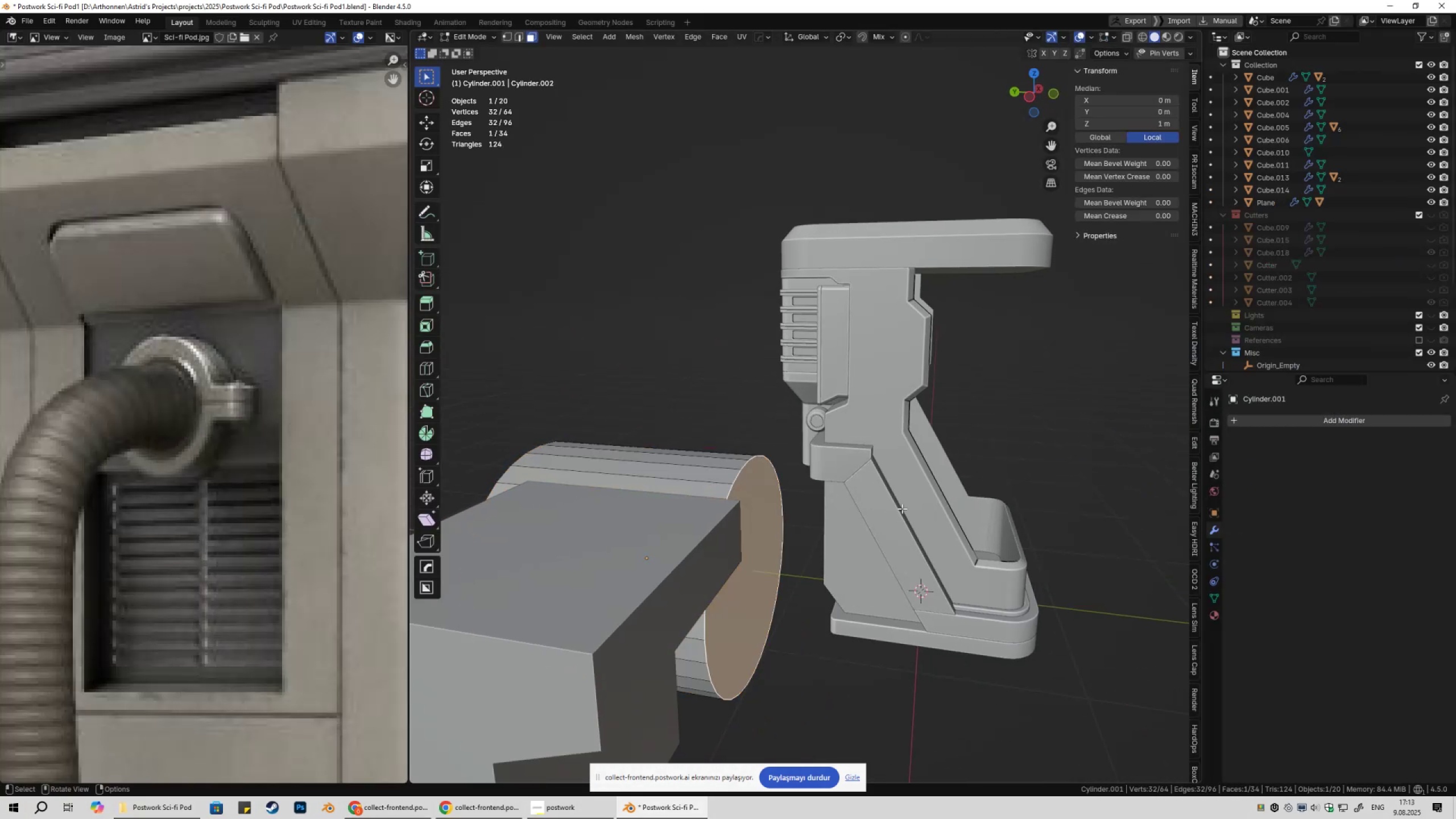 
right_click([902, 508])
 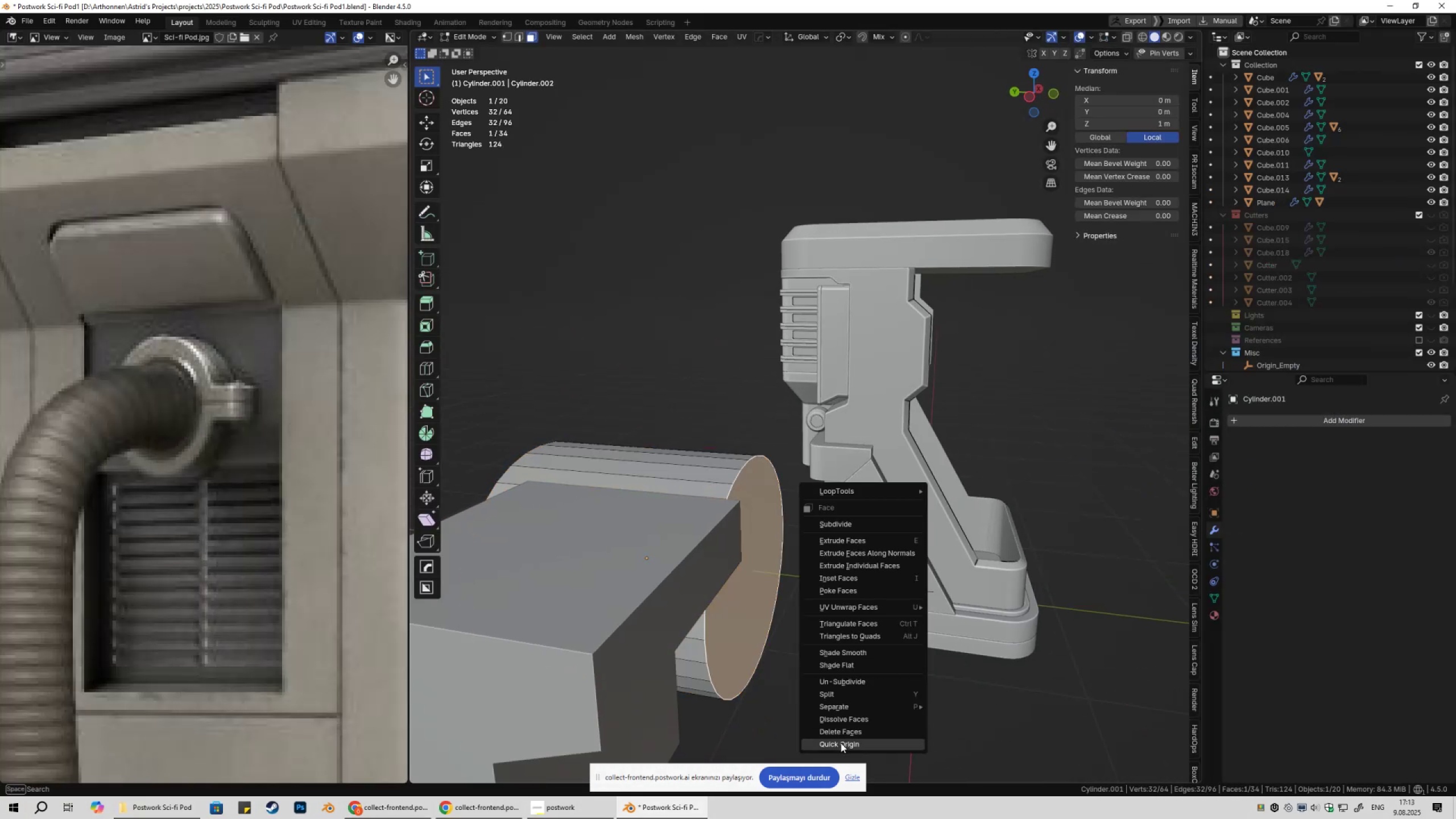 
left_click([839, 744])
 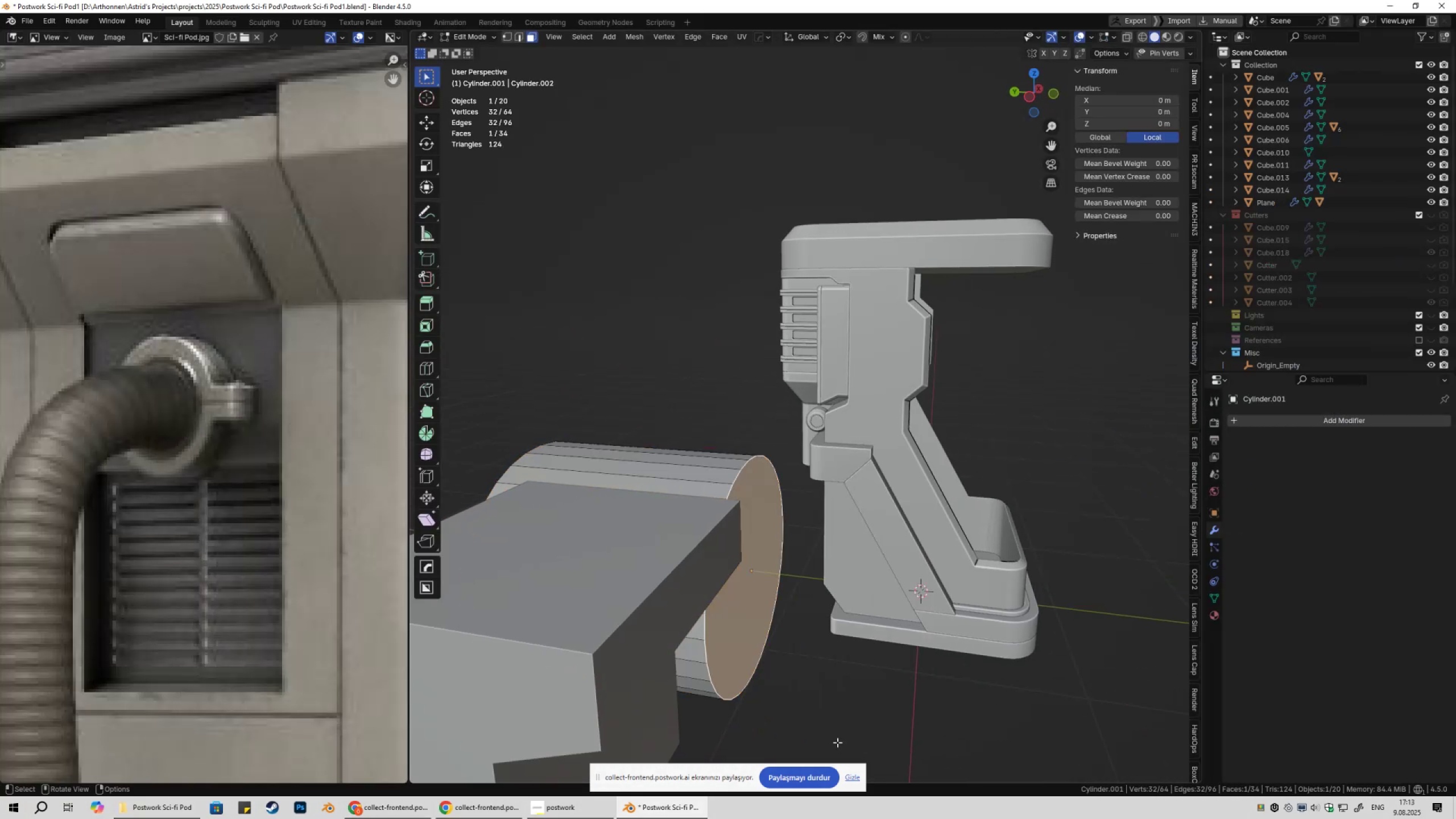 
key(Tab)
 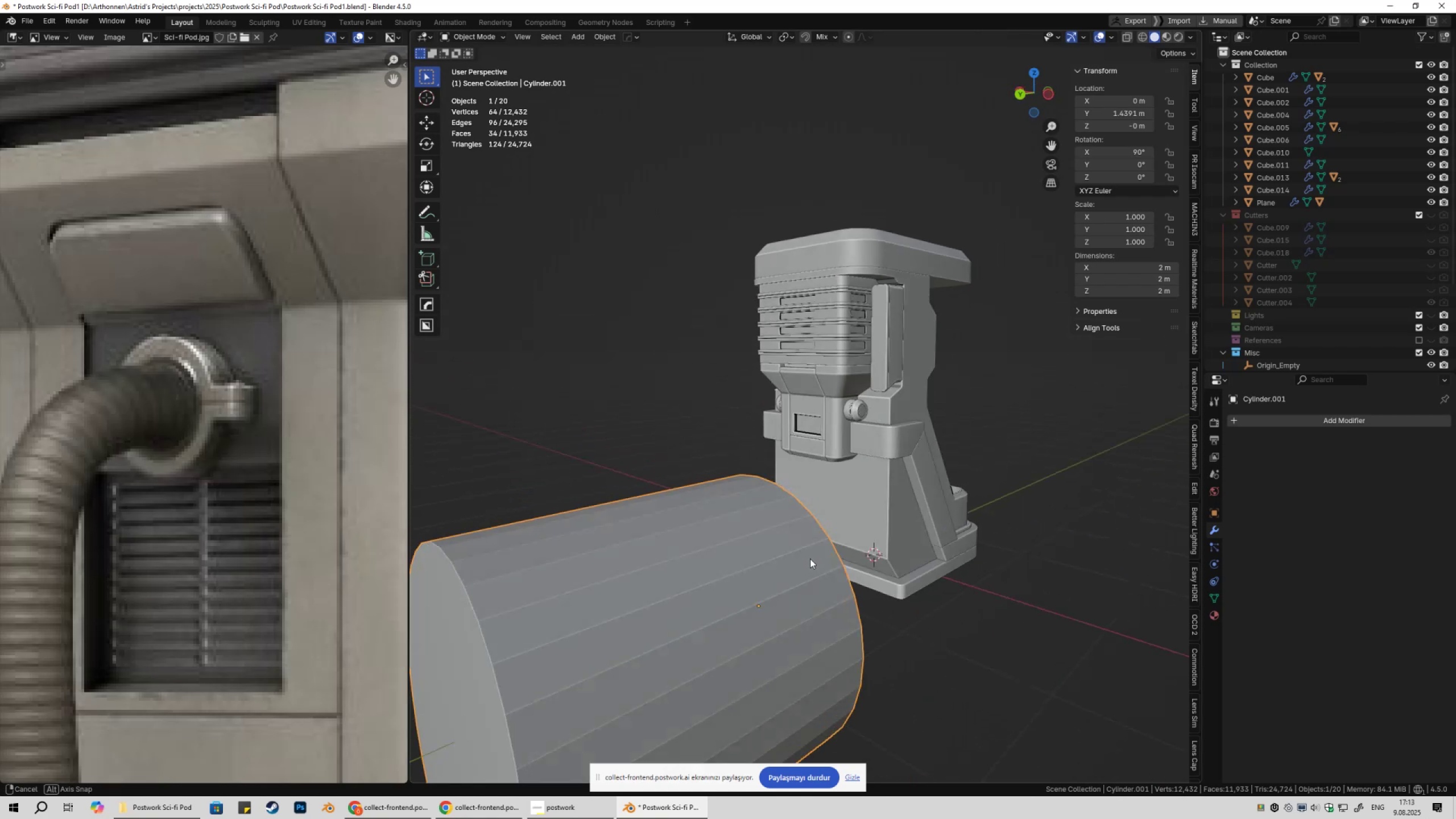 
key(S)
 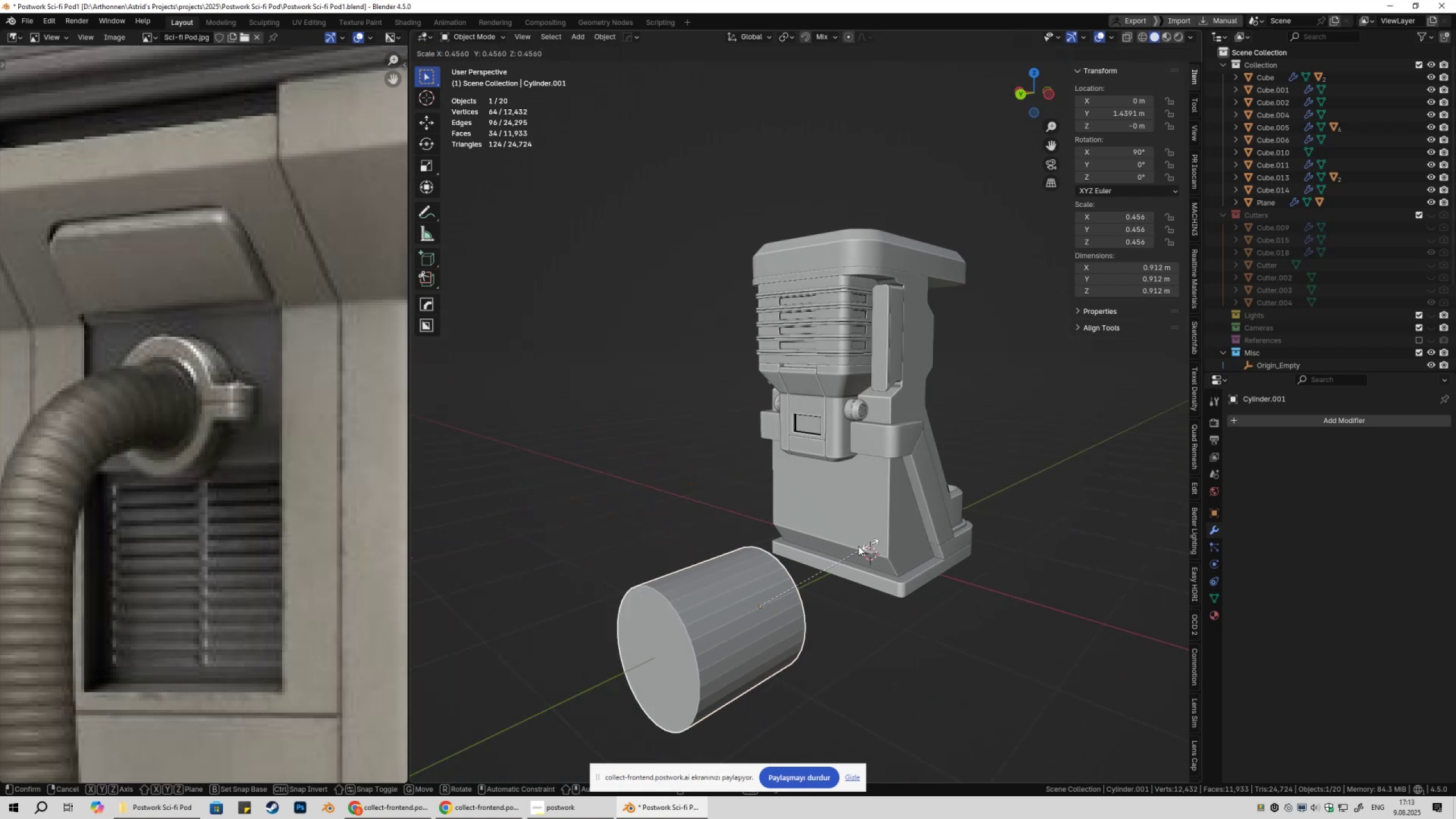 
left_click([846, 549])
 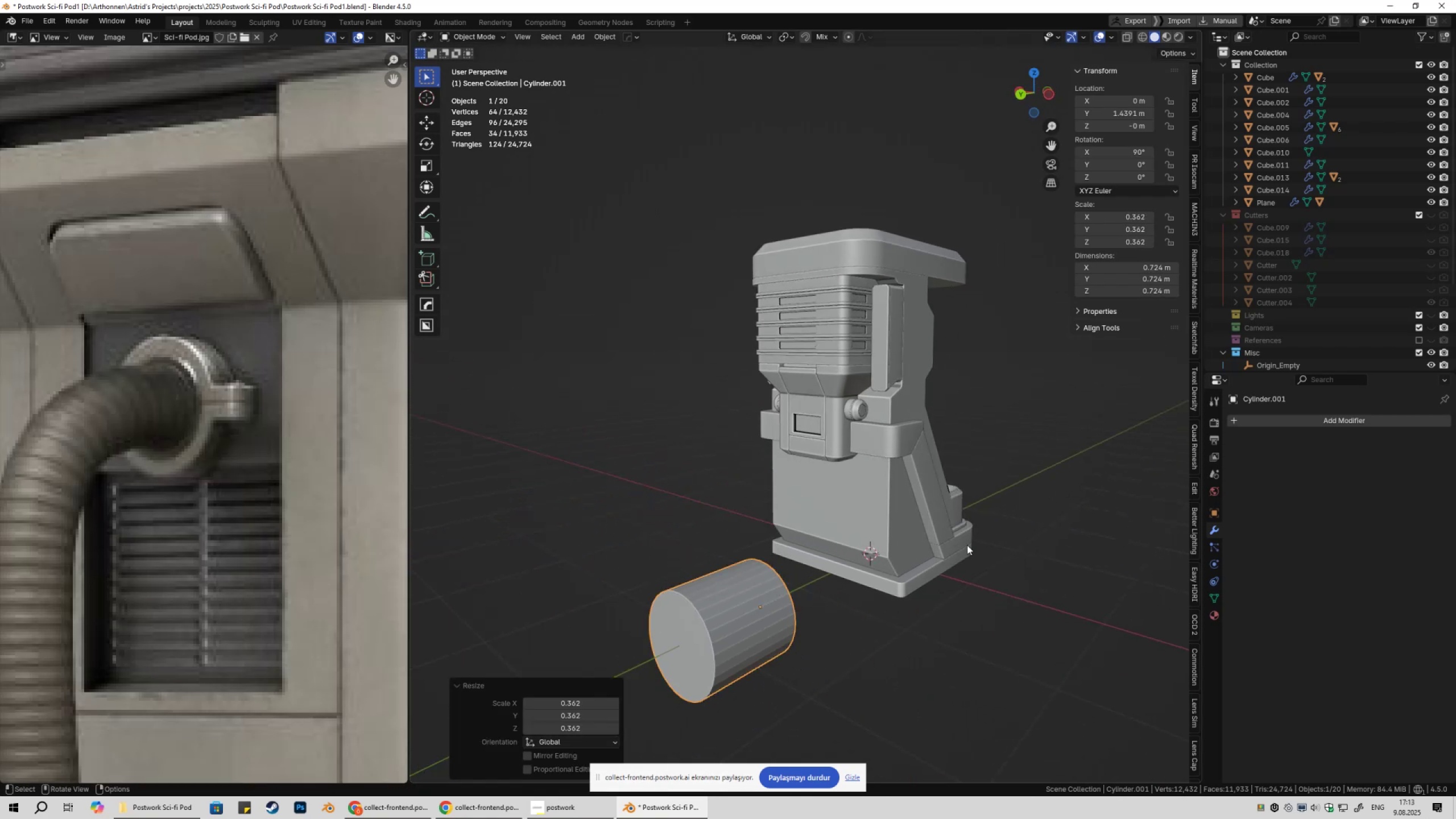 
key(S)
 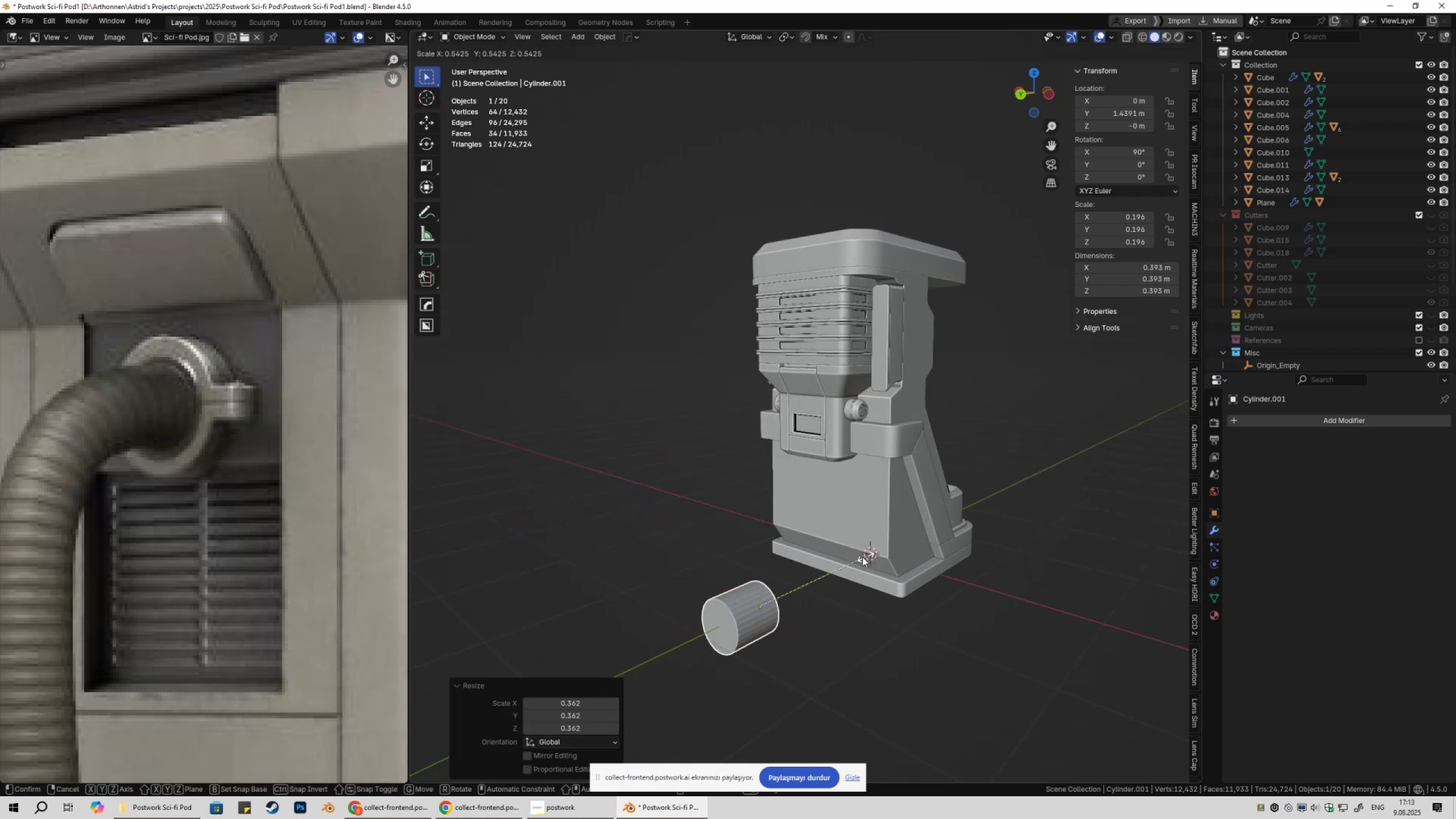 
left_click([861, 557])
 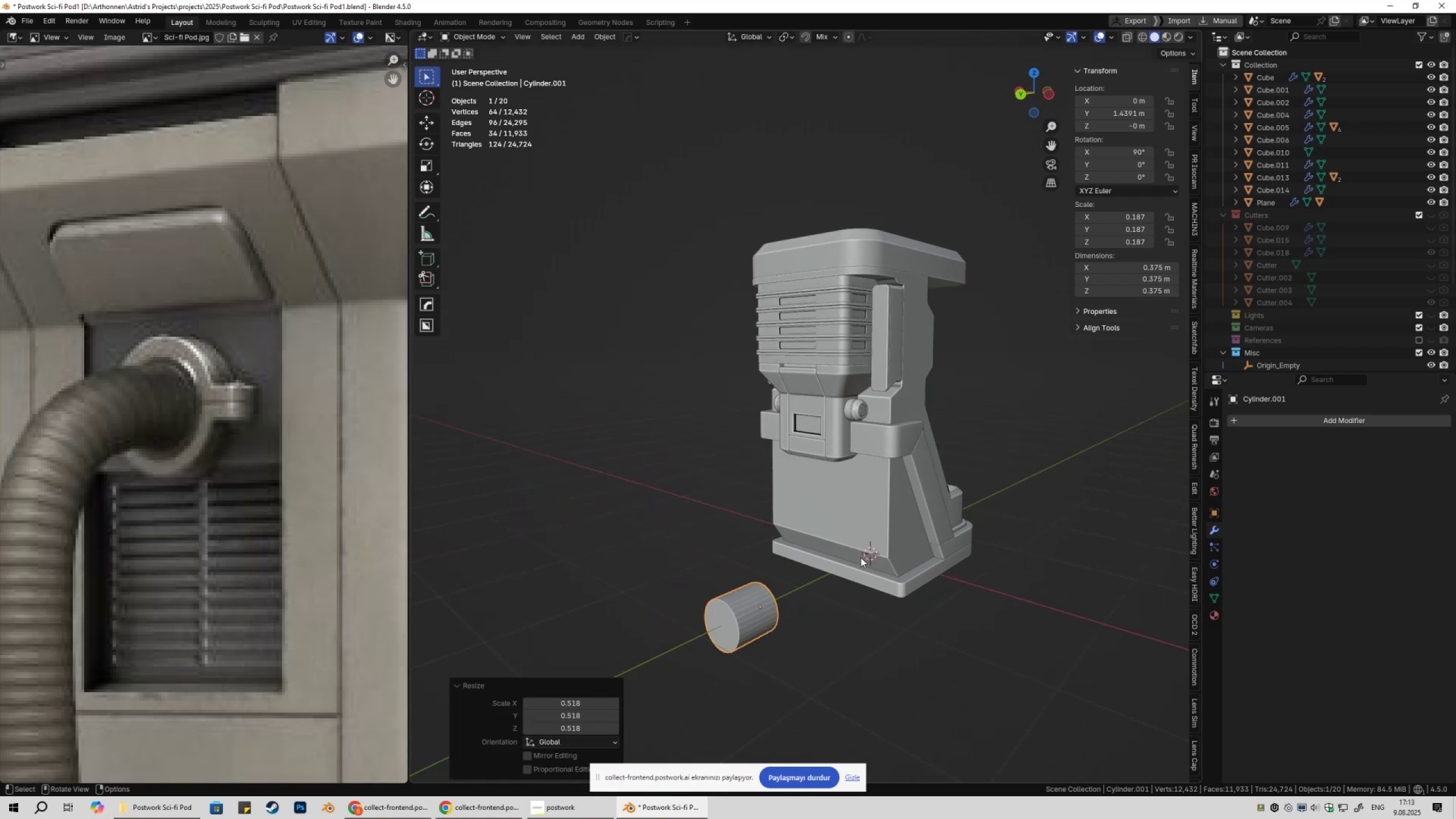 
type(gz)
 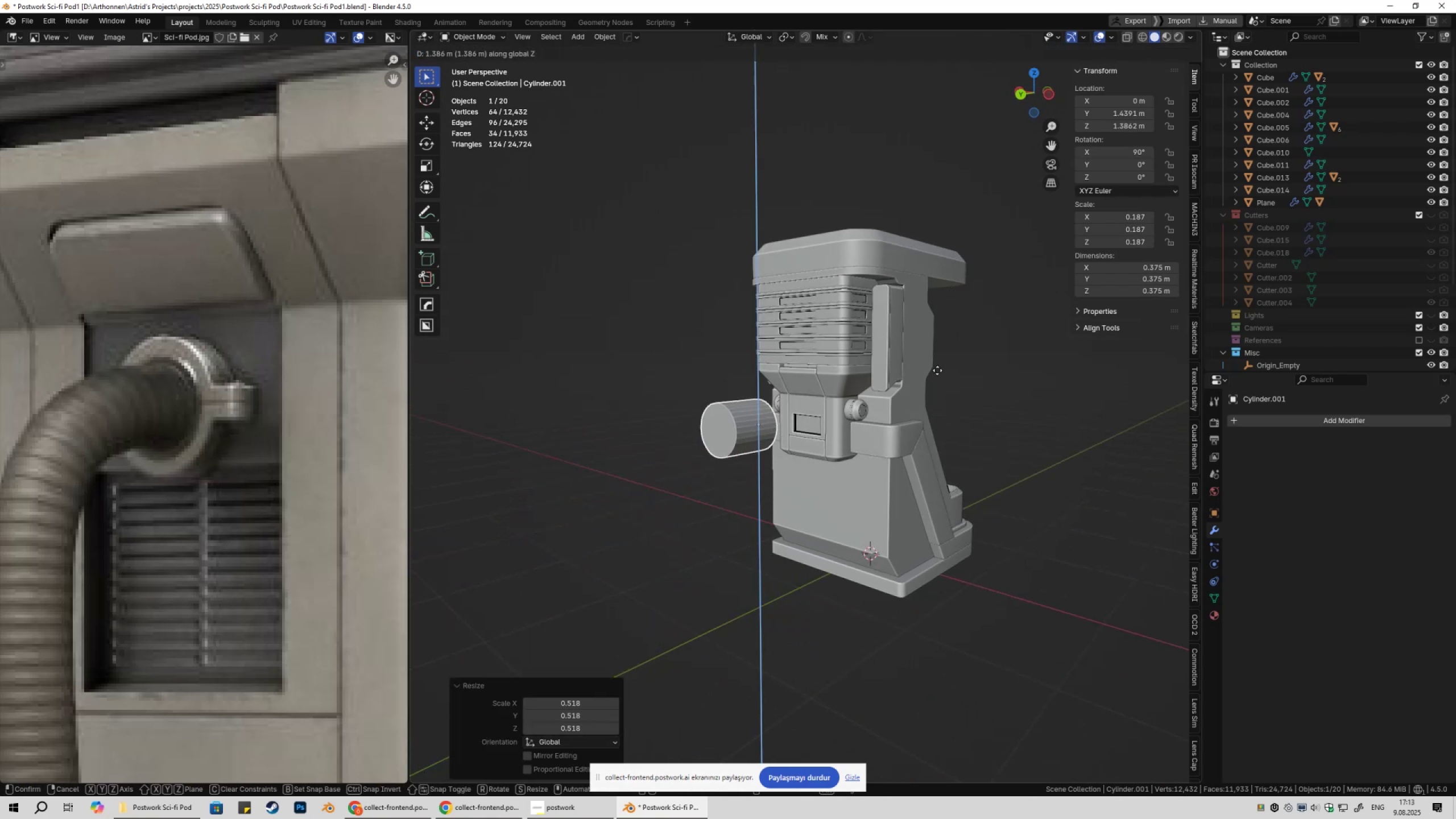 
left_click([937, 370])
 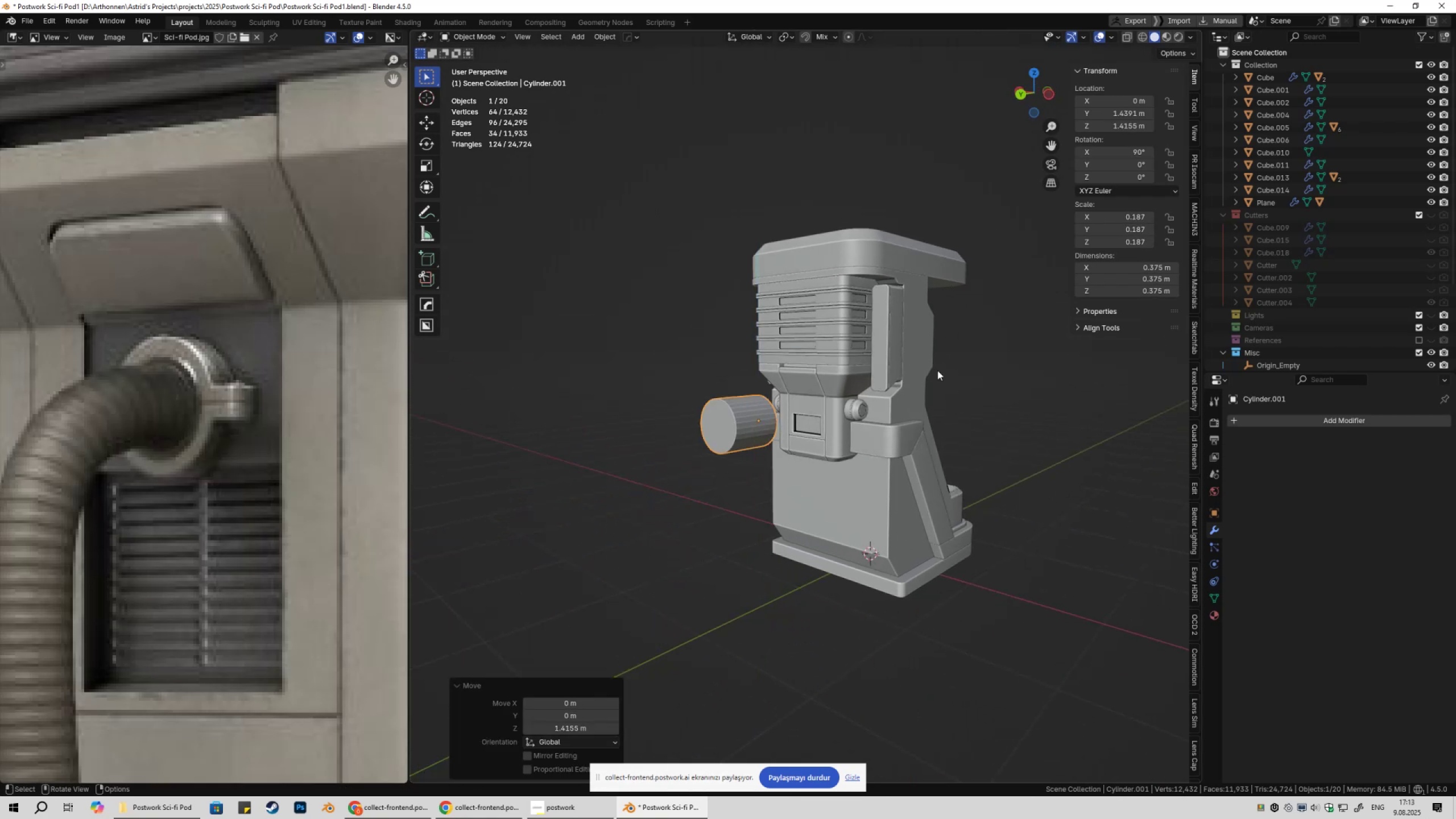 
key(Control+ControlLeft)
 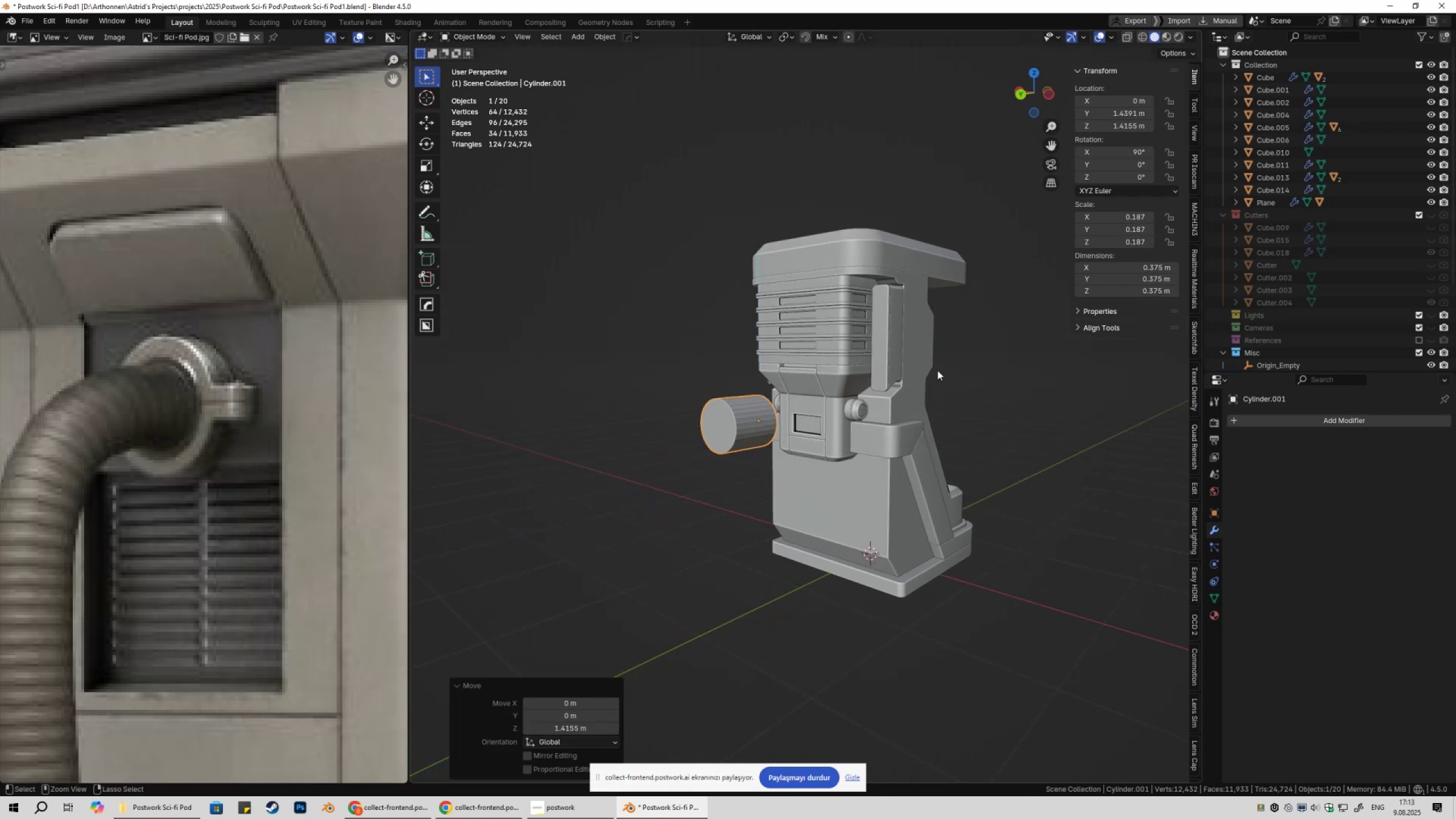 
key(Control+A)
 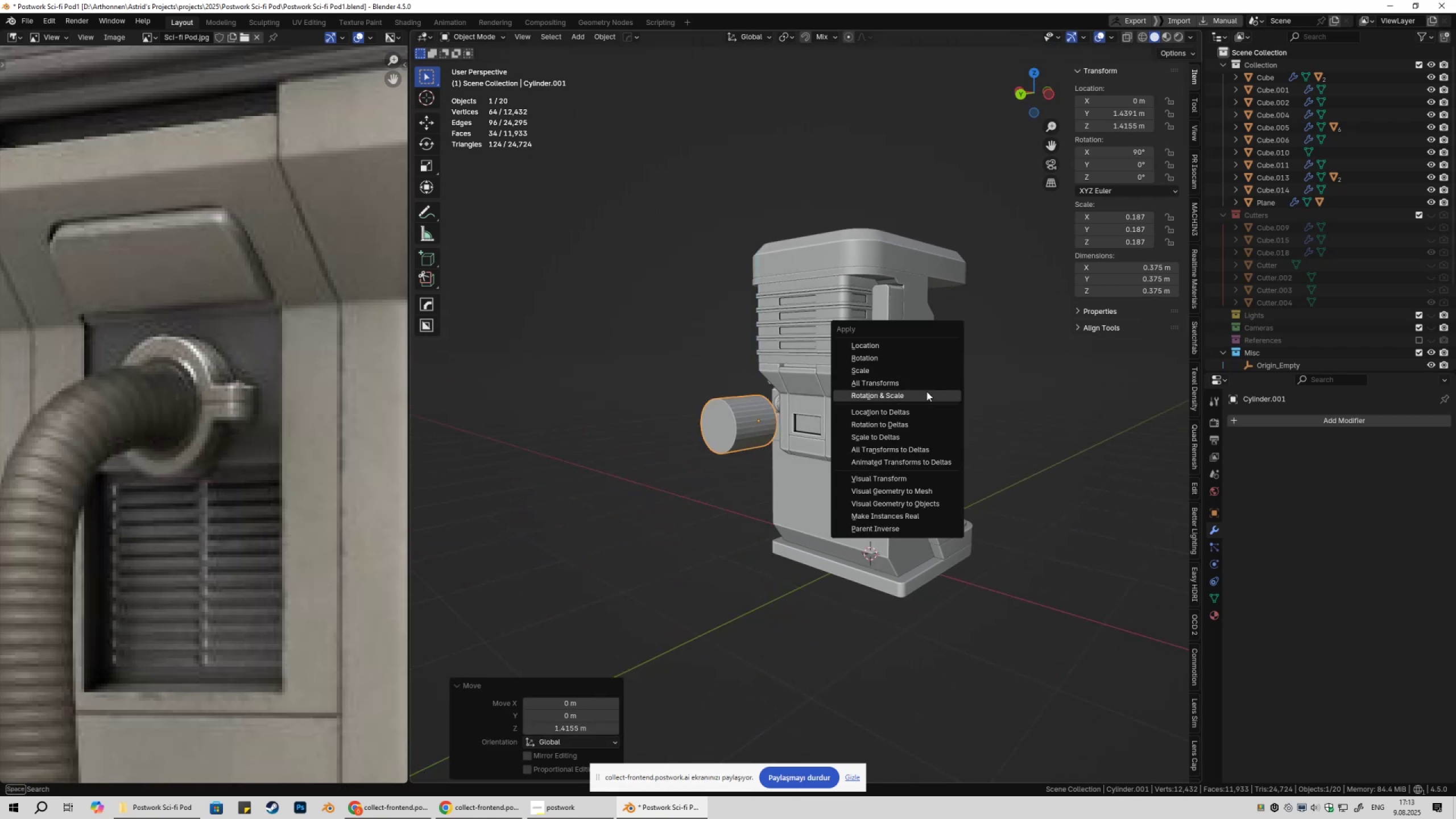 
left_click([926, 392])
 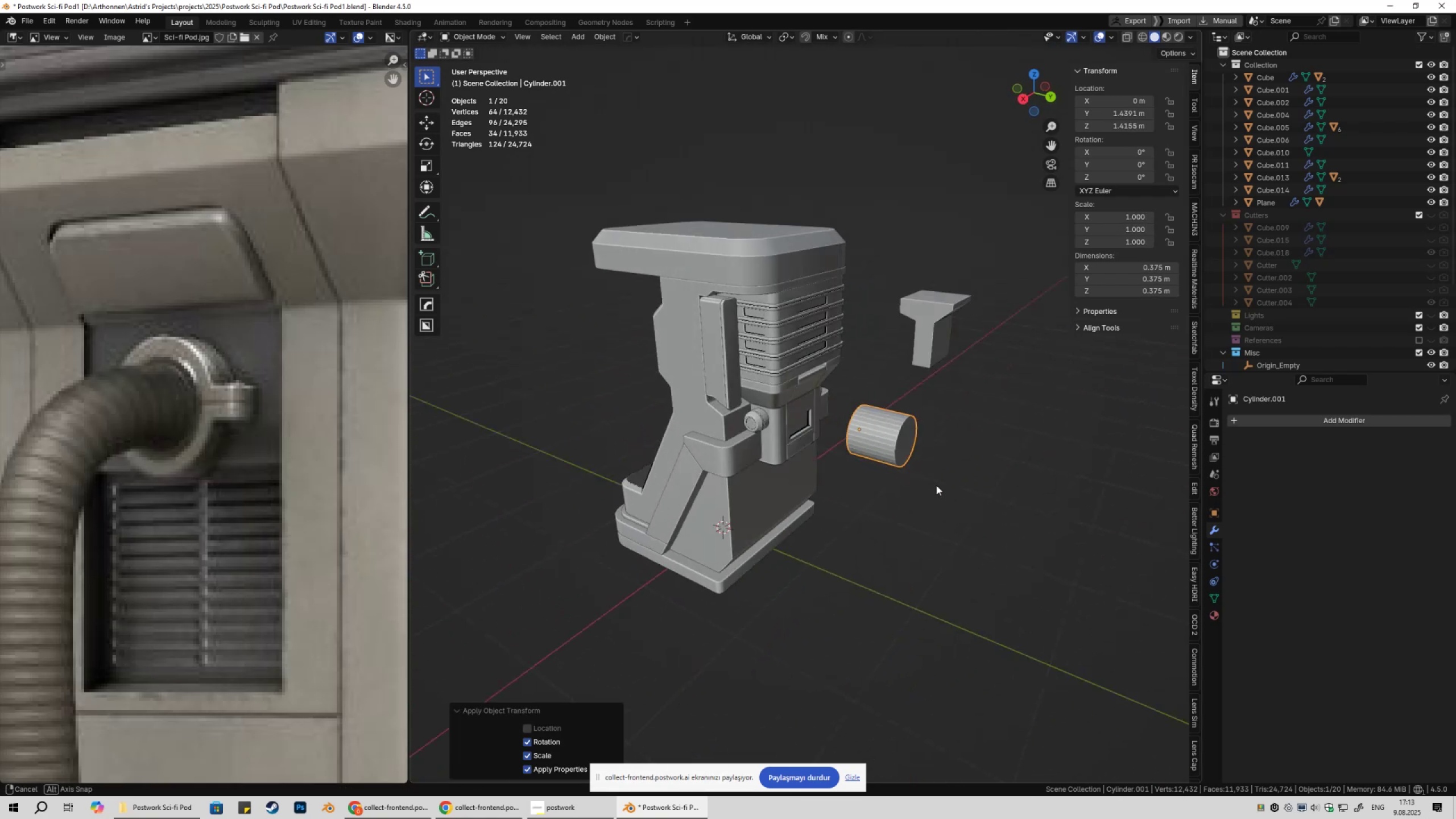 
scroll: coordinate [846, 458], scroll_direction: up, amount: 4.0
 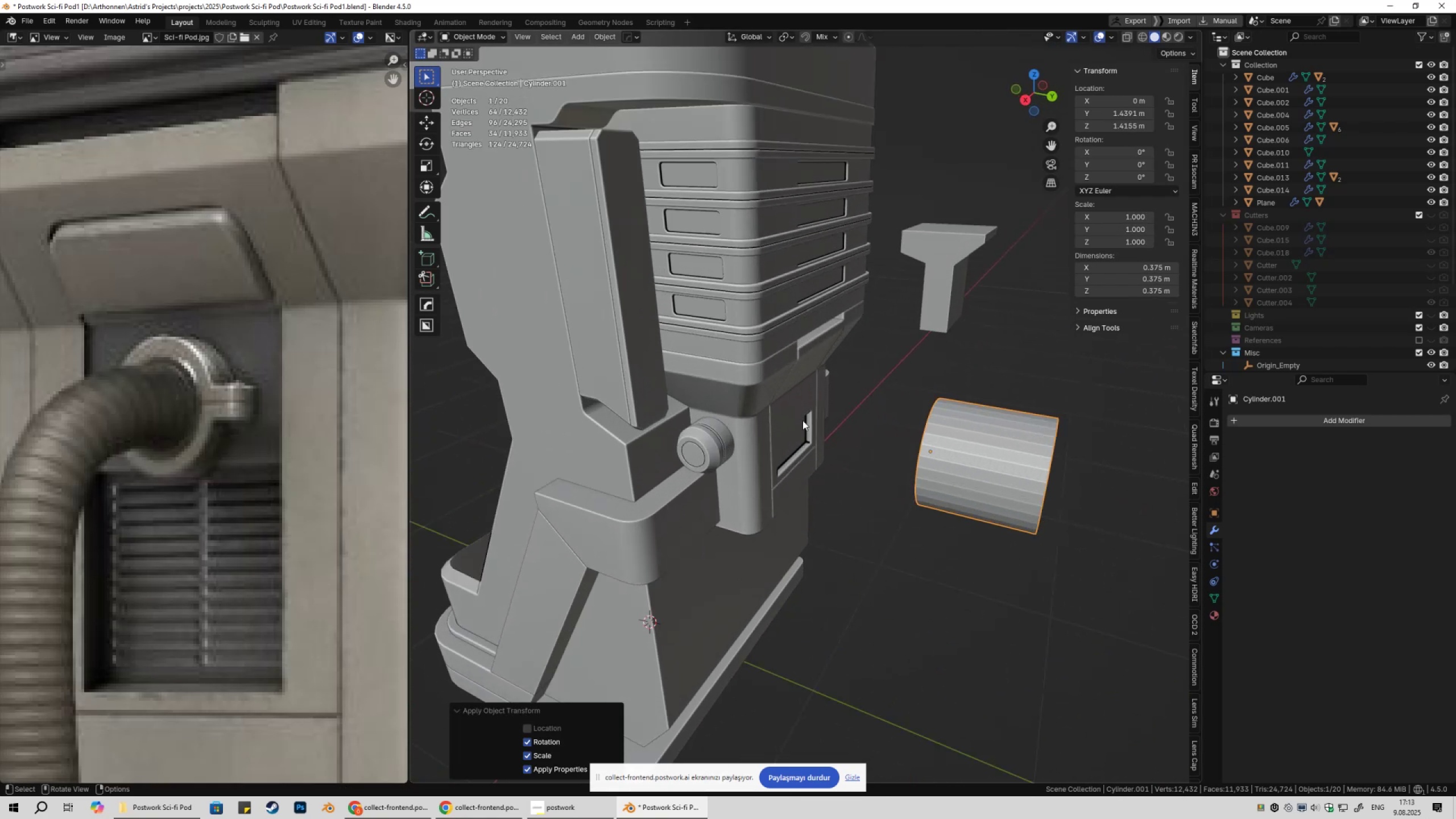 
type(gy)
 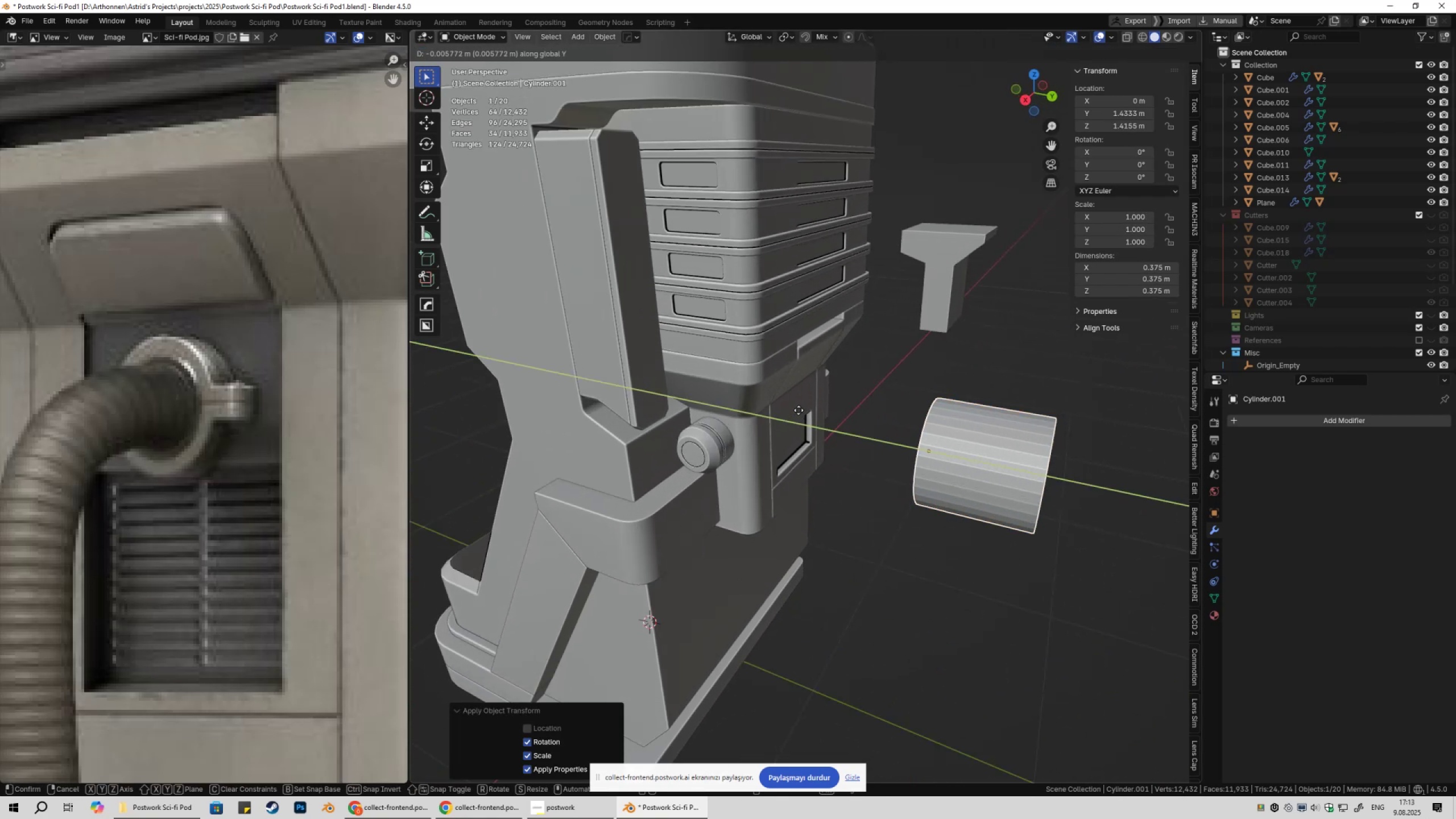 
hold_key(key=ControlLeft, duration=0.41)
left_click([800, 406])
 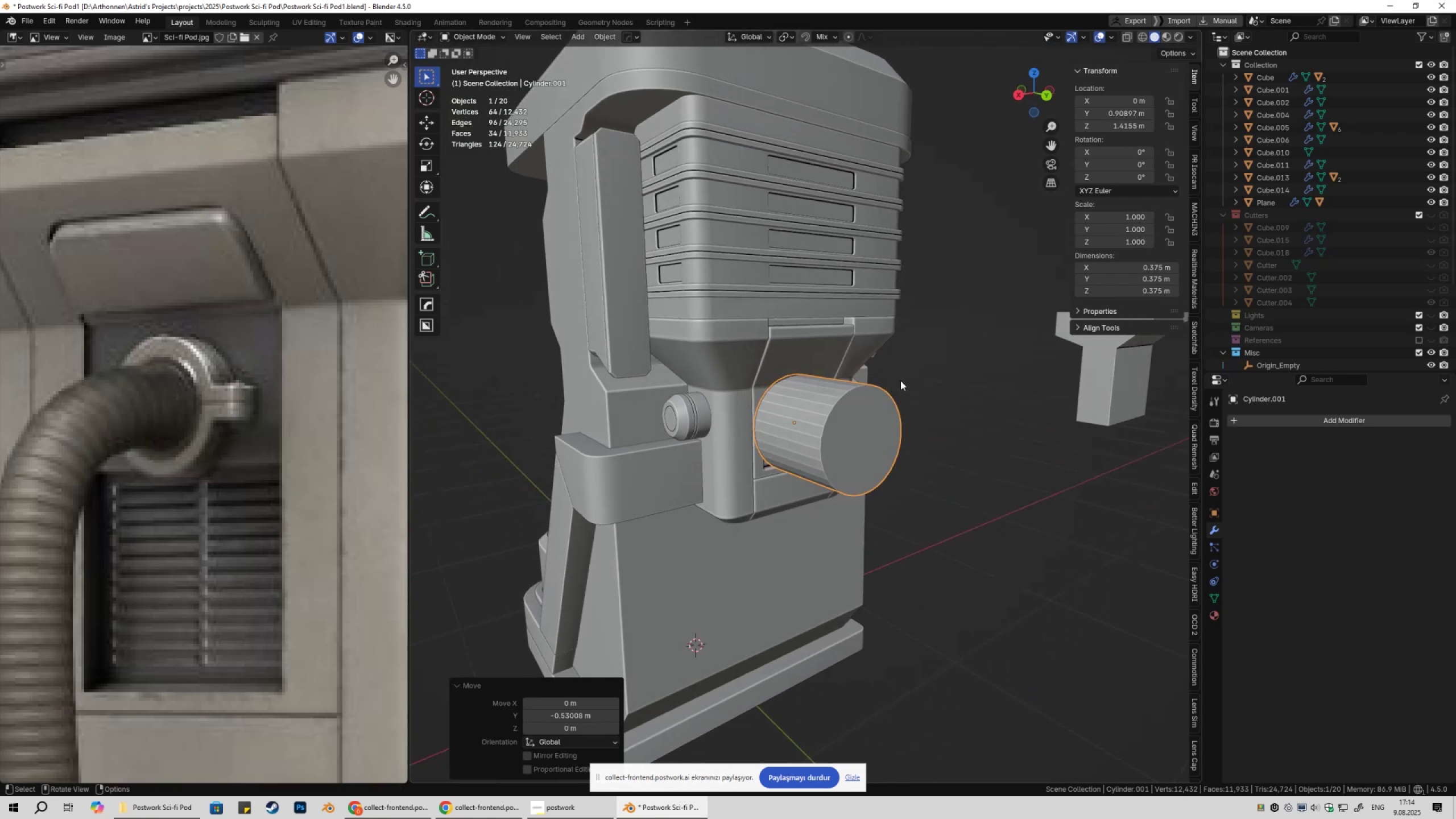 
key(Numpad1)
 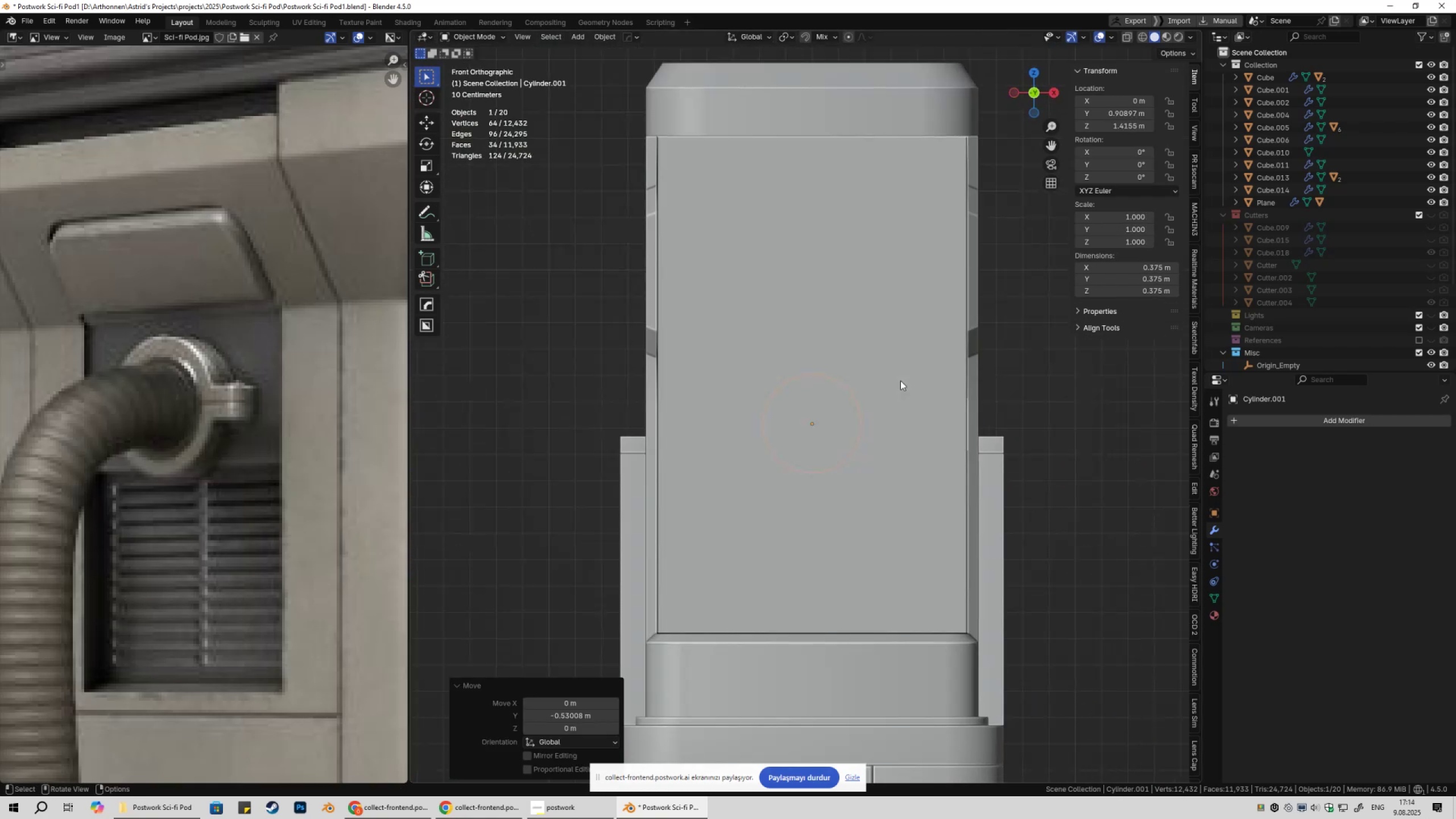 
key(Numpad9)
 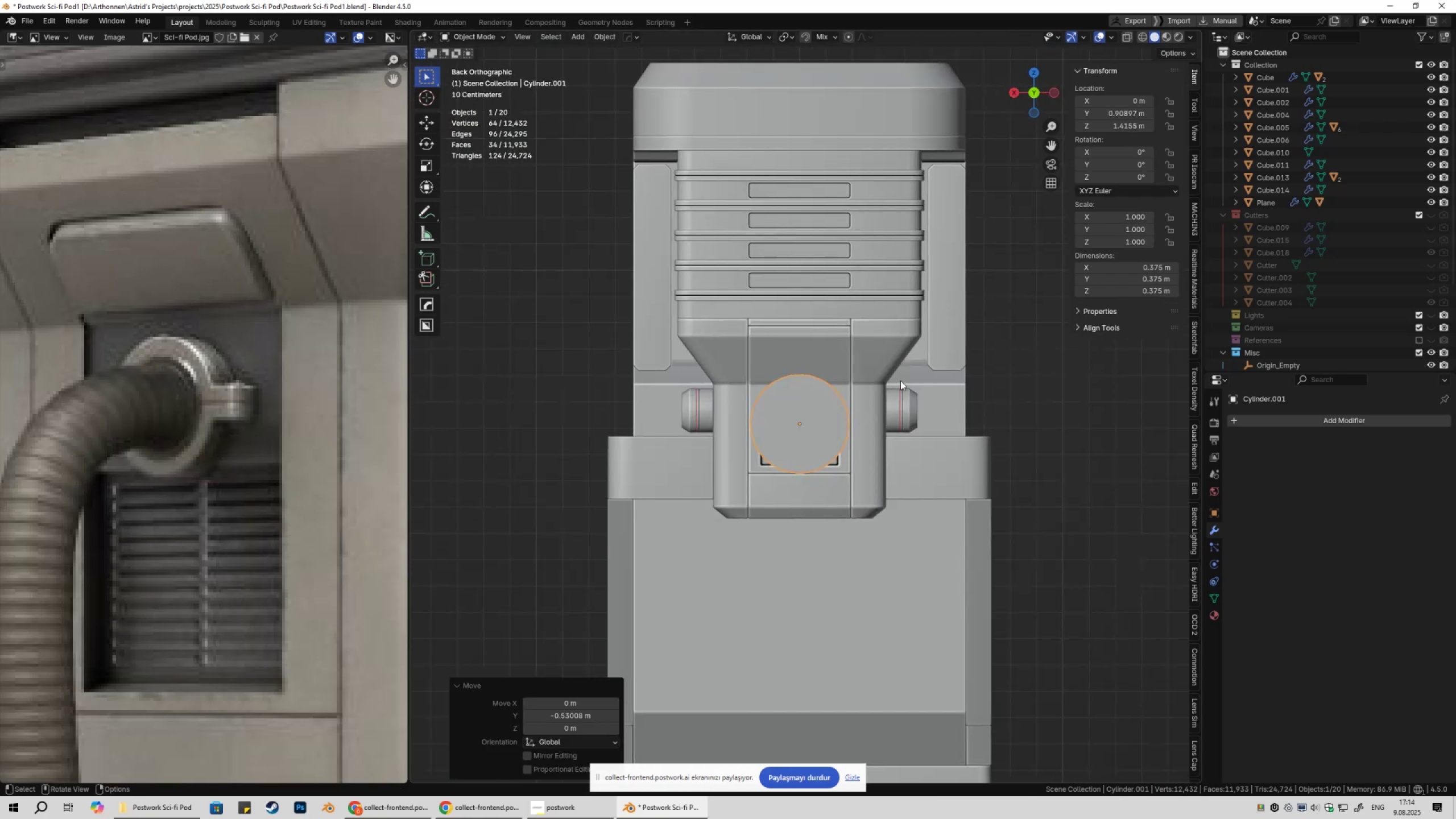 
scroll: coordinate [941, 425], scroll_direction: up, amount: 3.0
 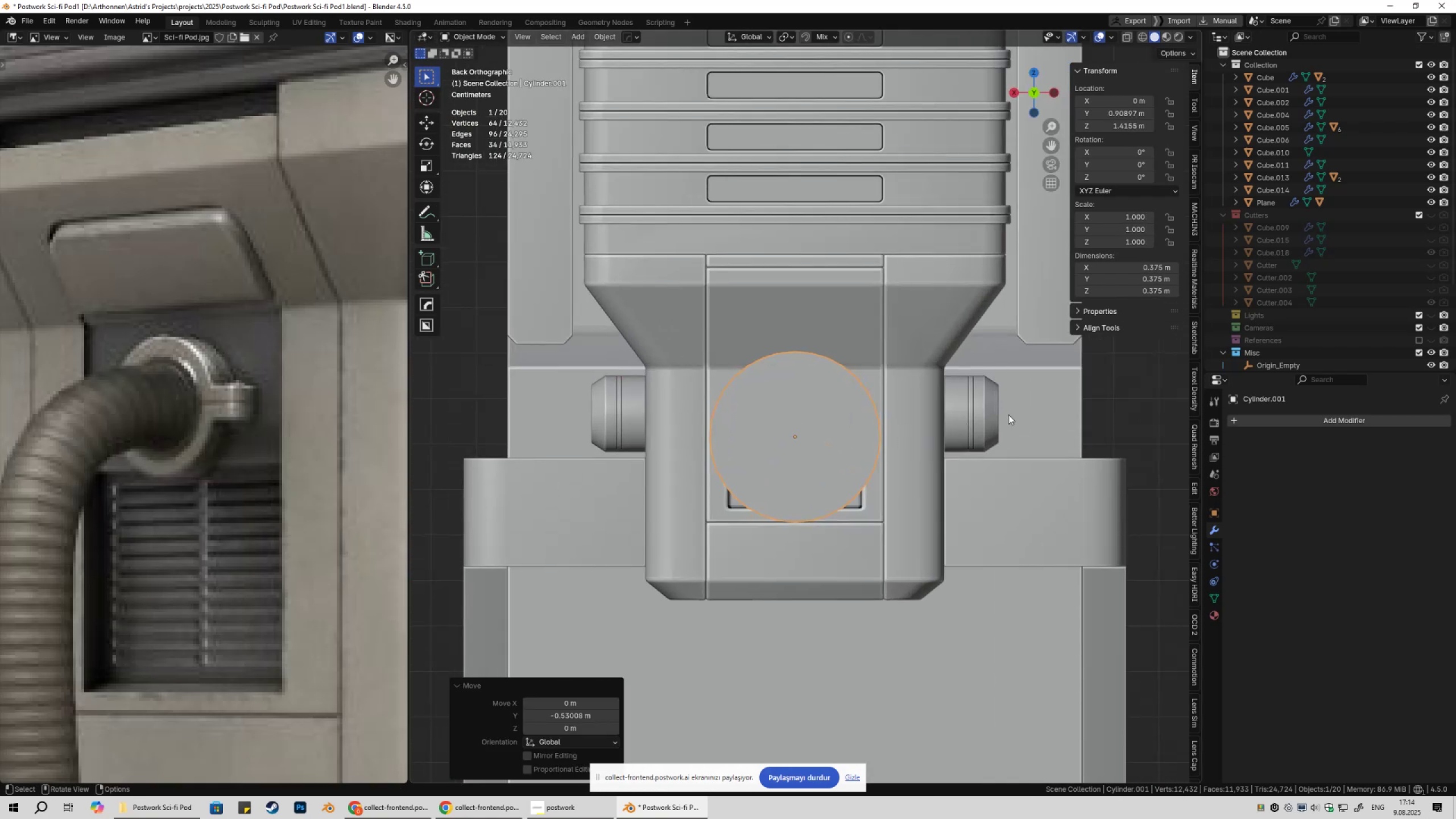 
key(S)
 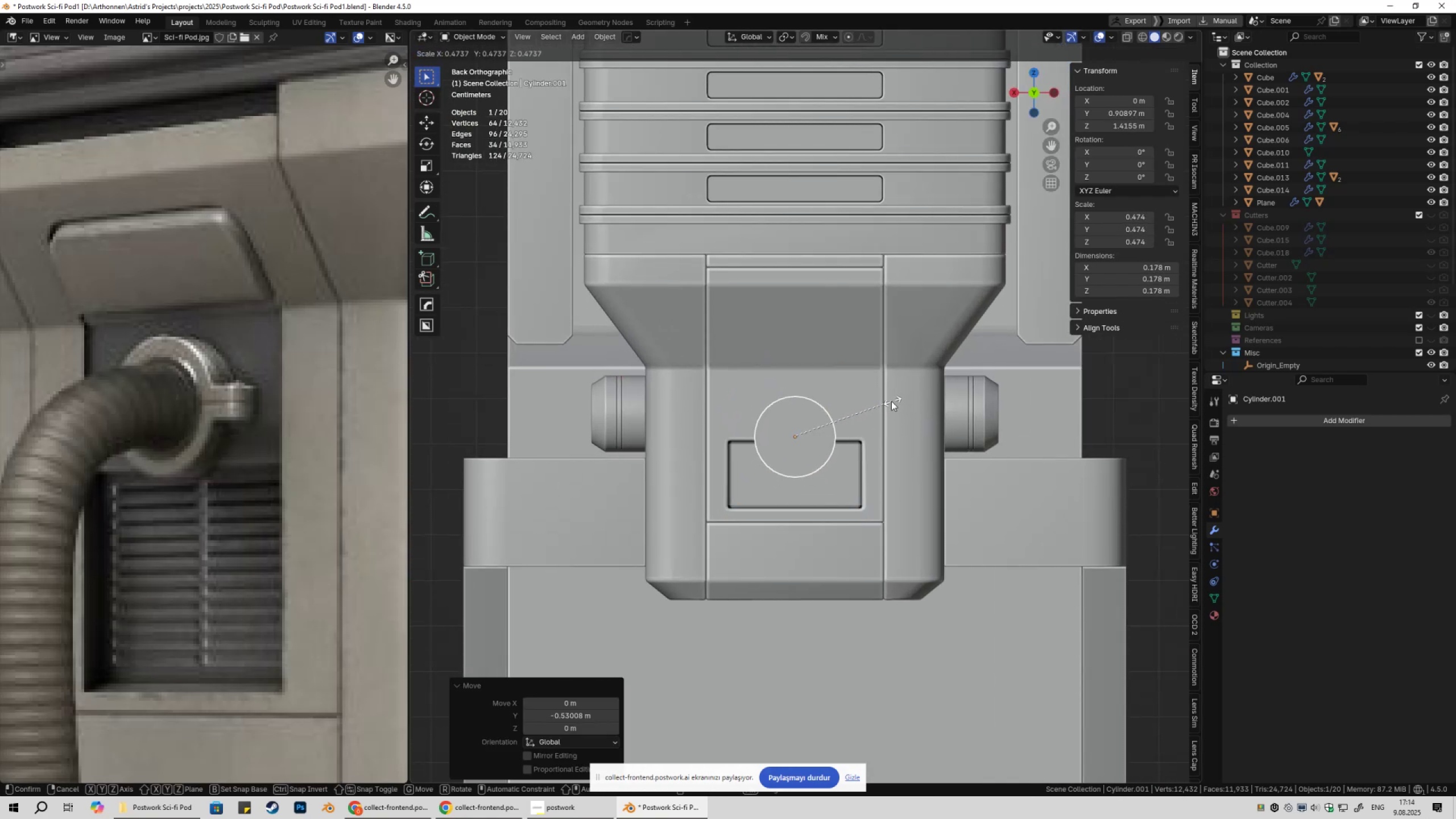 
left_click([887, 402])
 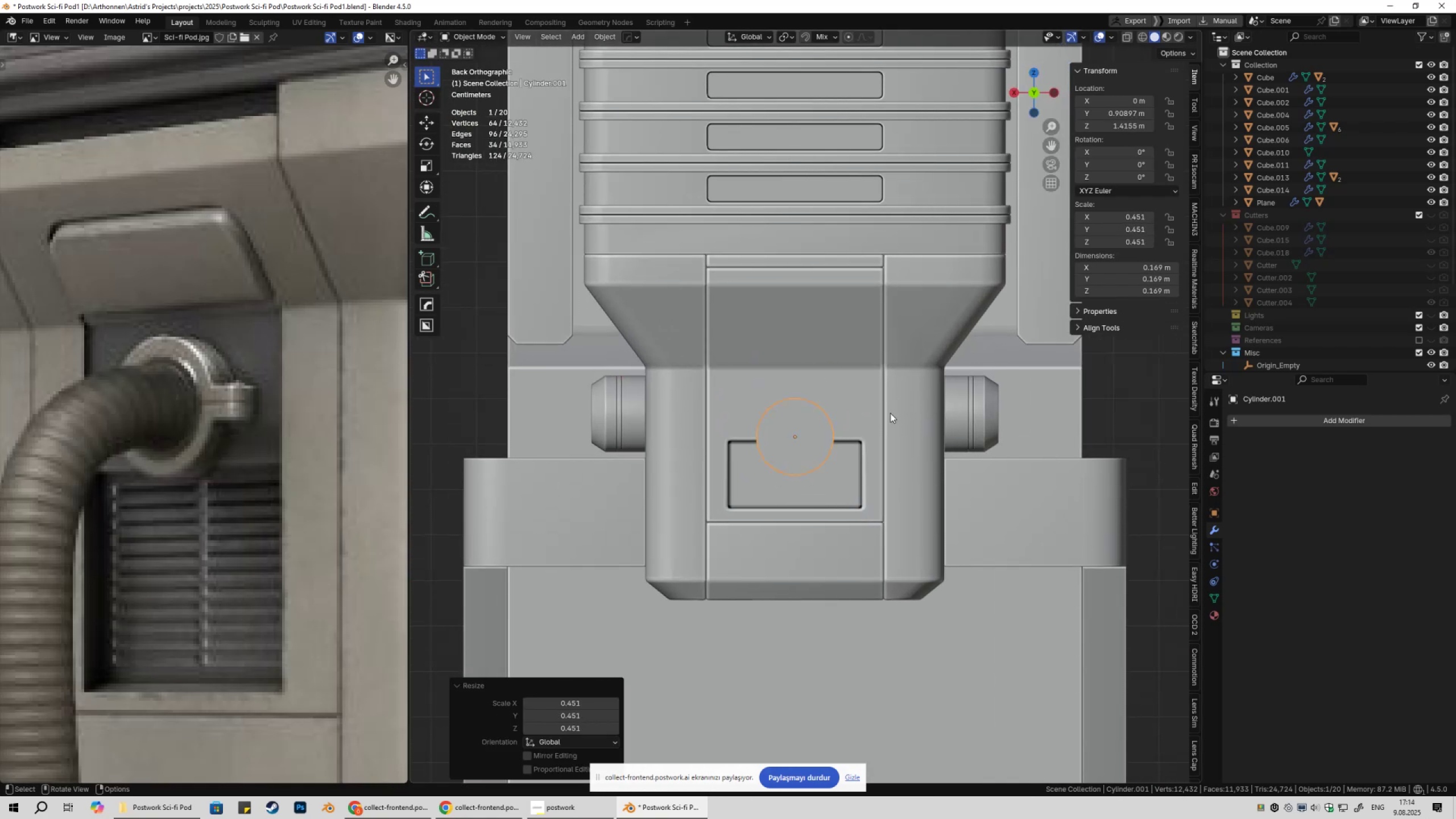 
scroll: coordinate [891, 420], scroll_direction: up, amount: 2.0
 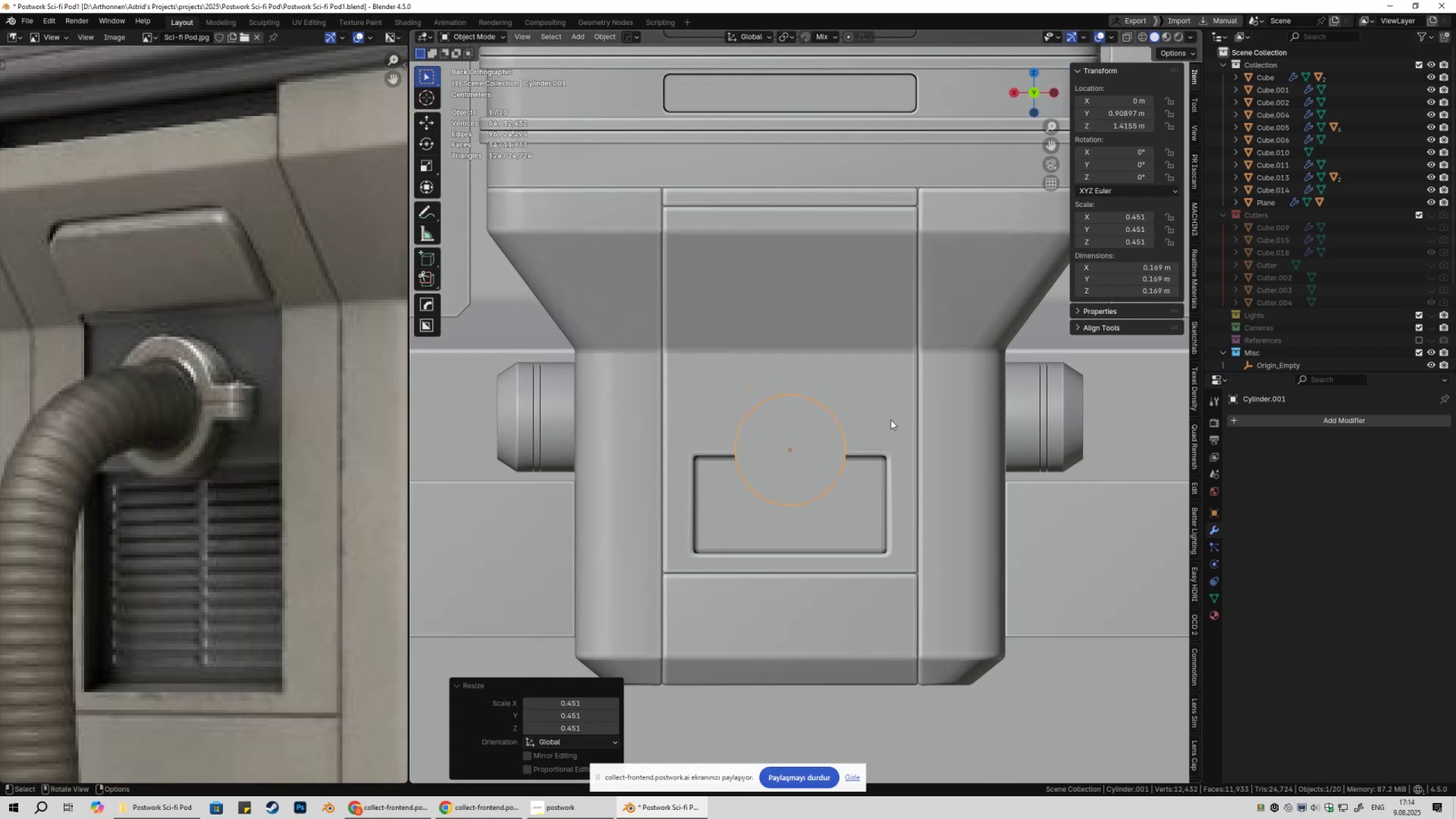 
type(gz)
 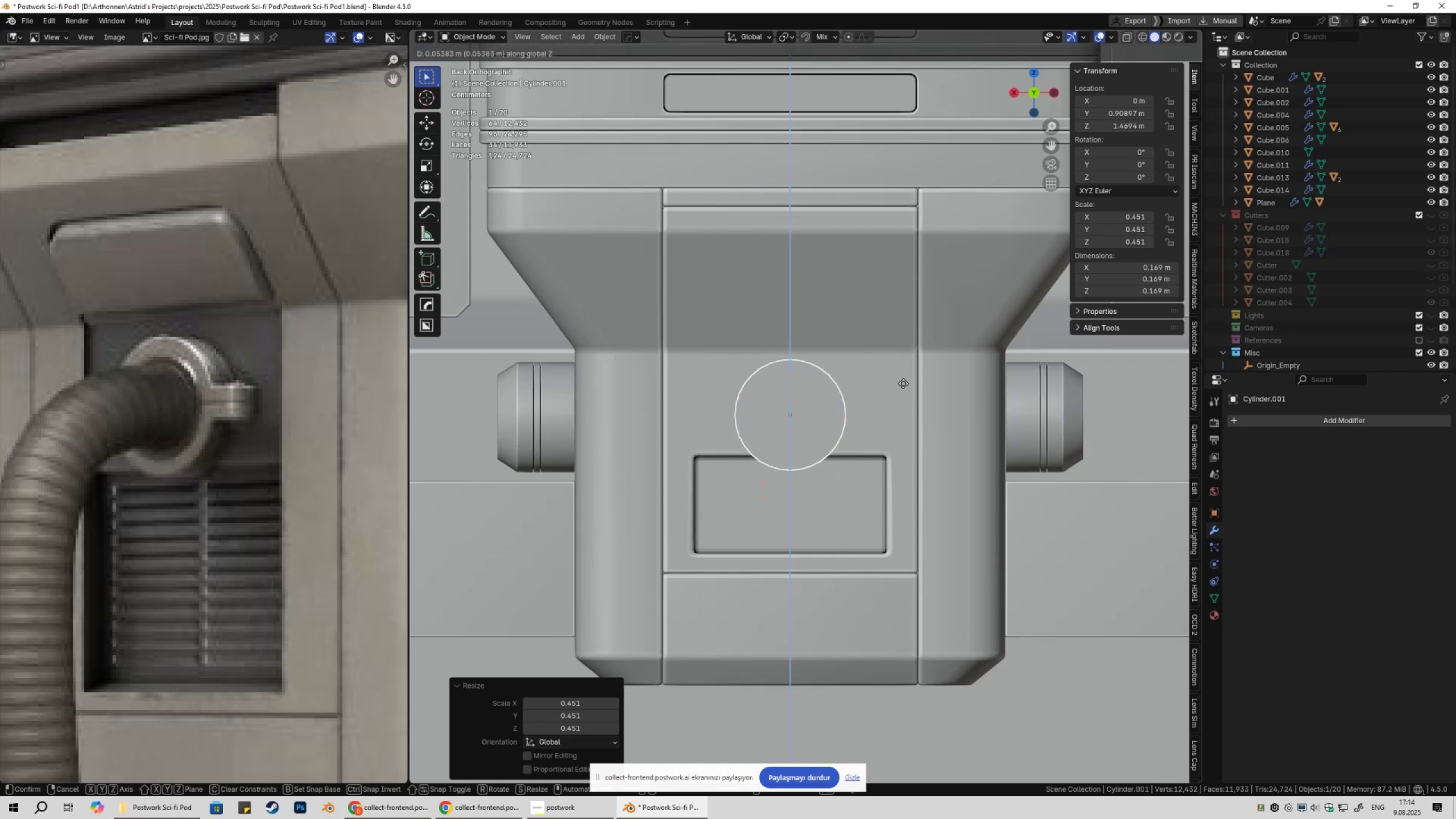 
left_click([905, 381])
 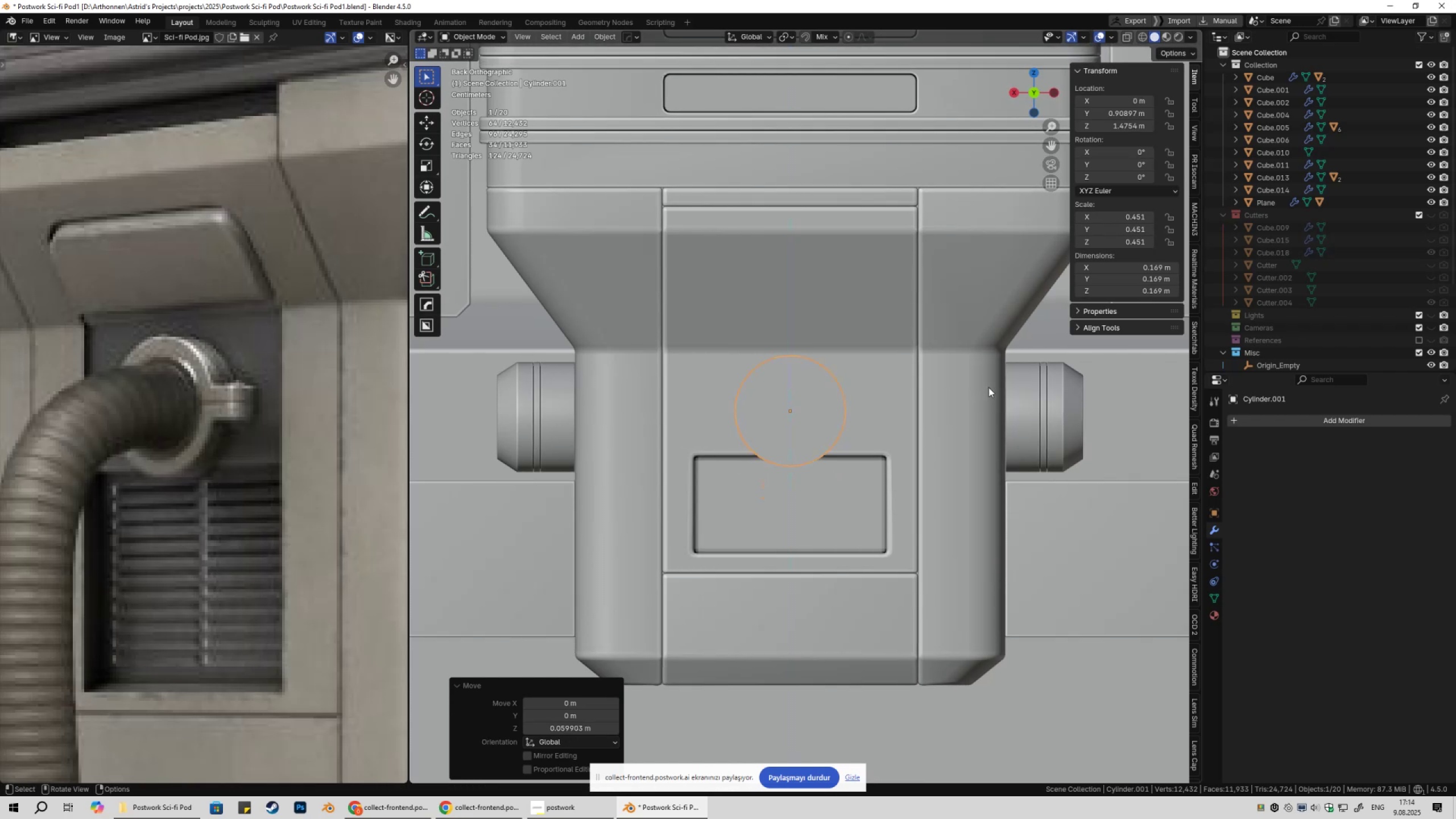 
key(S)
 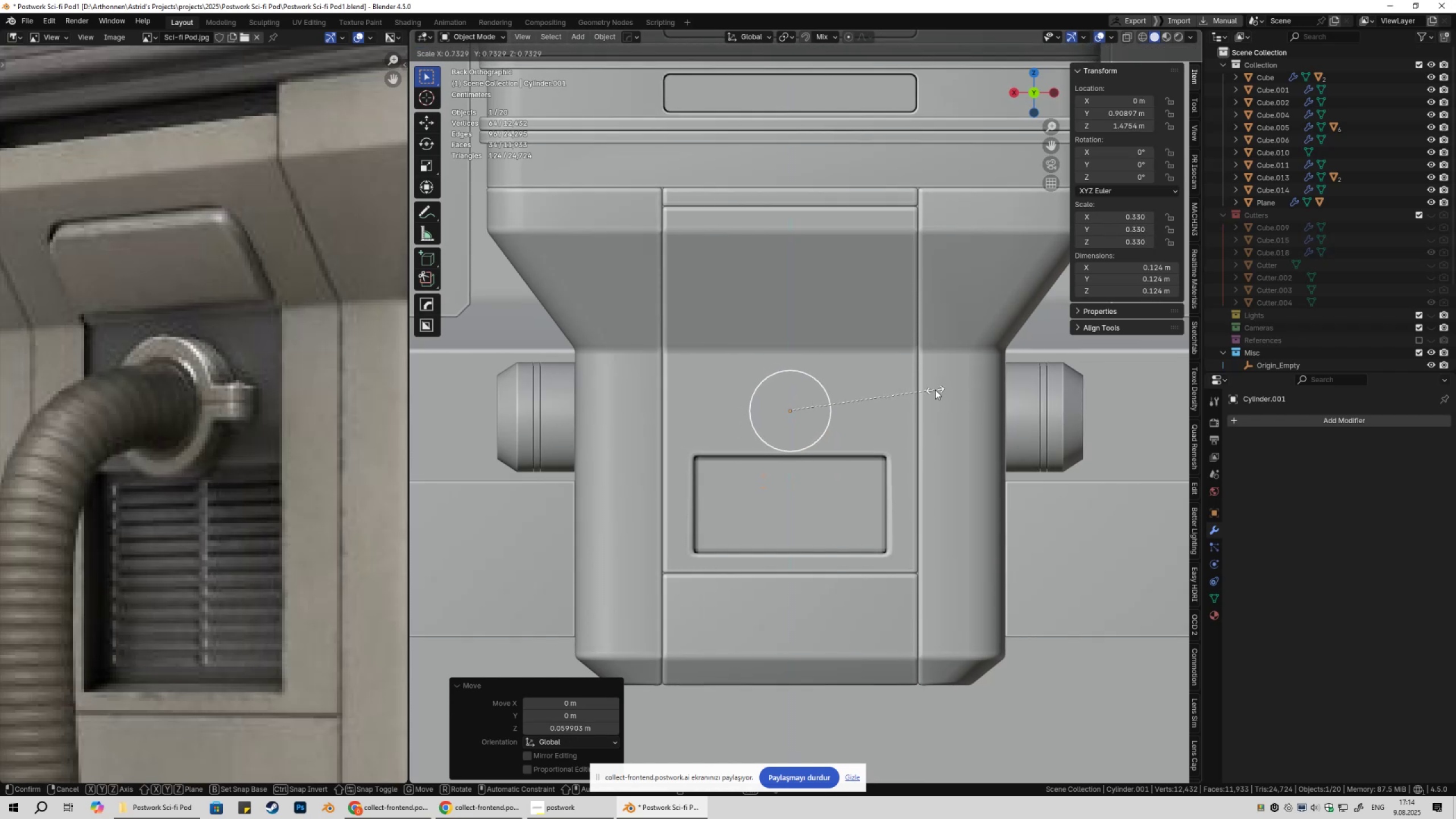 
left_click([924, 390])
 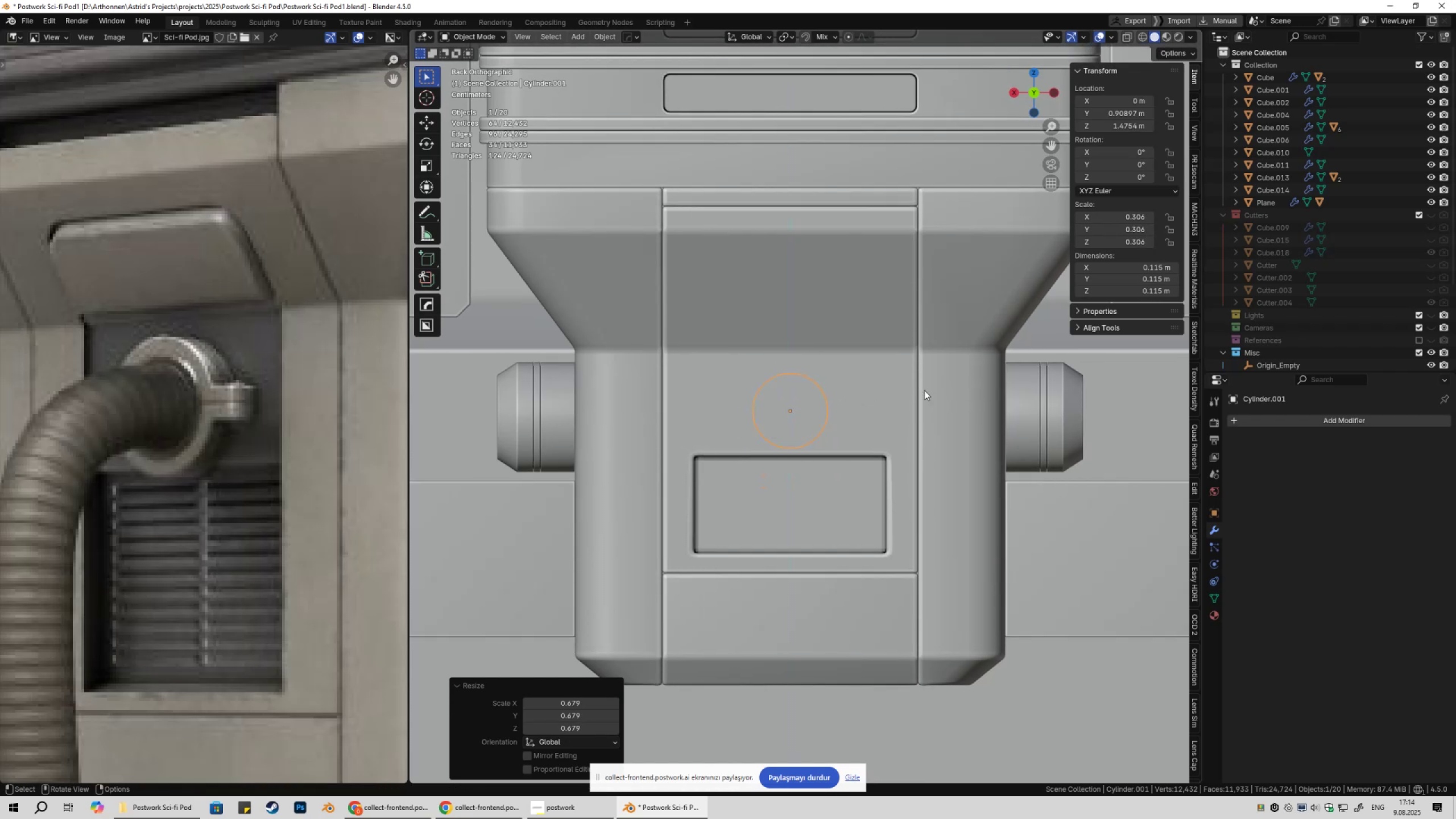 
type(gz)
 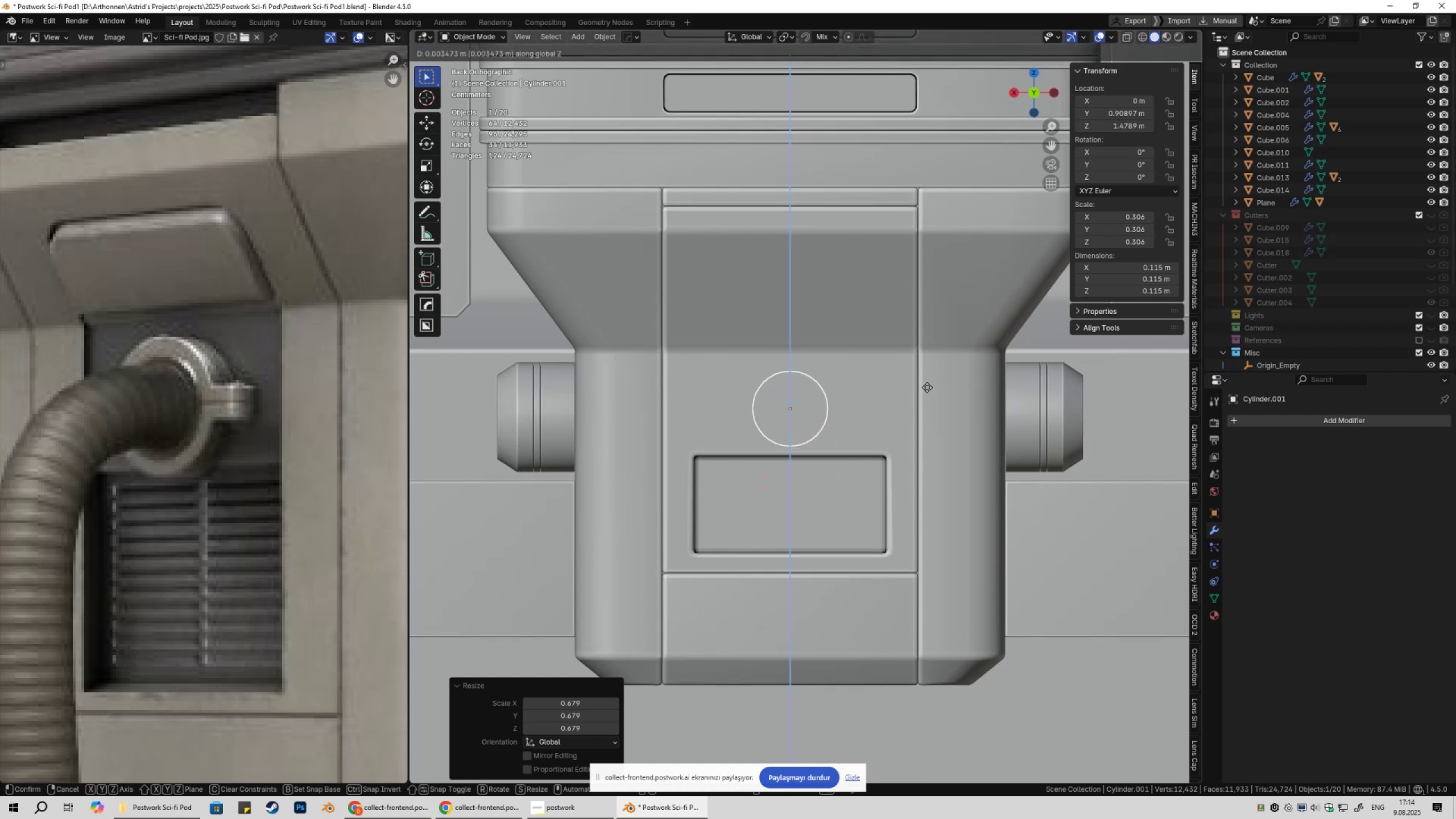 
hold_key(key=ShiftLeft, duration=0.98)
left_click([930, 382])
 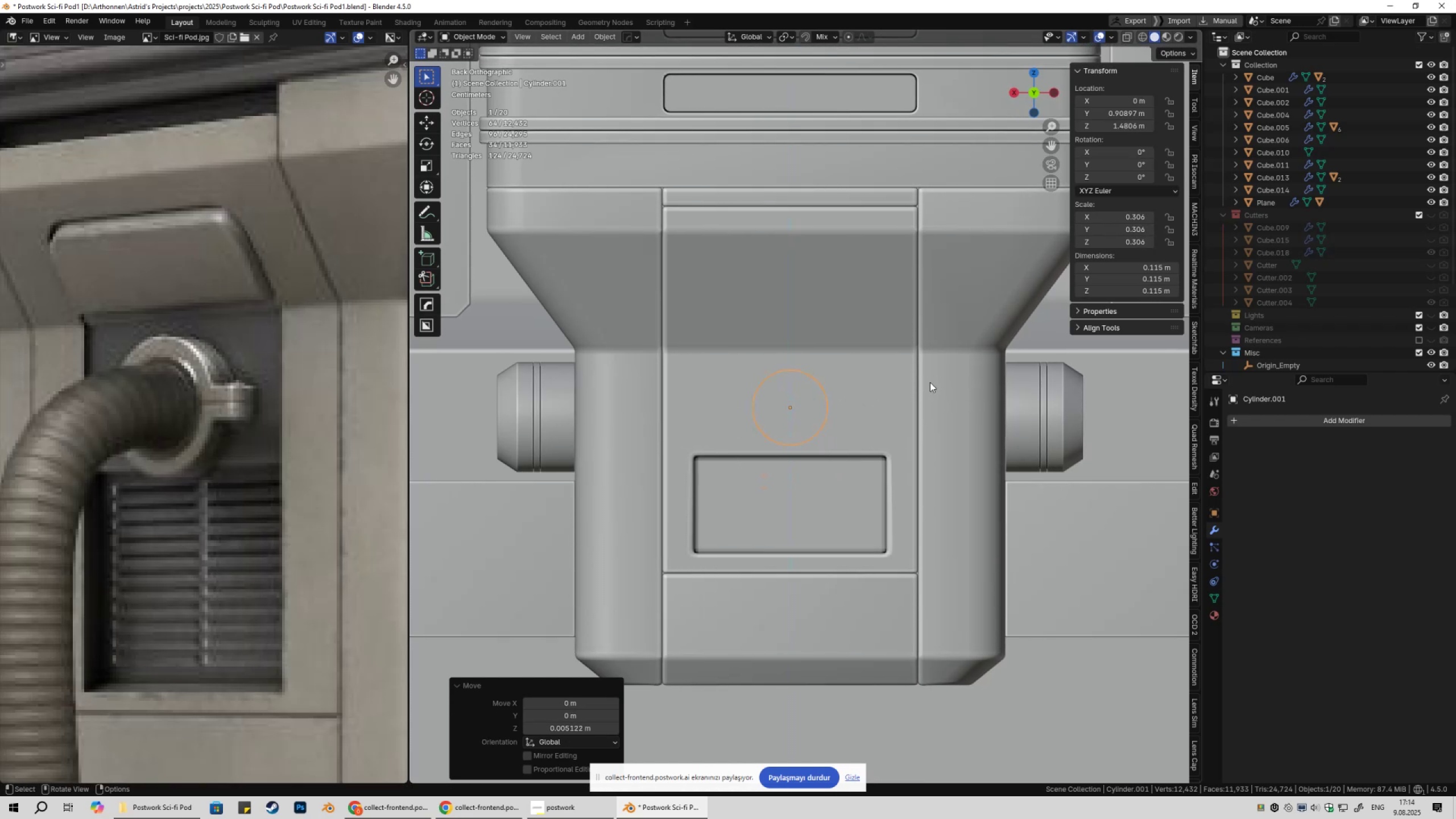 
key(S)
 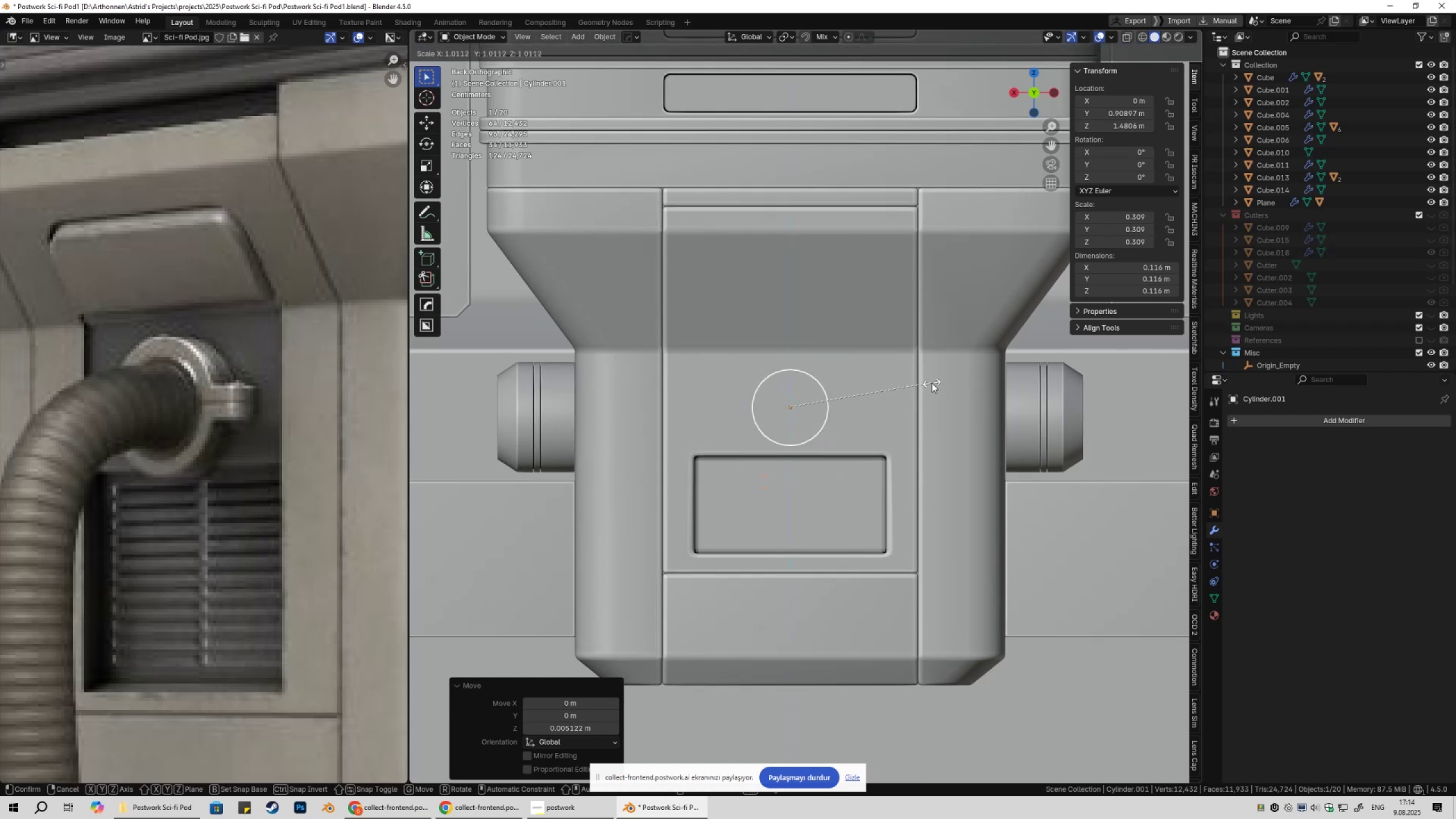 
hold_key(key=ShiftLeft, duration=0.79)
left_click([949, 384])
 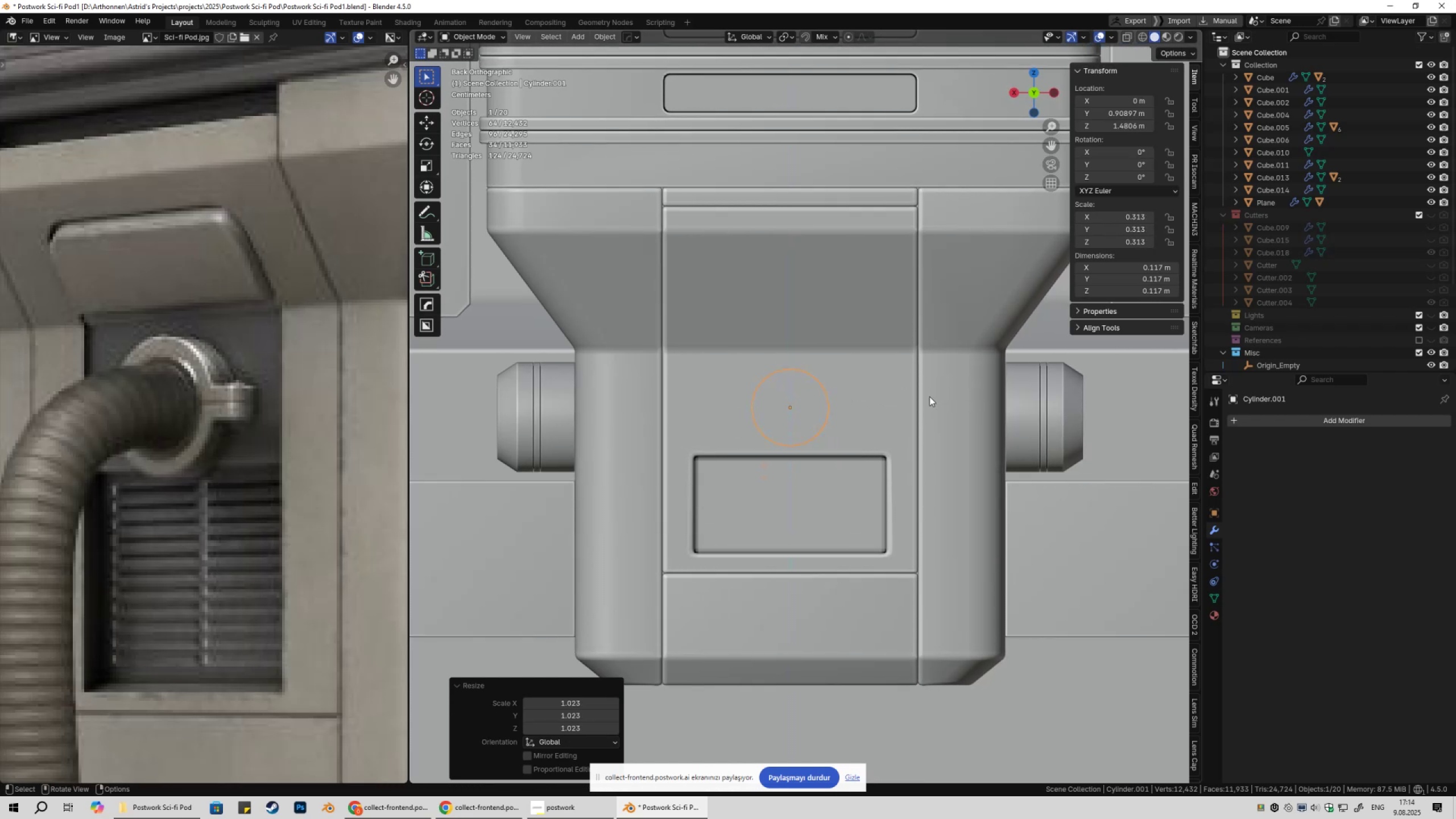 
type(gz)
 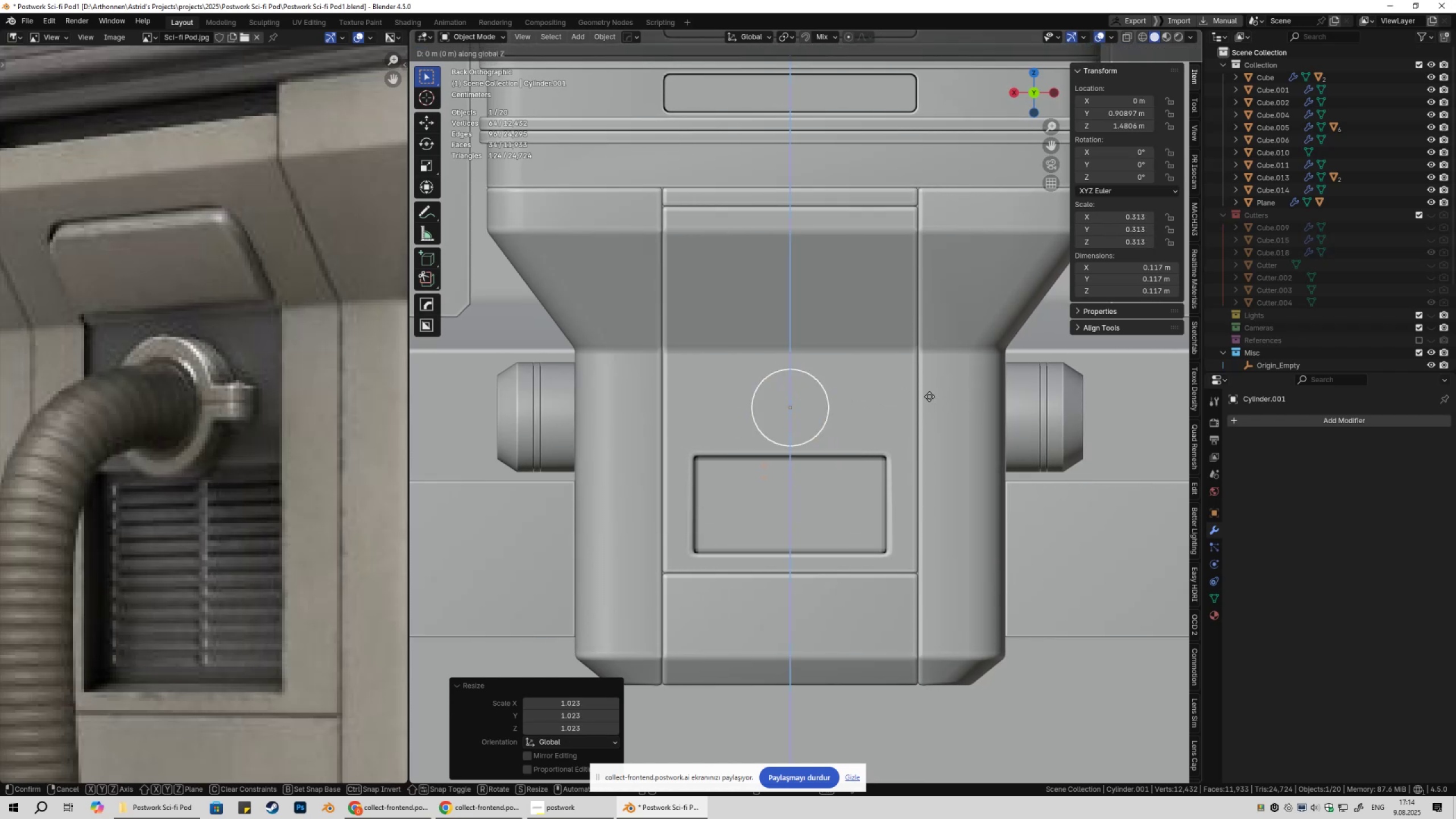 
hold_key(key=ShiftLeft, duration=0.35)
left_click([933, 394])
 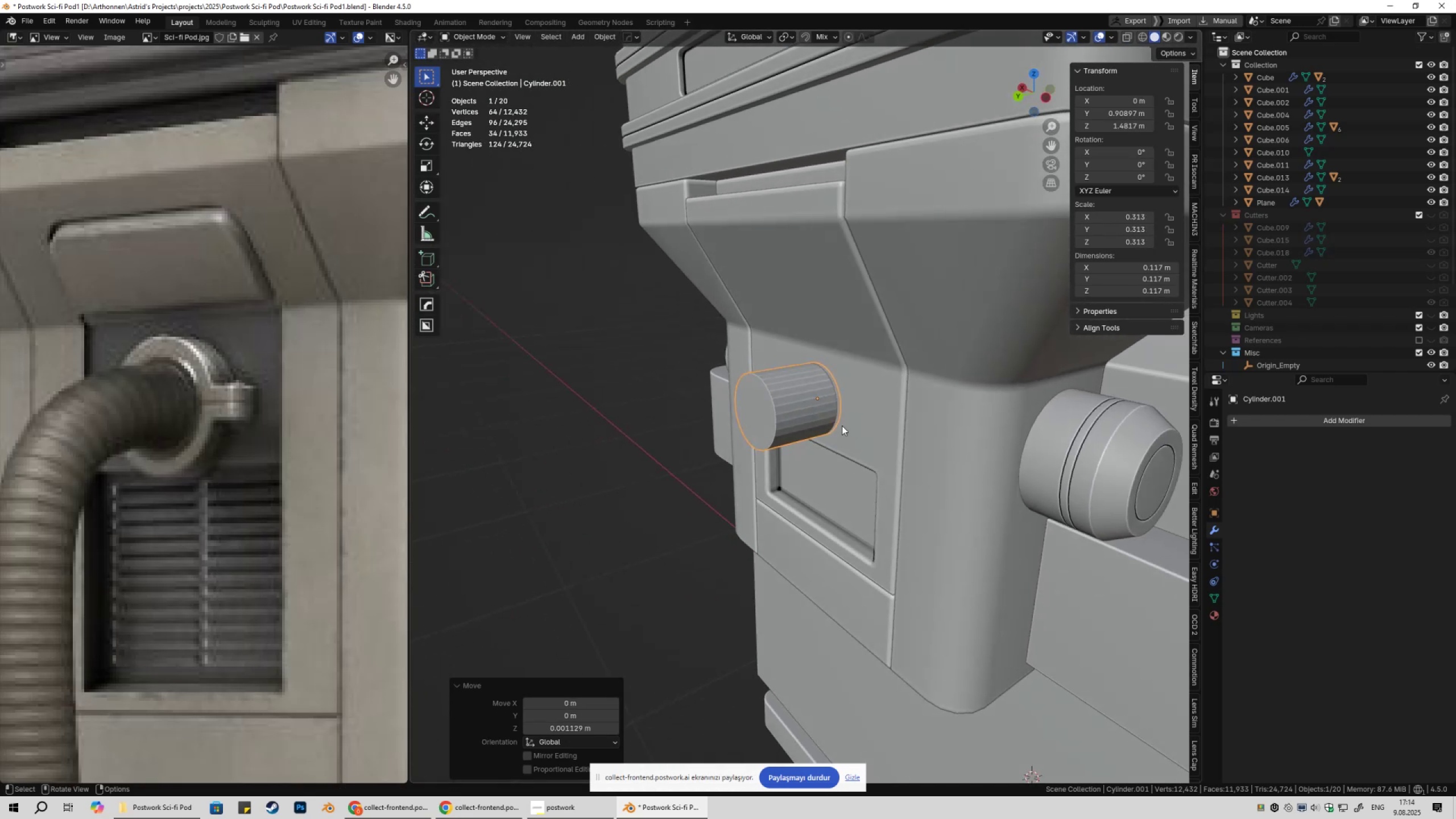 
type(sy)
 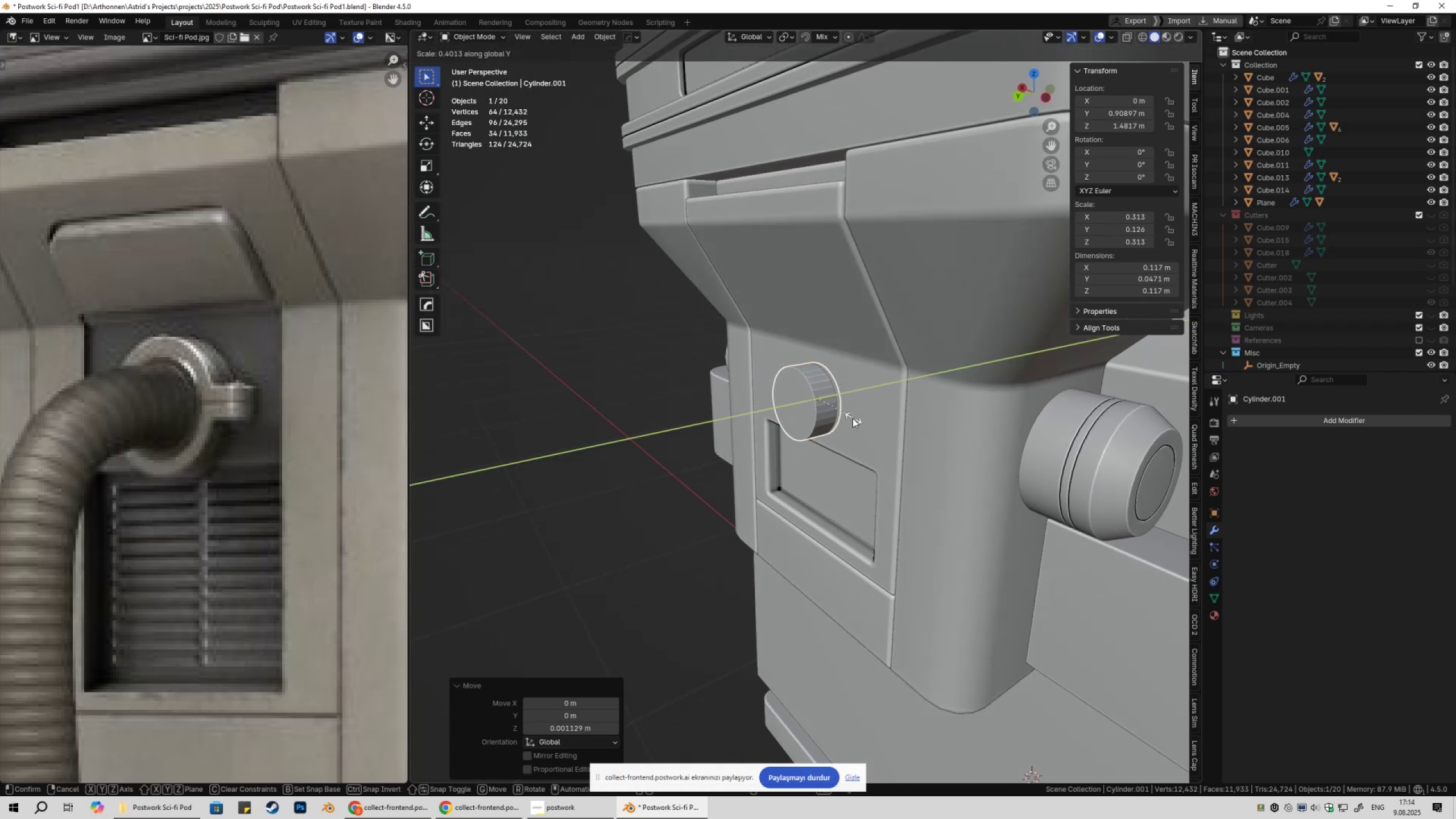 
left_click([853, 418])
 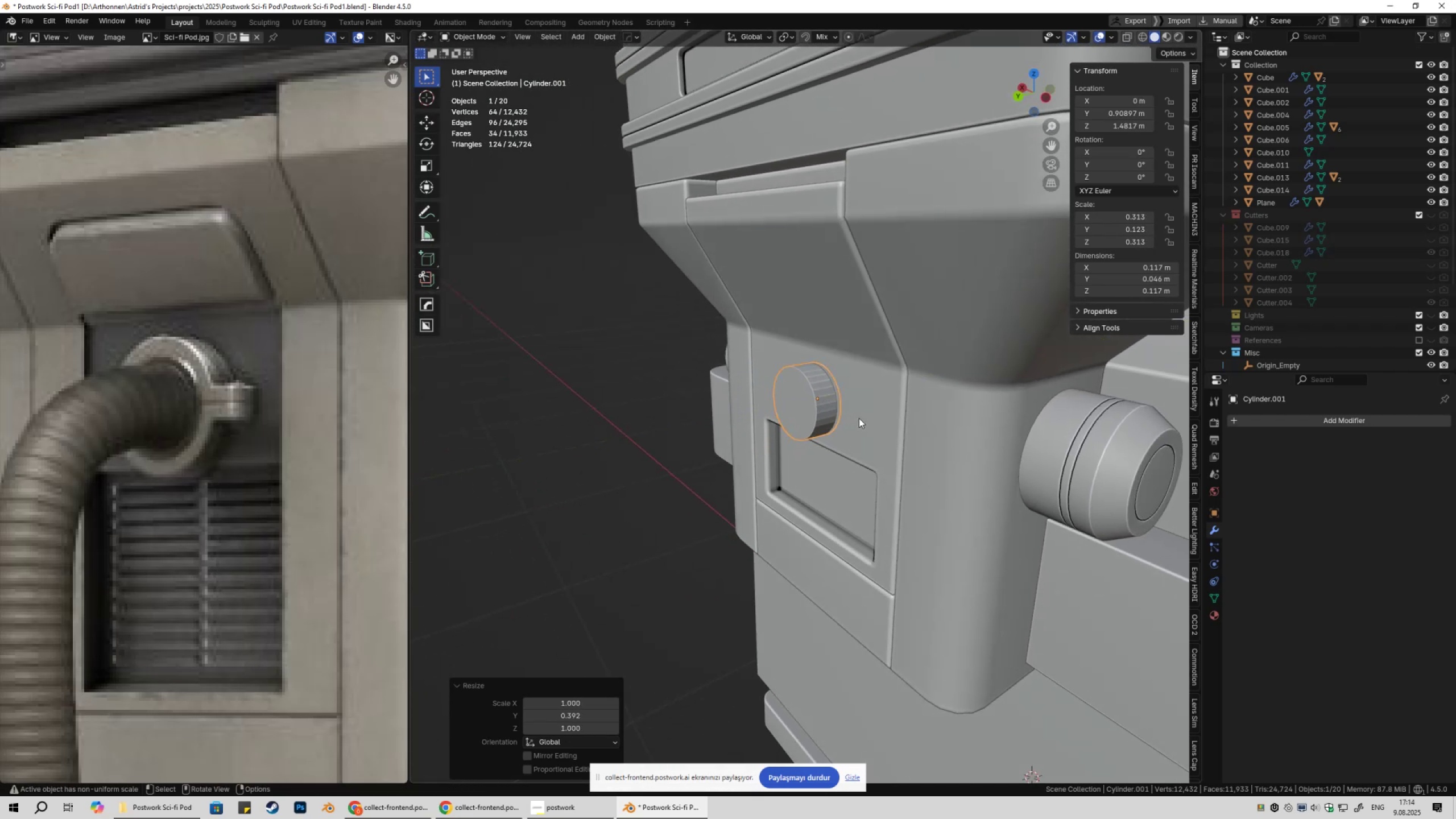 
scroll: coordinate [879, 424], scroll_direction: up, amount: 4.0
 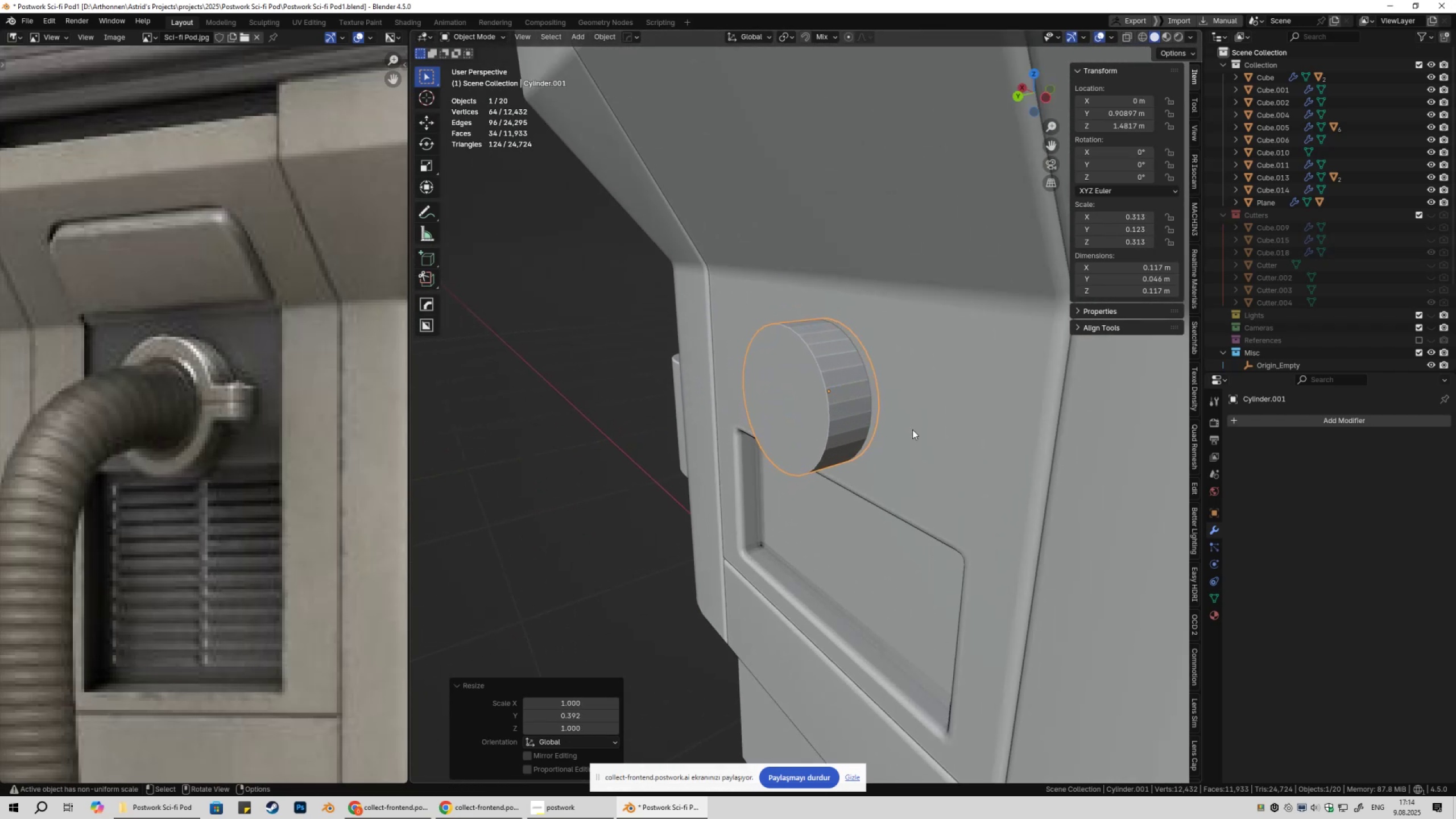 
type(gy)
 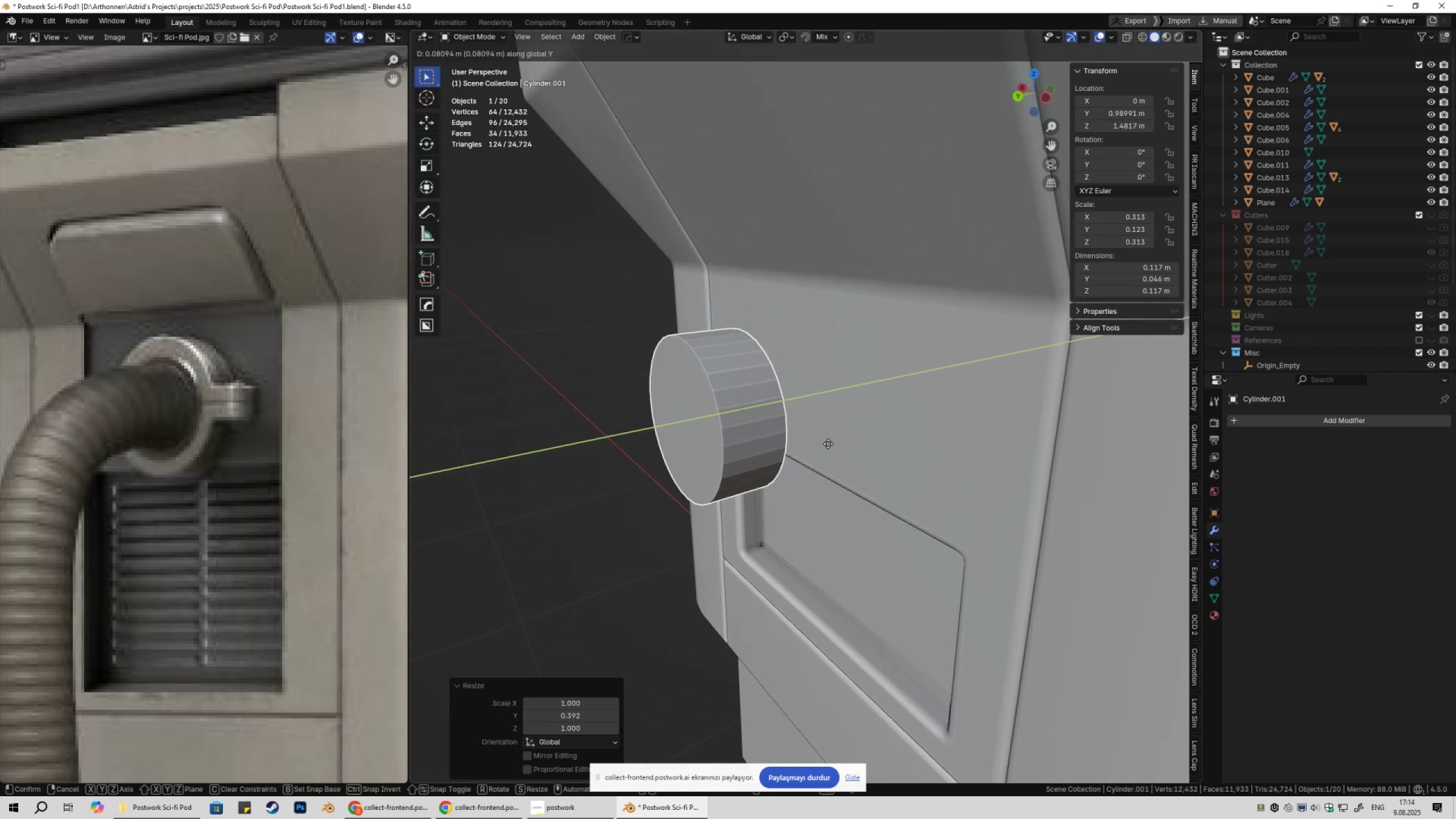 
left_click([828, 444])
 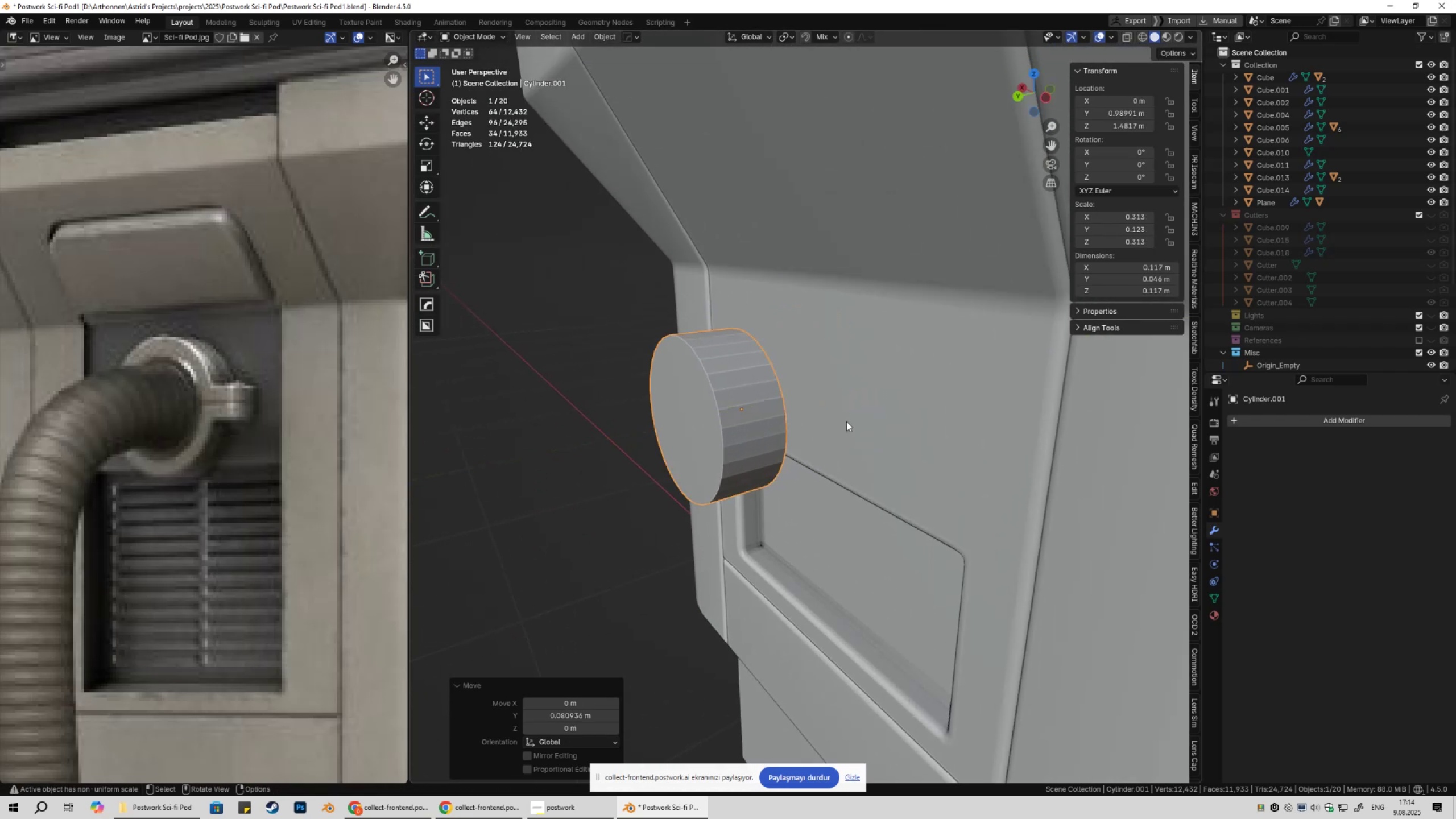 
type(gy)
 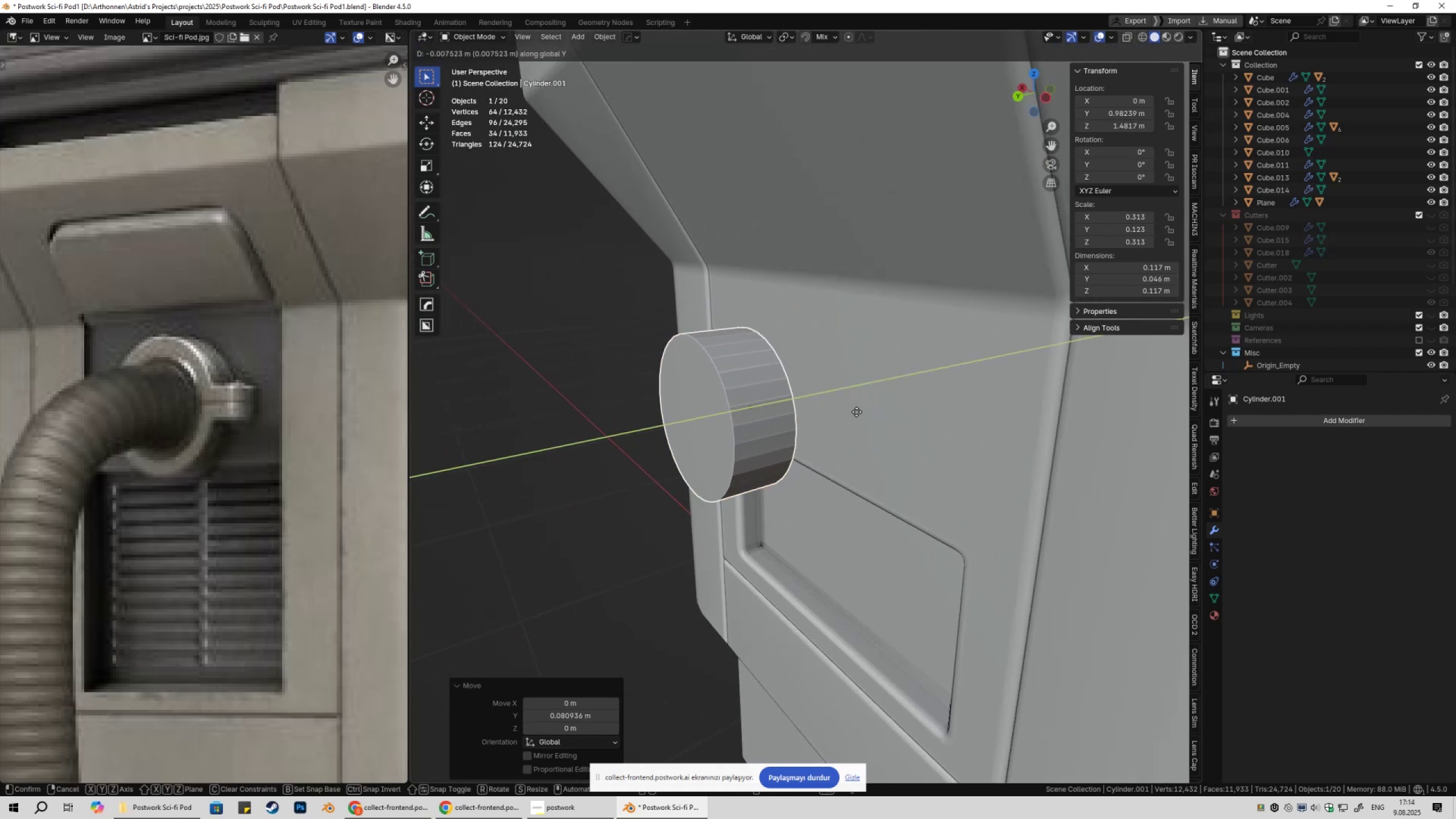 
hold_key(key=ControlLeft, duration=0.35)
left_click([859, 411])
 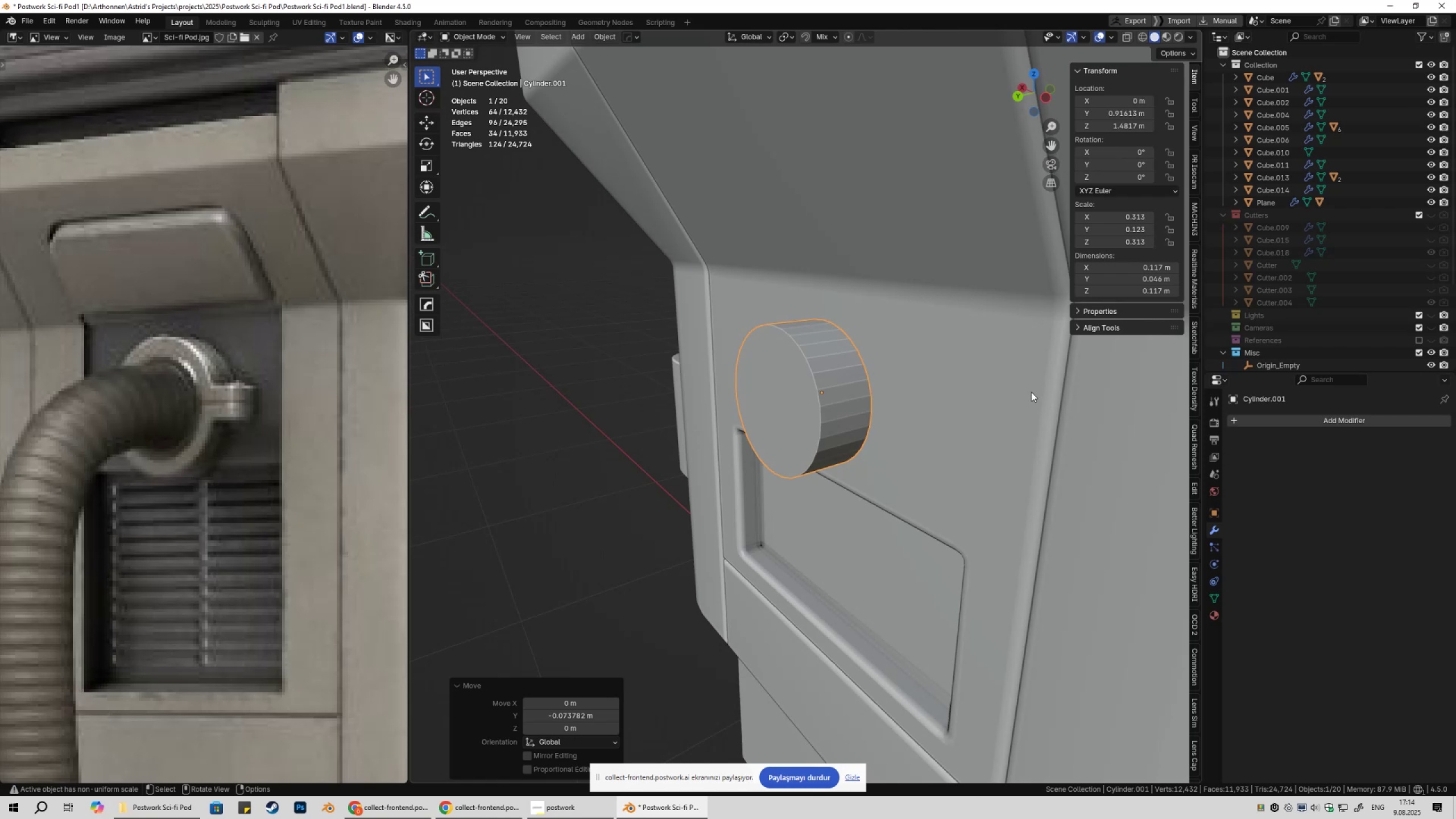 
right_click([1038, 391])
 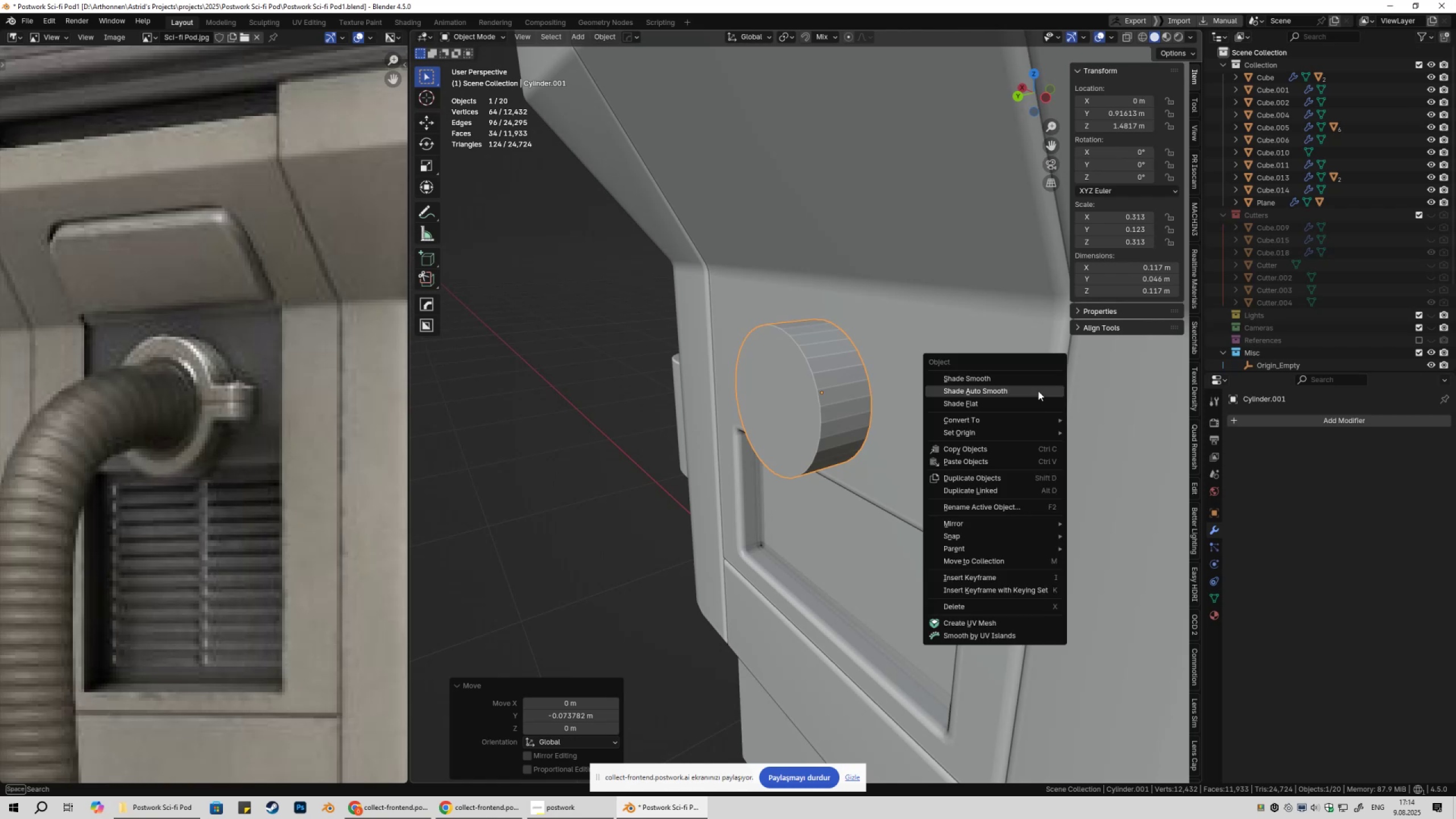 
left_click([1038, 391])
 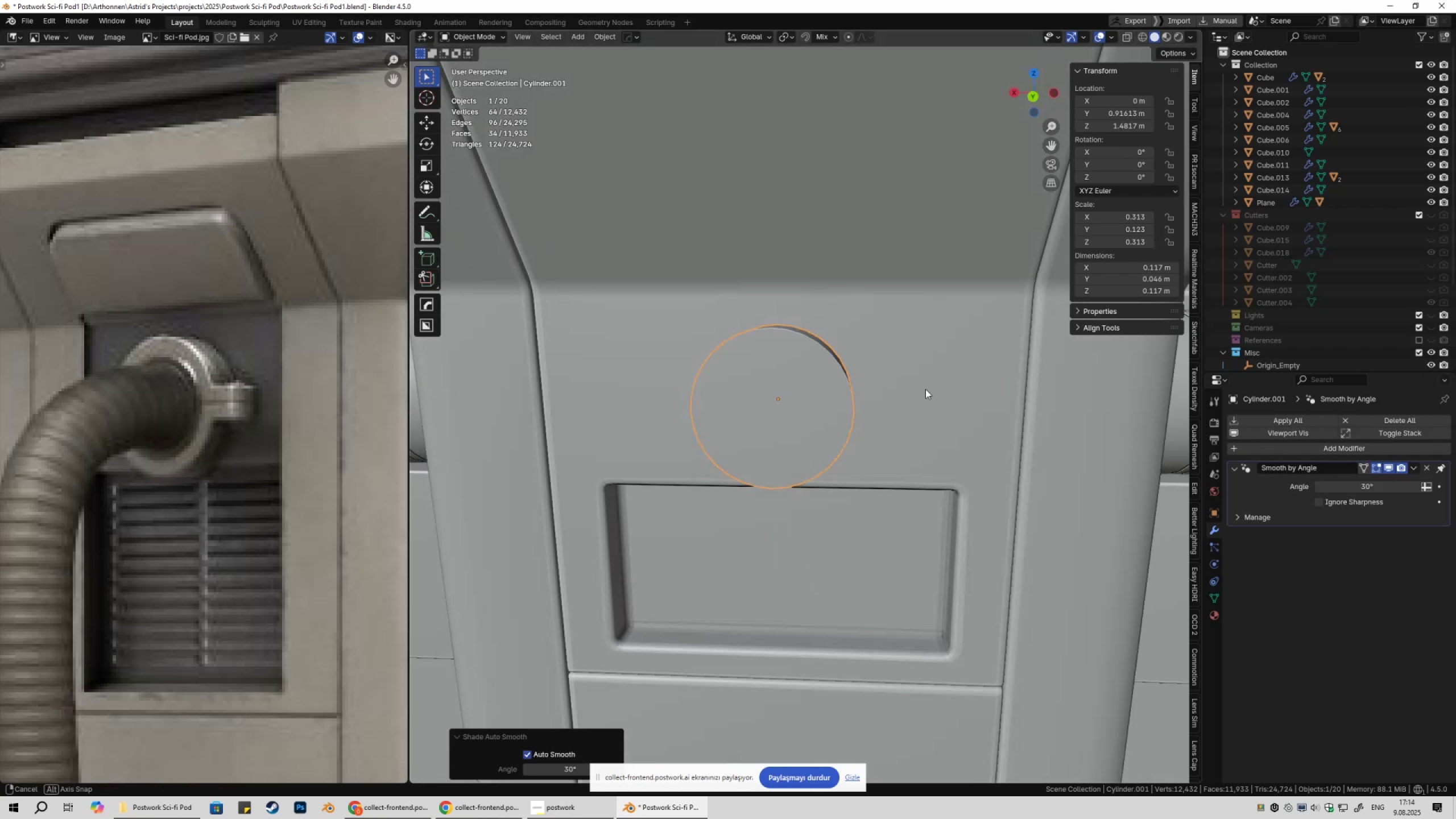 
key(Tab)
type(3gy)
 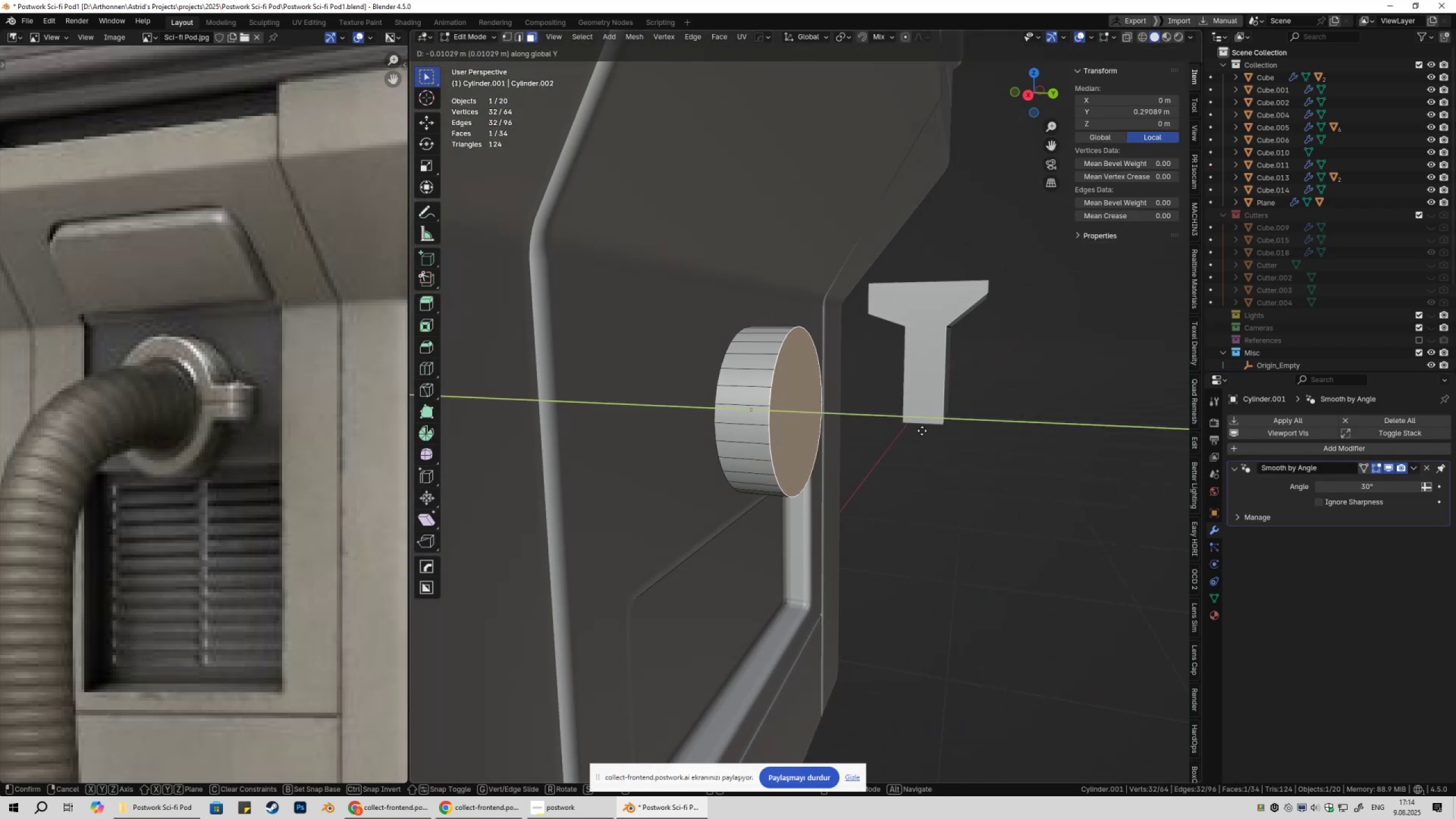 
hold_key(key=ShiftLeft, duration=1.34)
left_click([850, 443])
 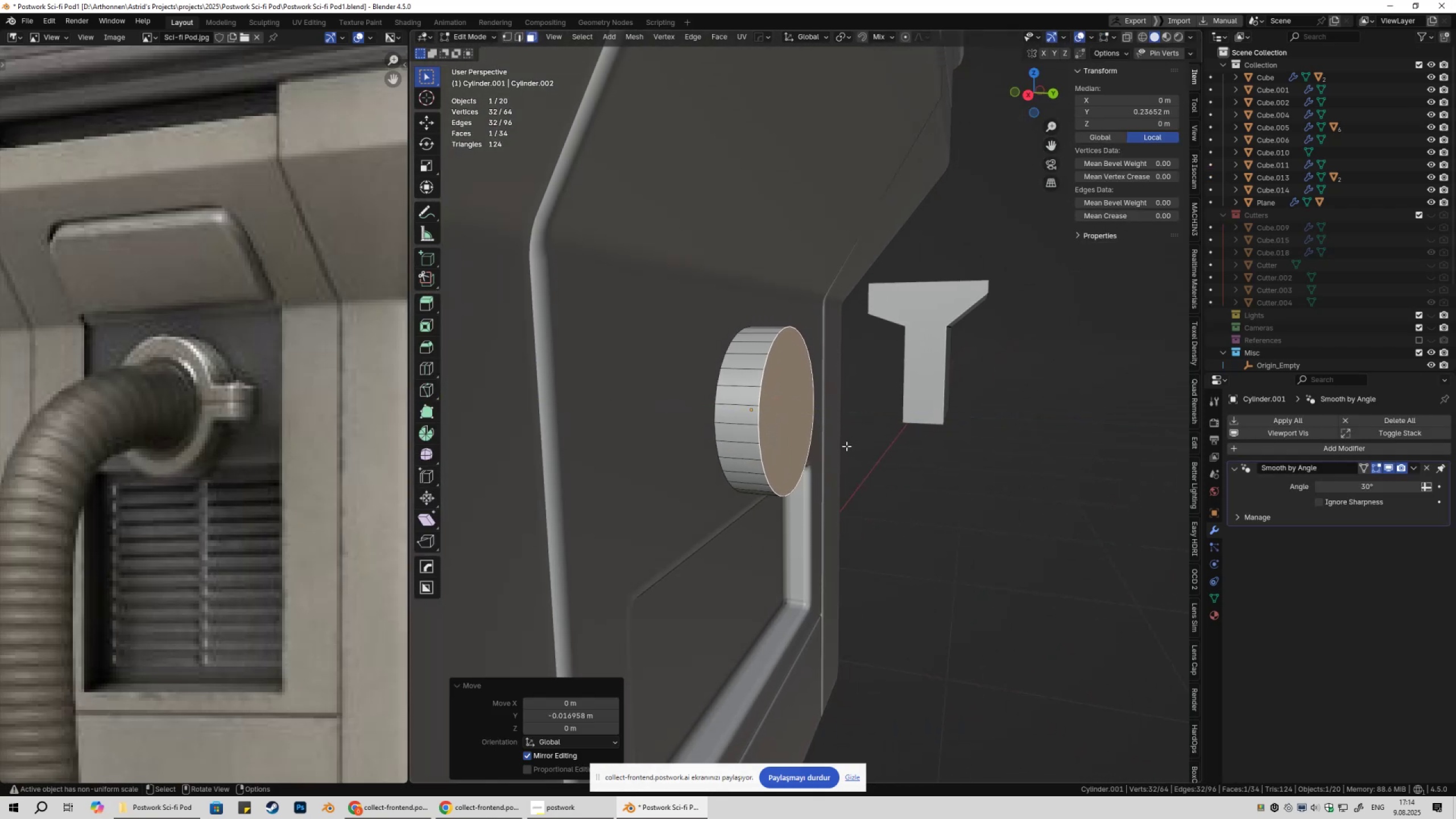 
key(Tab)
 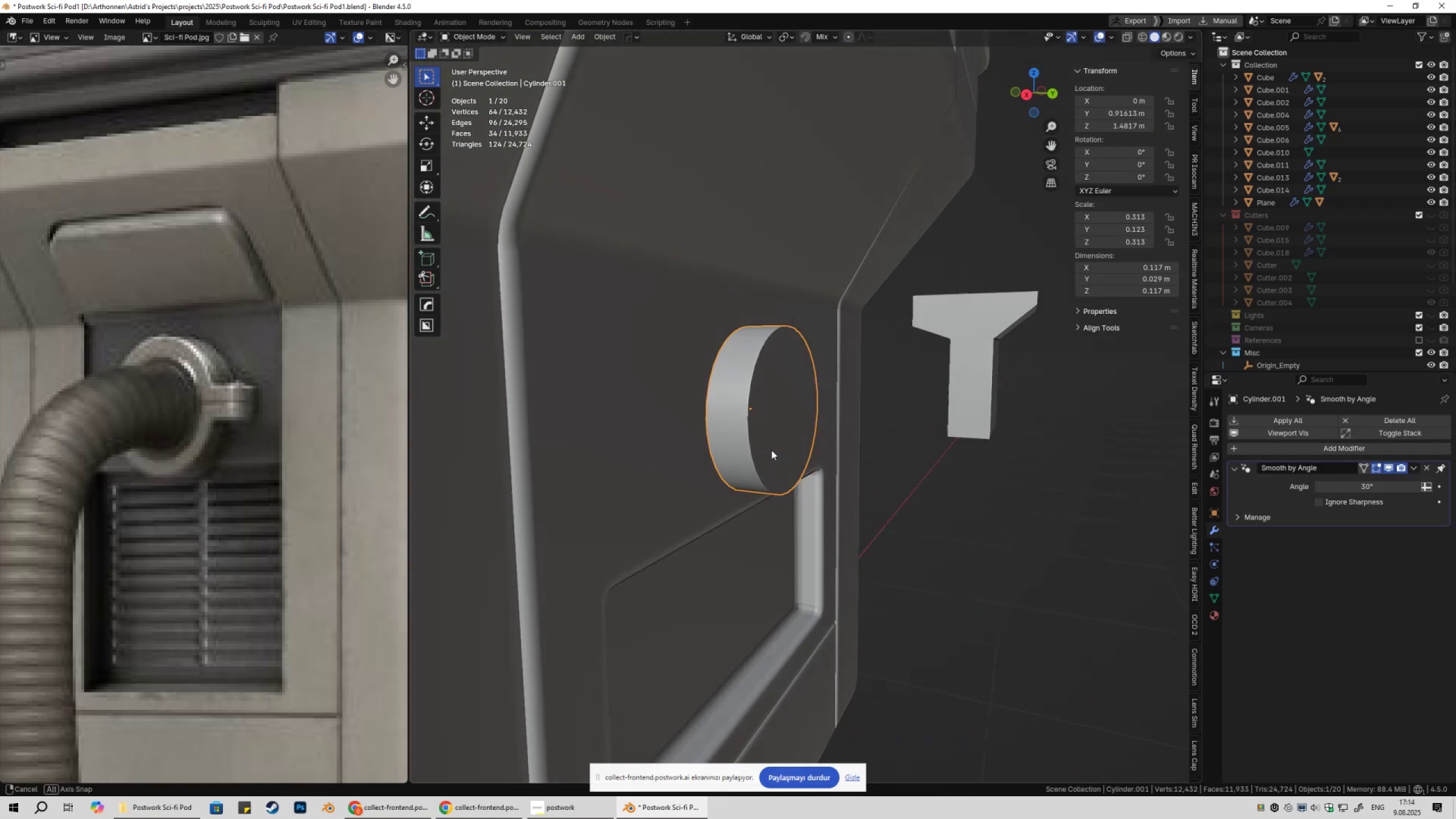 
key(Tab)
 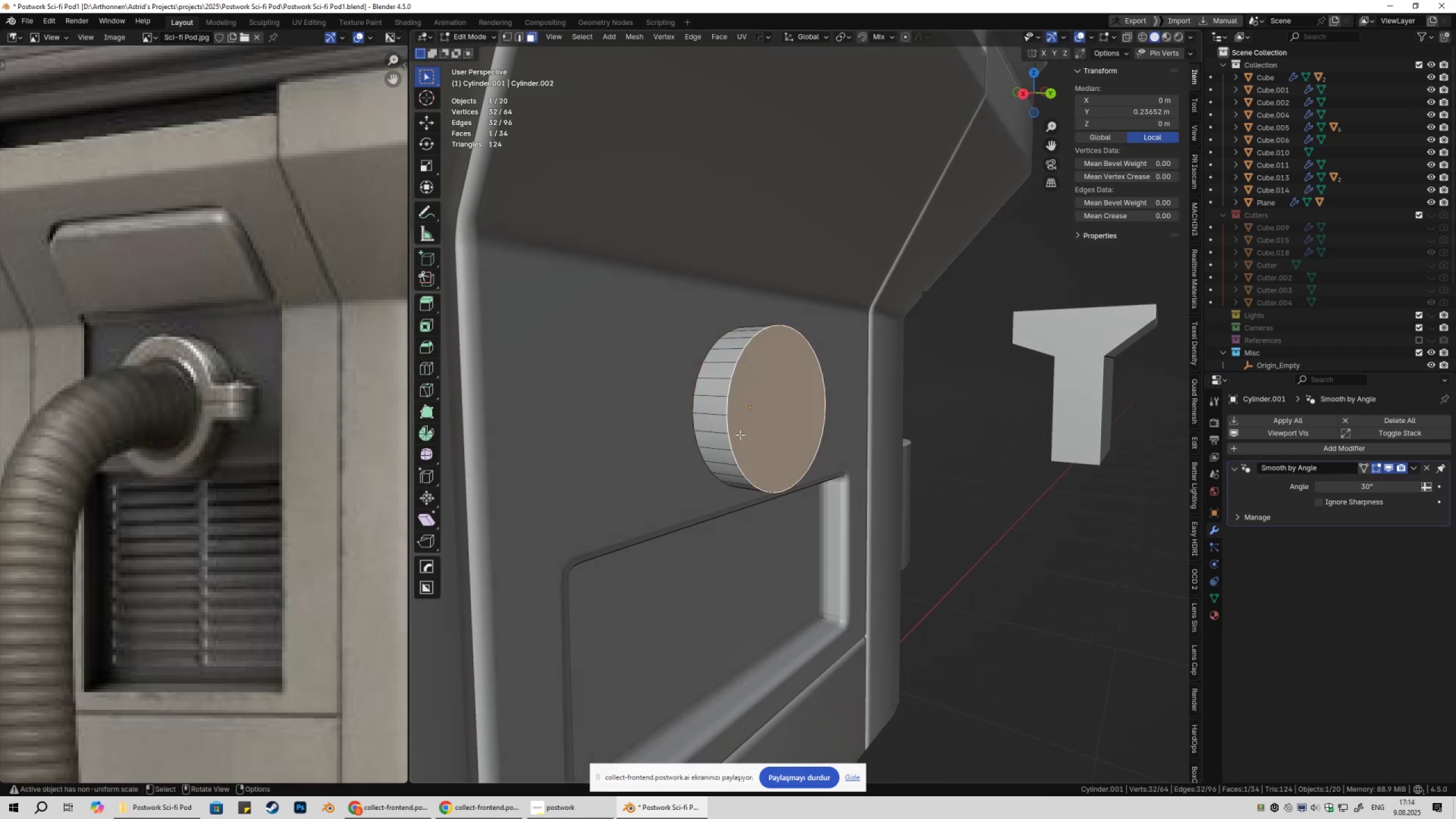 
key(3)
 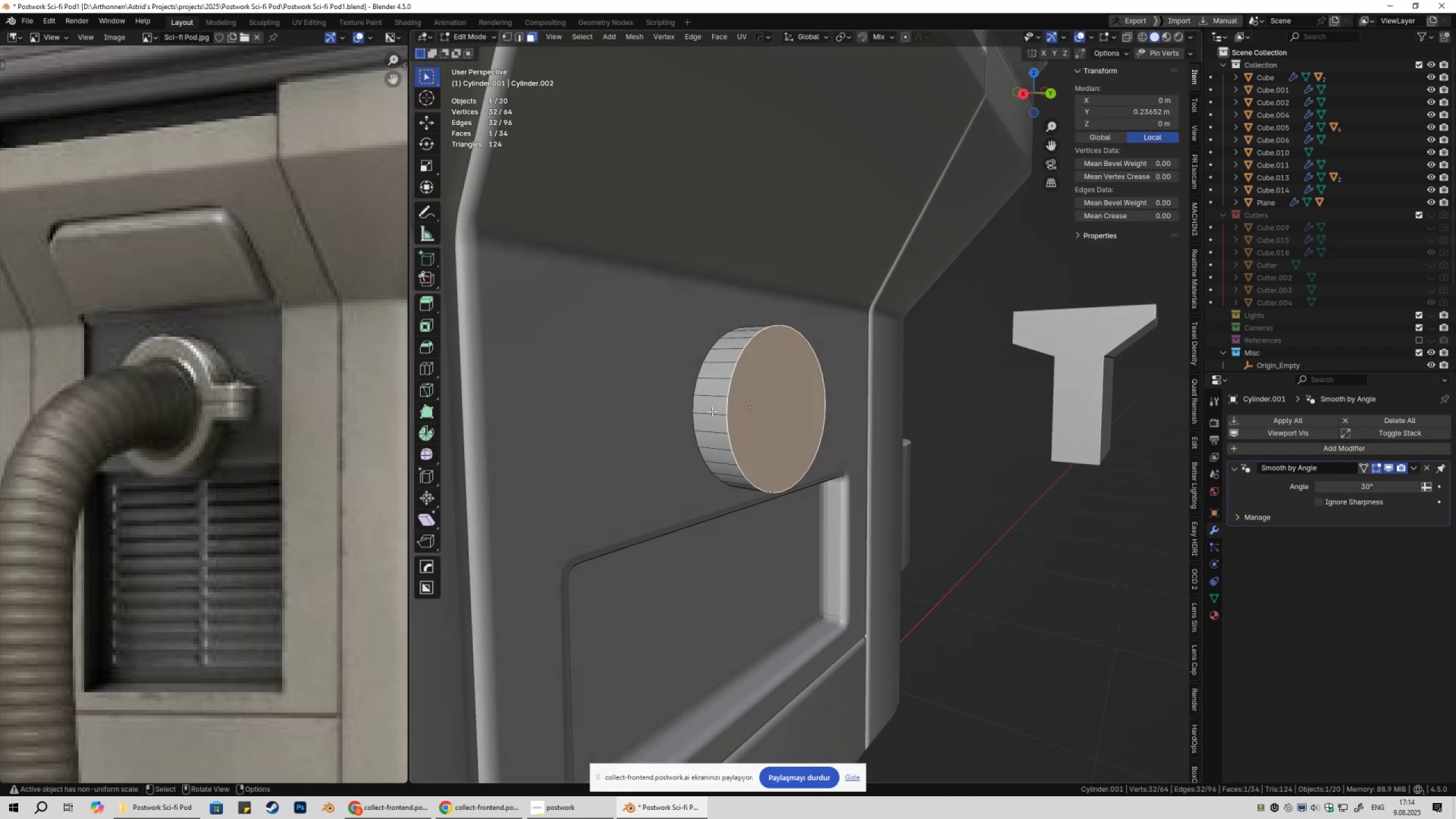 
left_click([712, 411])
 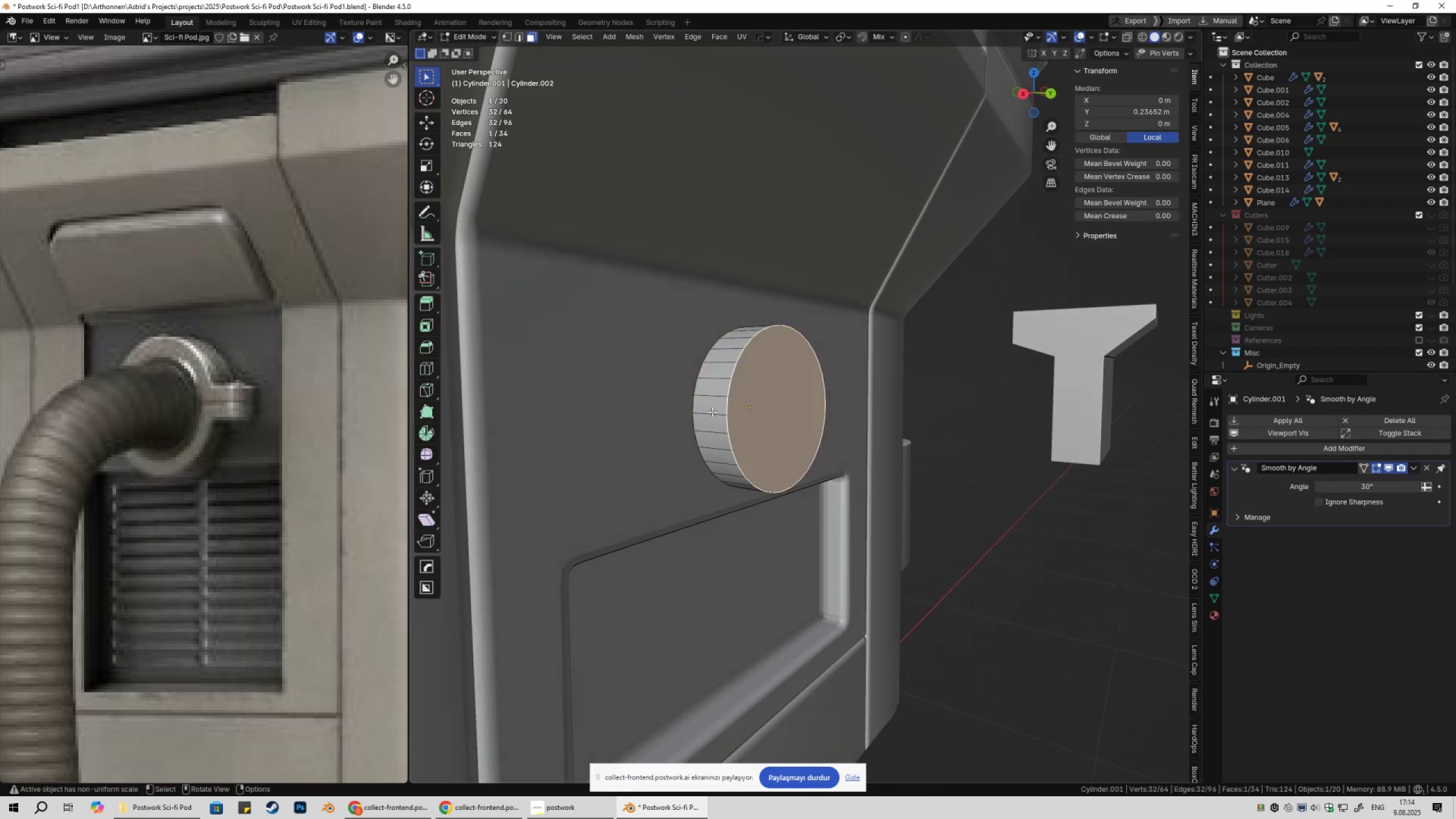 
key(Shift+ShiftLeft)
 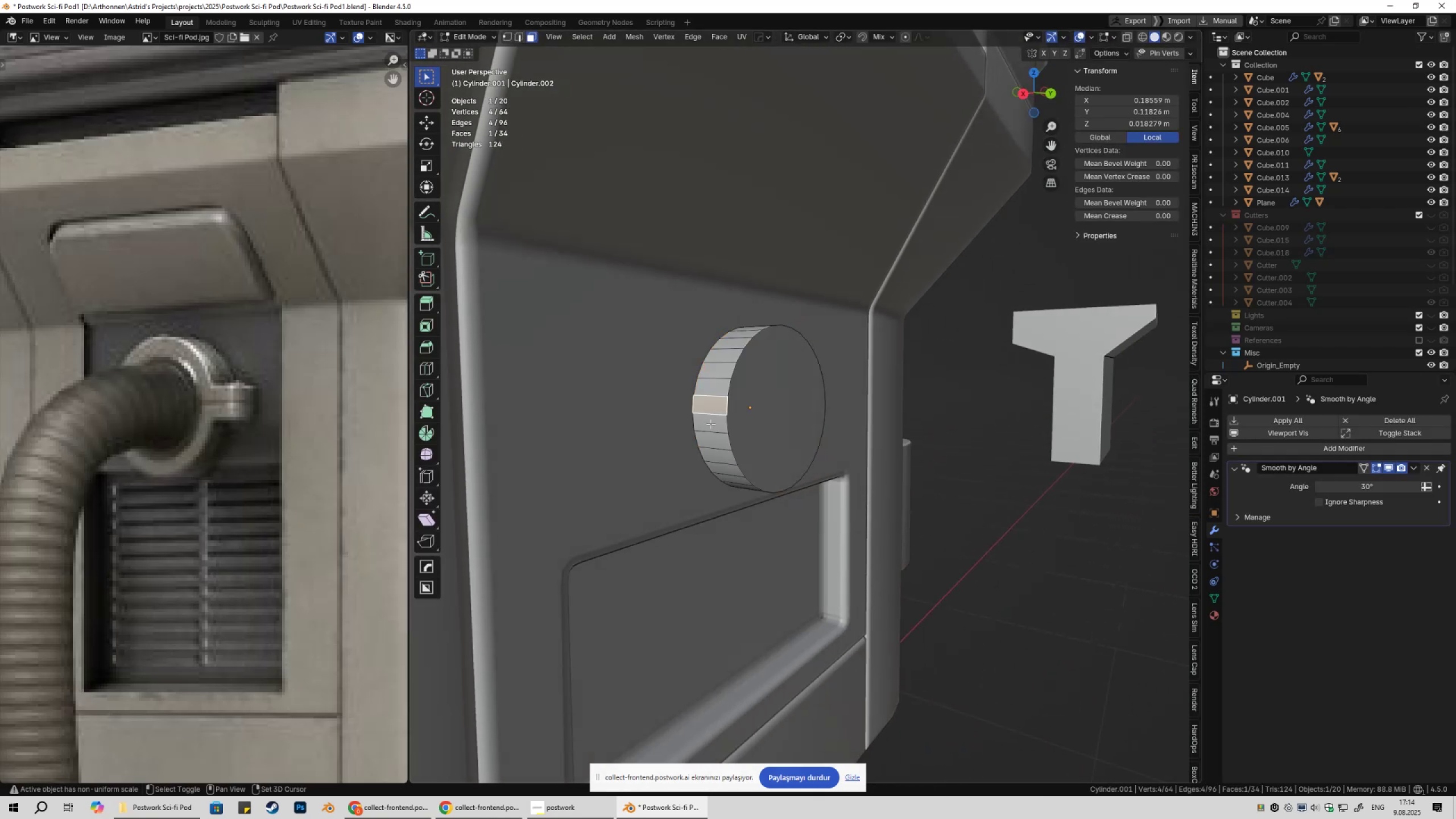 
double_click([710, 424])
 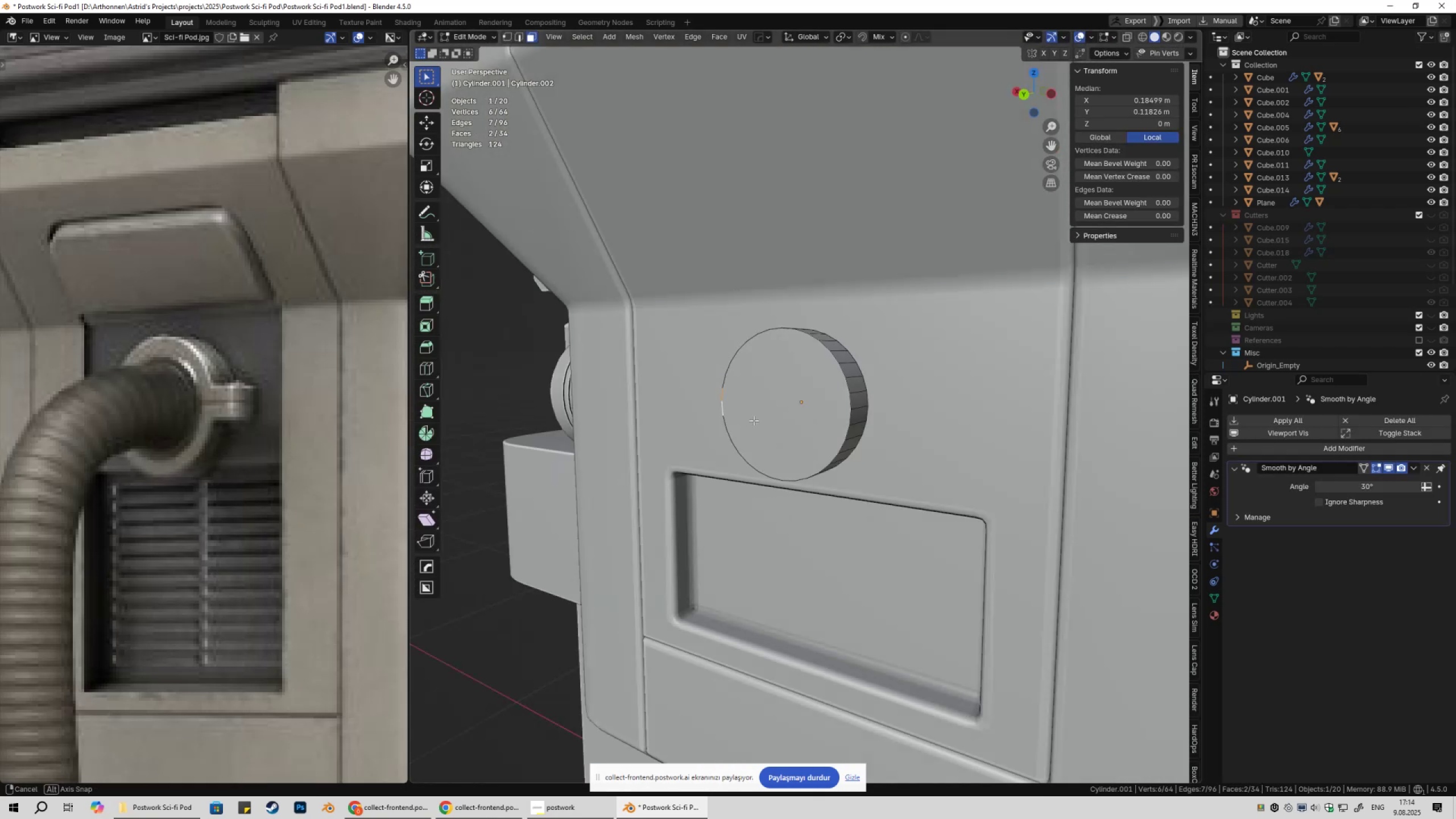 
hold_key(key=ShiftLeft, duration=0.72)
left_click([856, 406])
 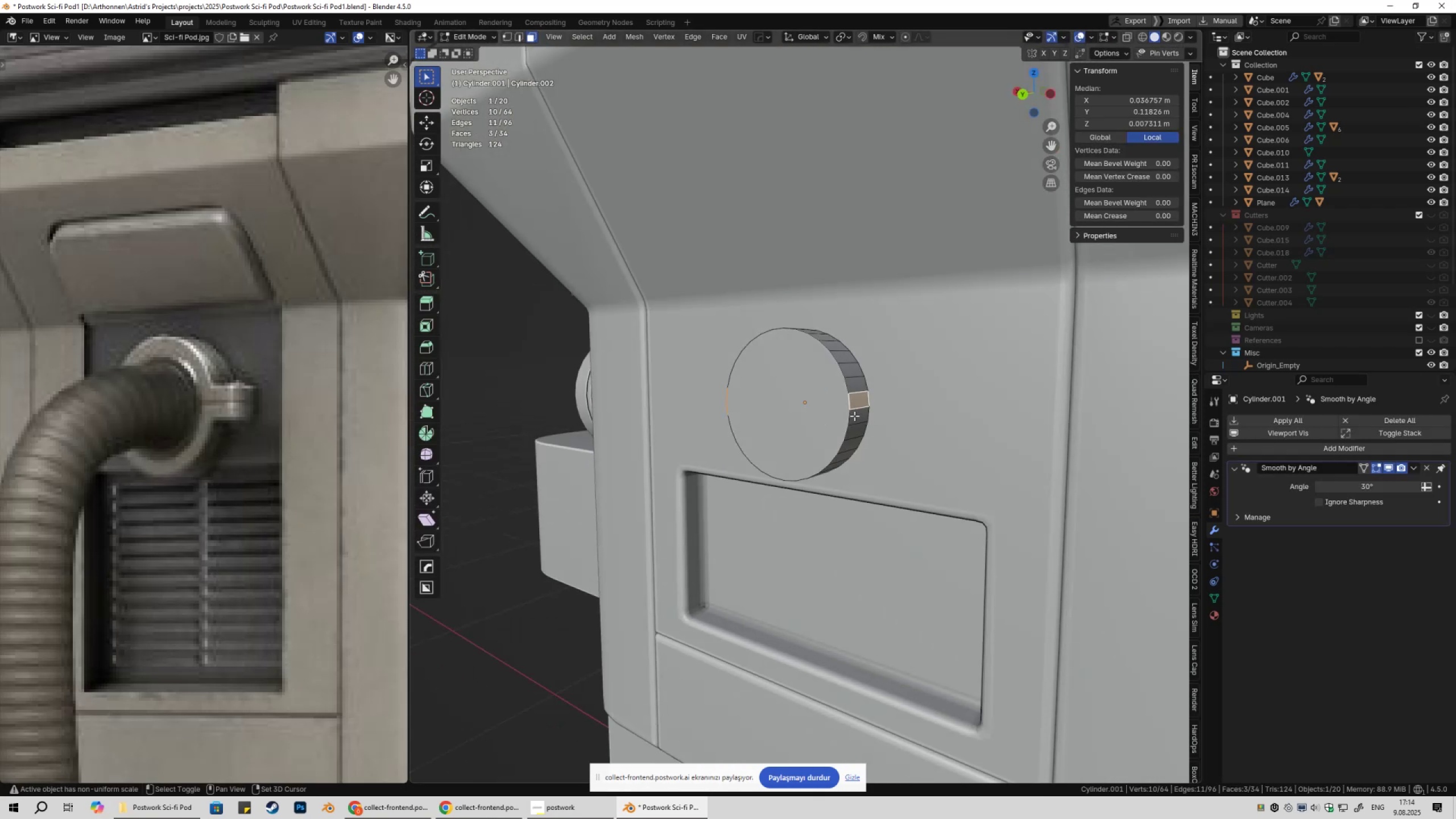 
double_click([854, 416])
 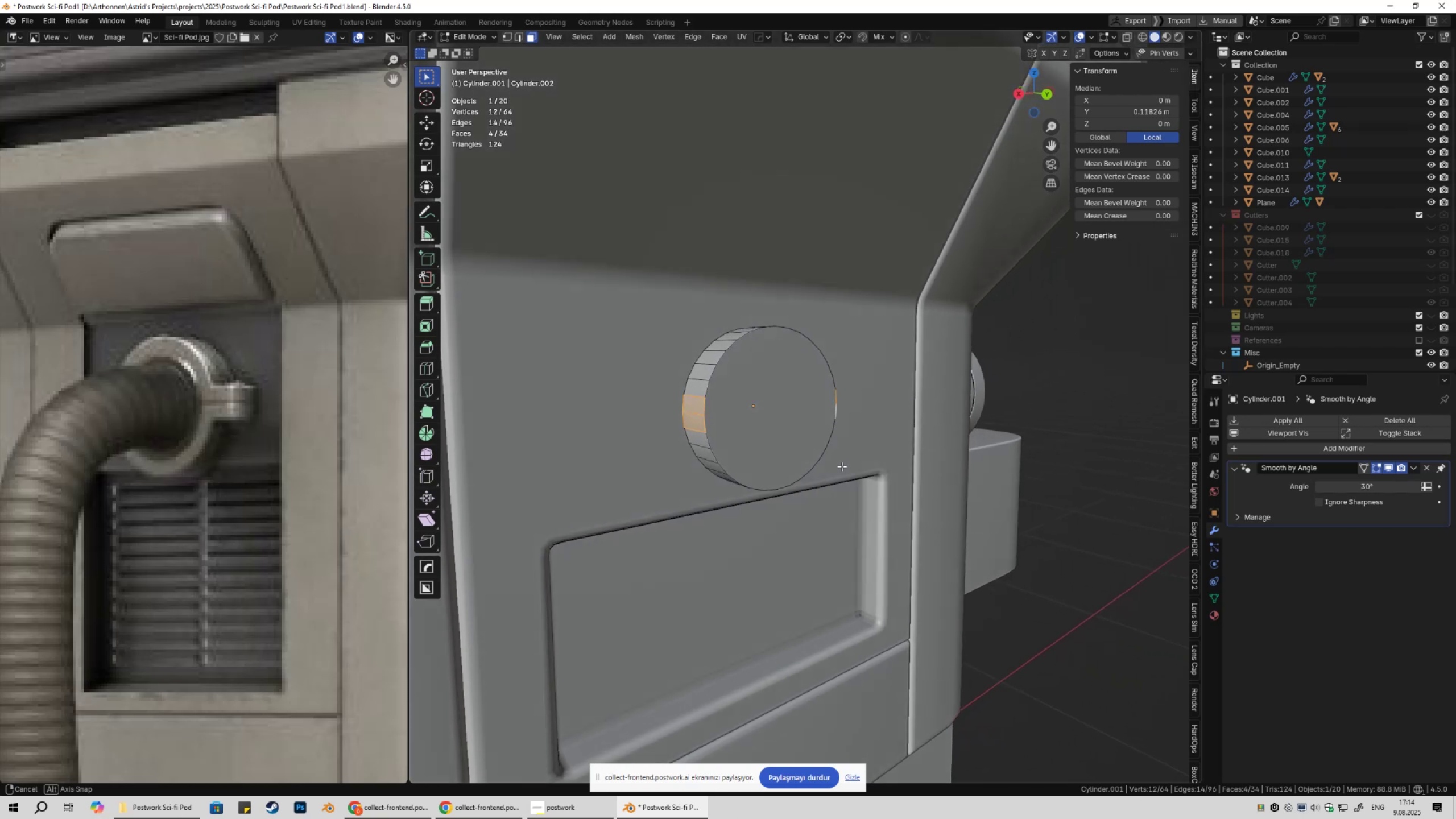 
left_click([700, 409])
 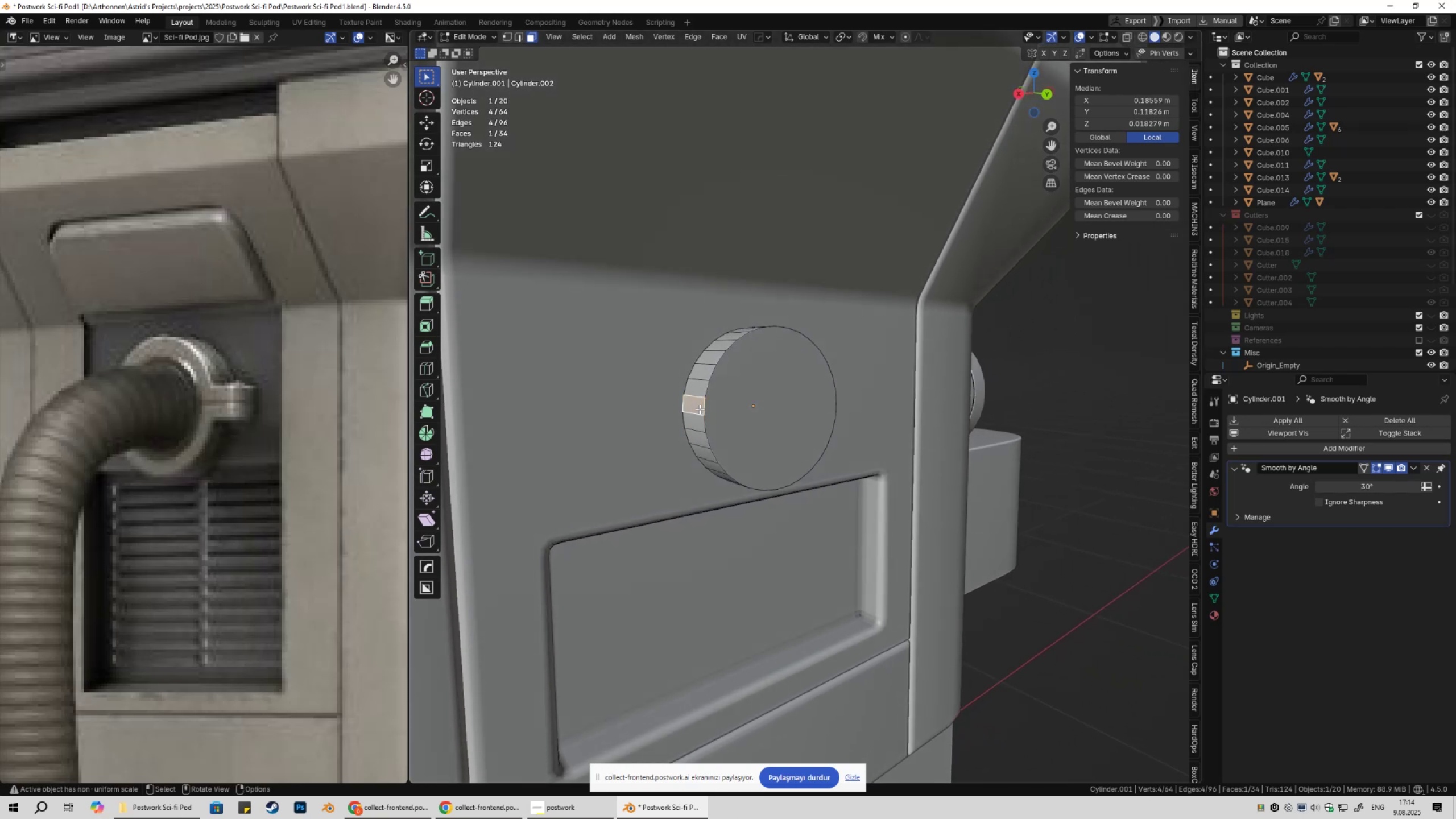 
key(Shift+ShiftLeft)
 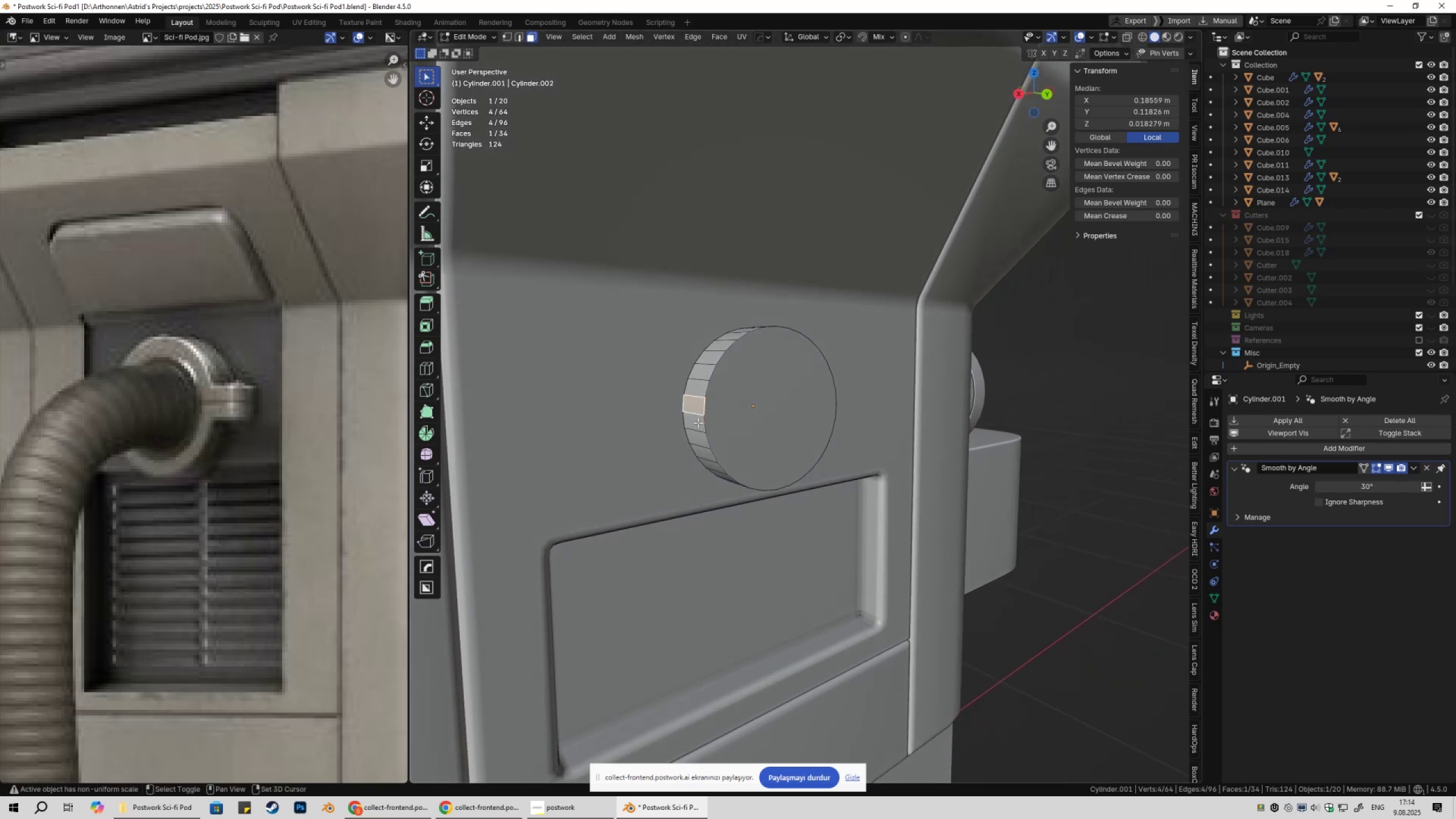 
double_click([698, 423])
 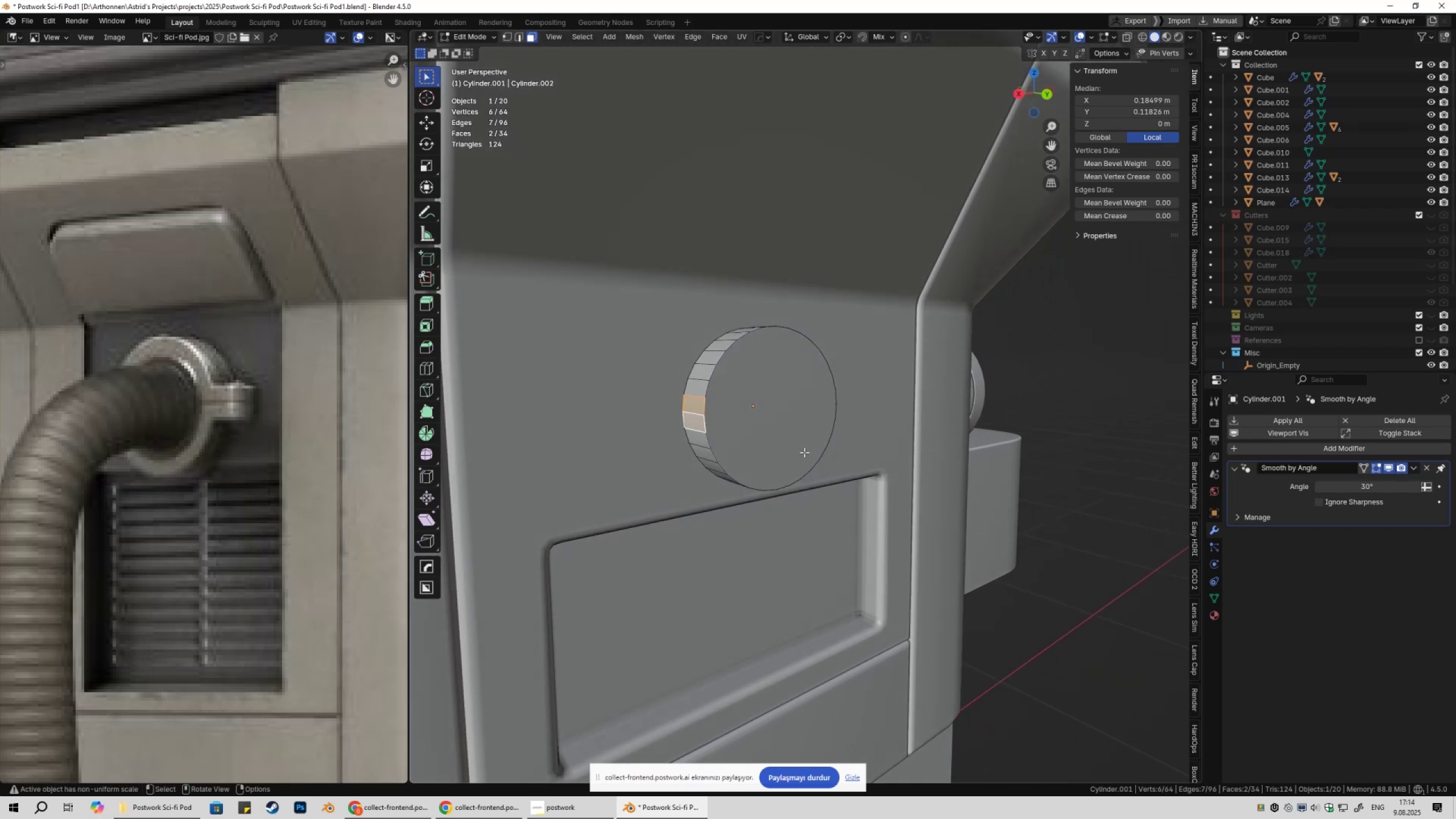 
key(E)
 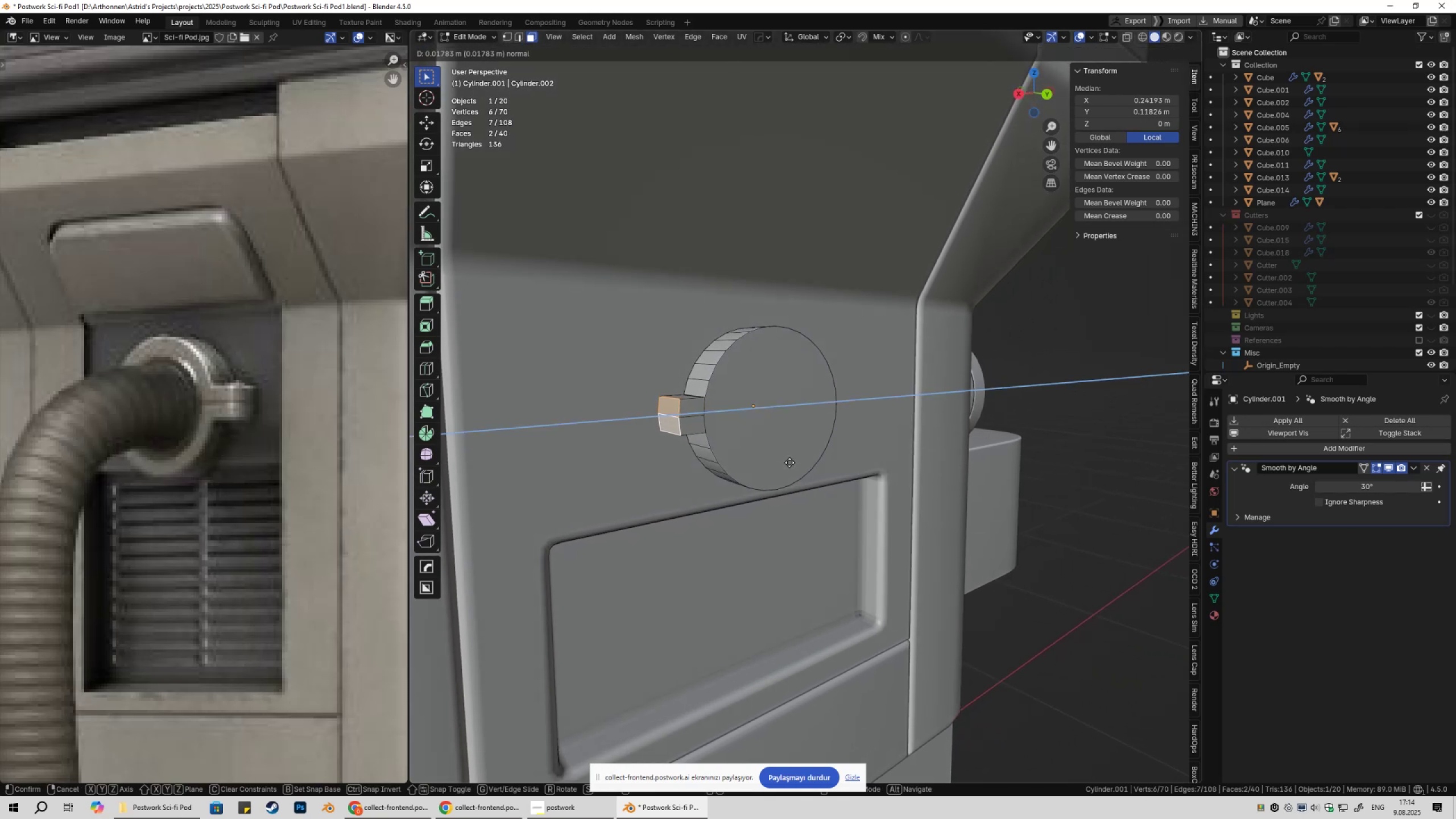 
hold_key(key=ShiftLeft, duration=0.9)
left_click([728, 468])
 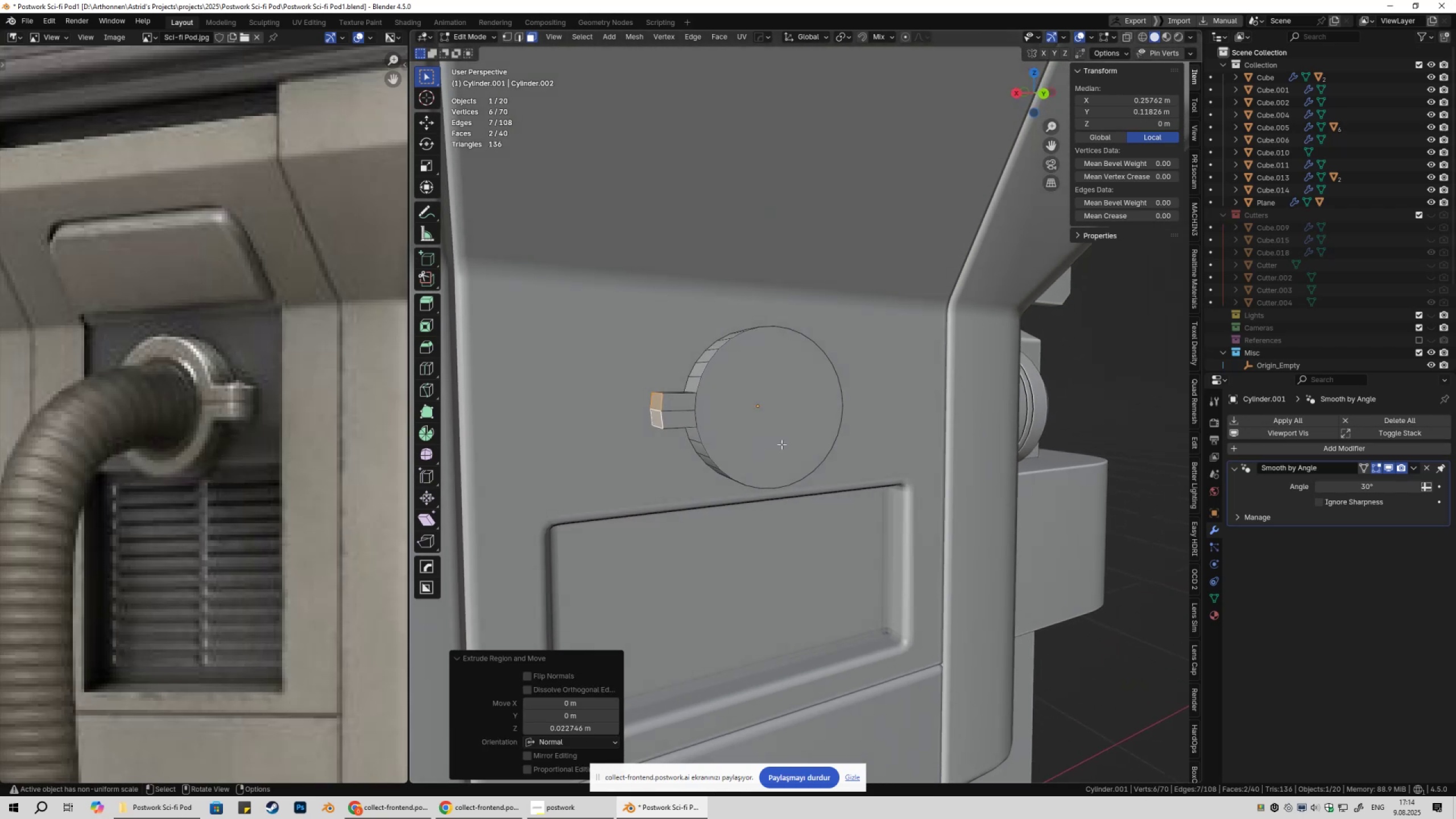 
type(sz0)
key(Escape)
type(sy0)
key(Escape)
type(sx0)
key(NumpadEnter)
key(Tab)
key(Tab)
 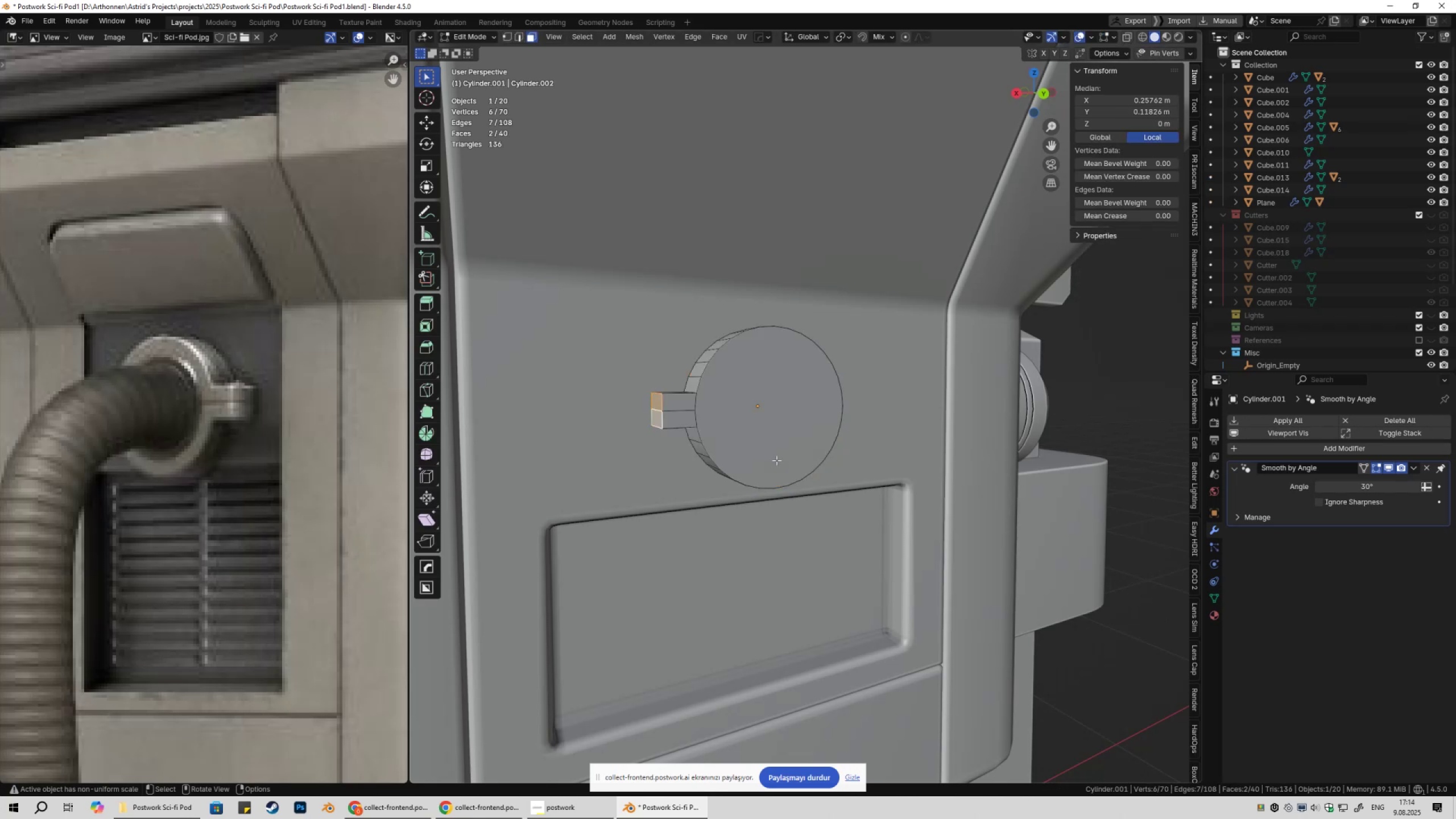 
key(Alt+AltLeft)
 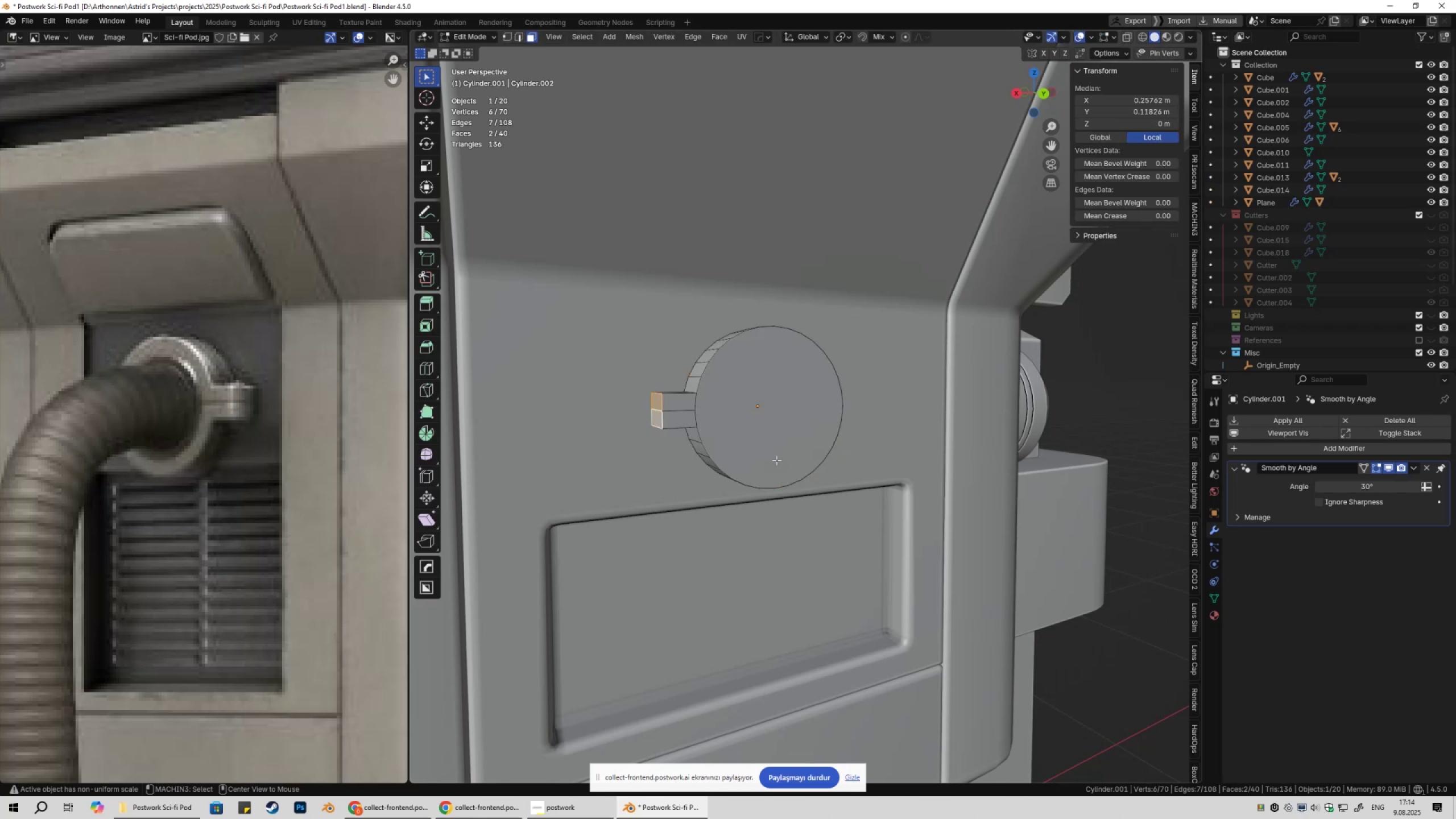 
key(Alt+X)
 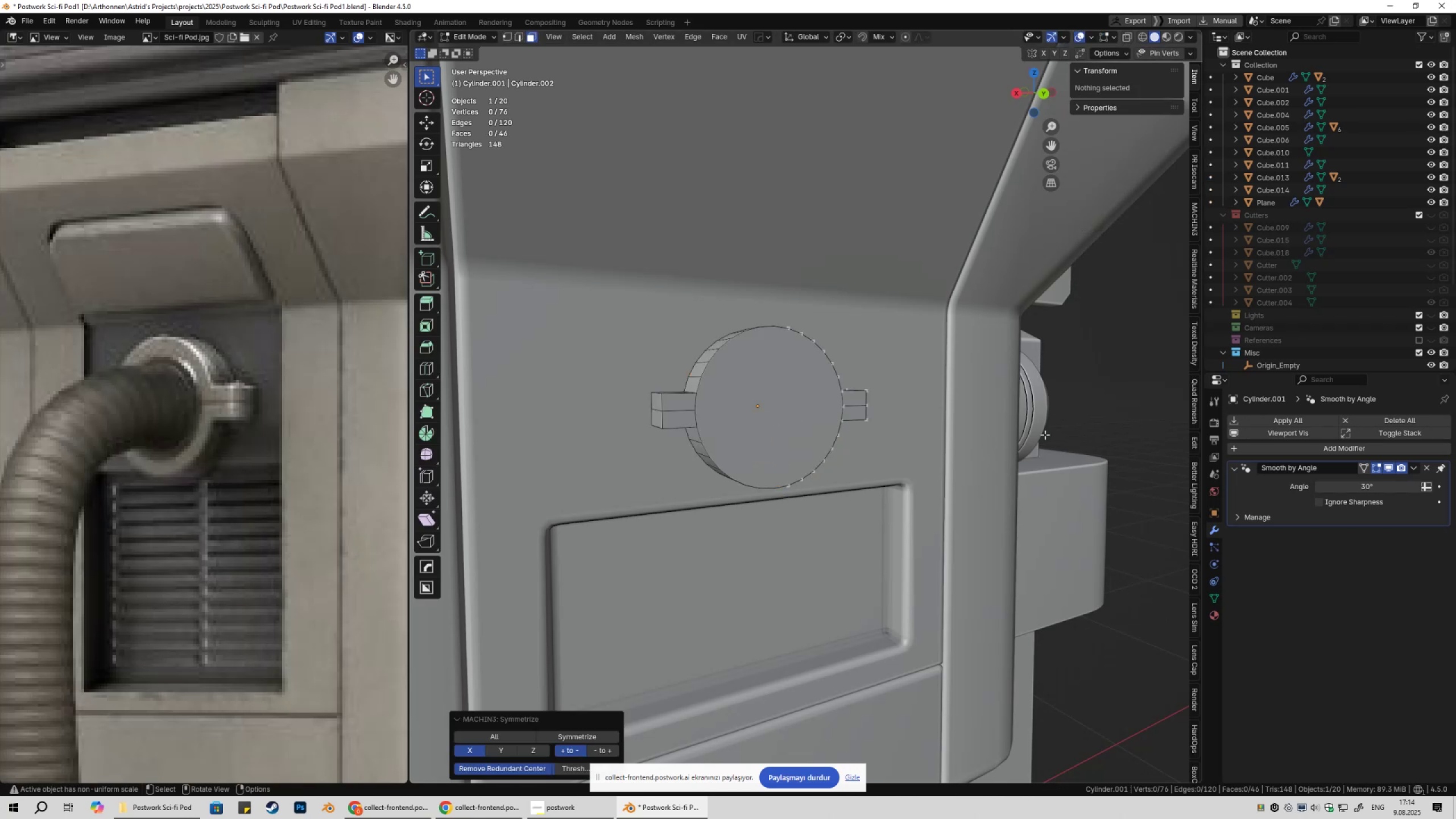 
key(Tab)
 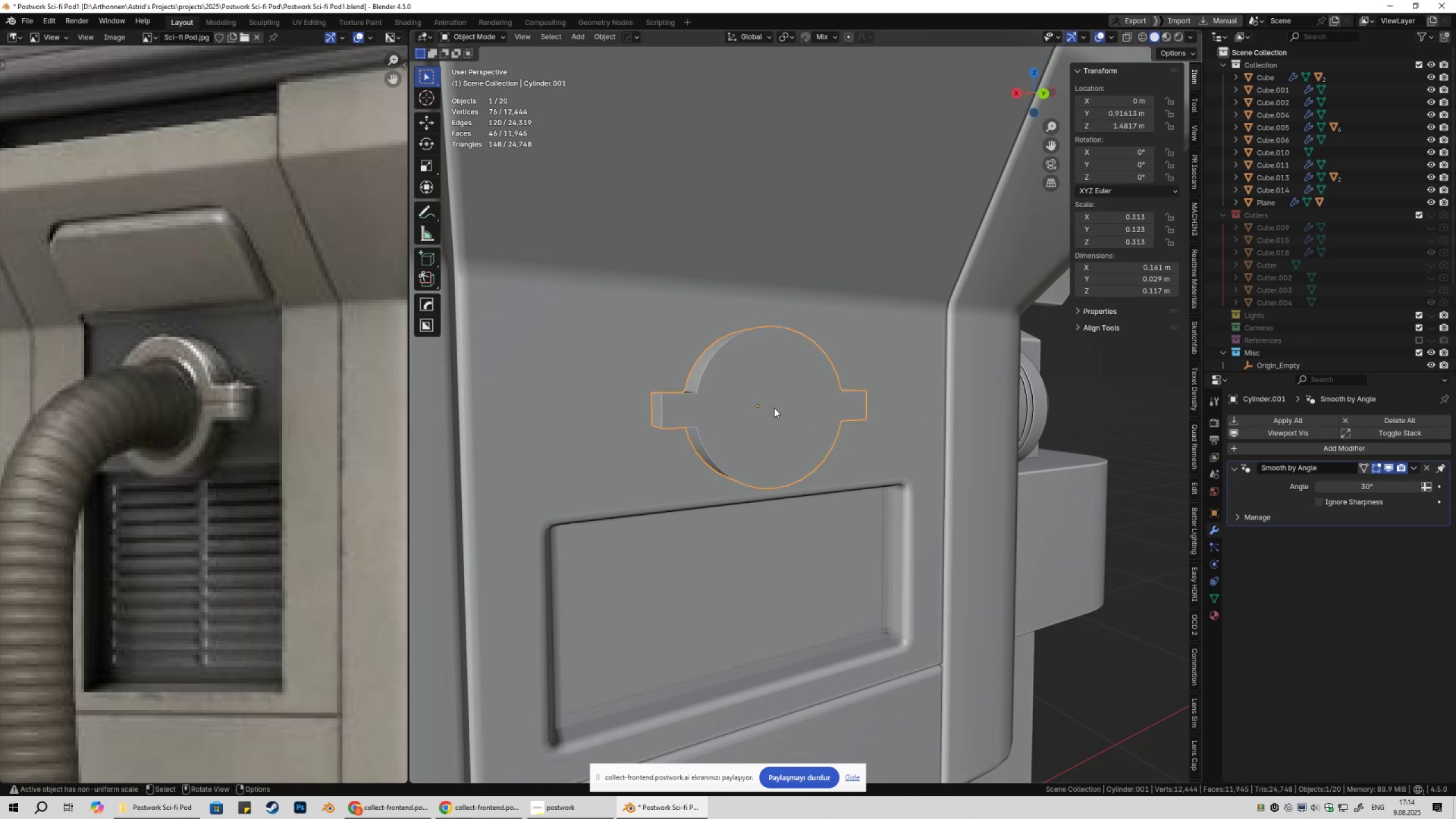 
scroll: coordinate [776, 404], scroll_direction: up, amount: 3.0
 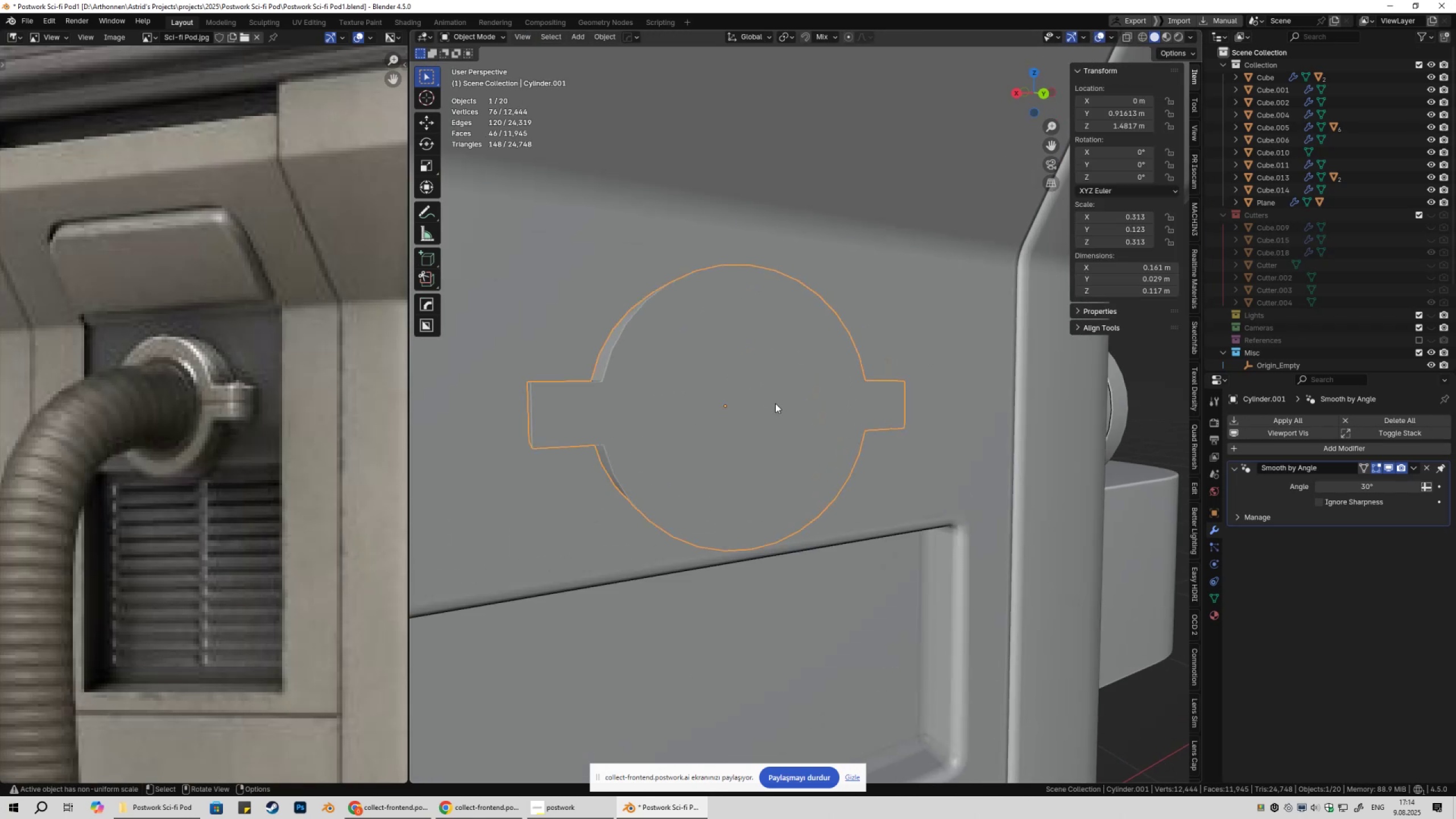 
key(Tab)
 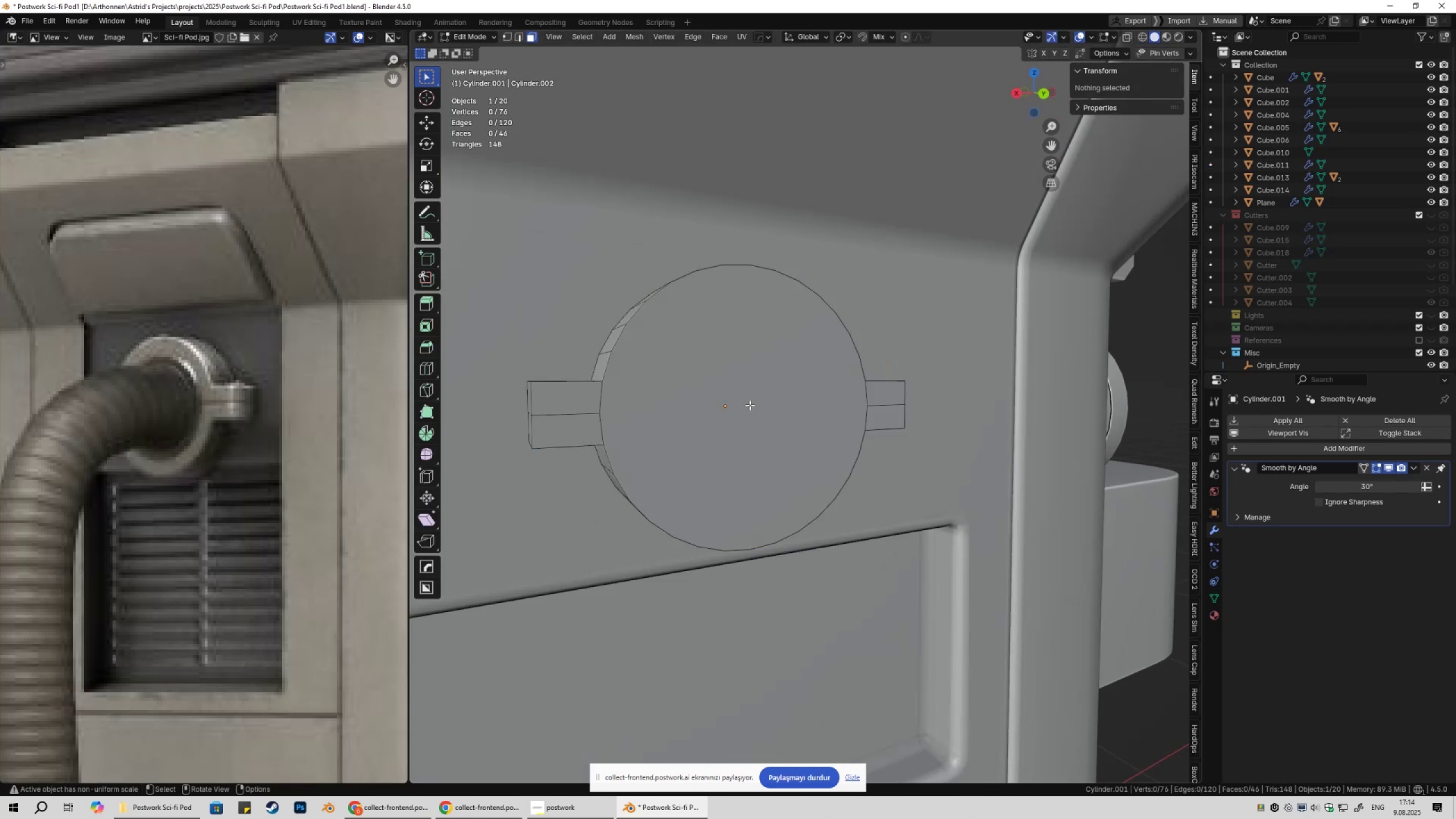 
hold_key(key=ShiftLeft, duration=0.41)
 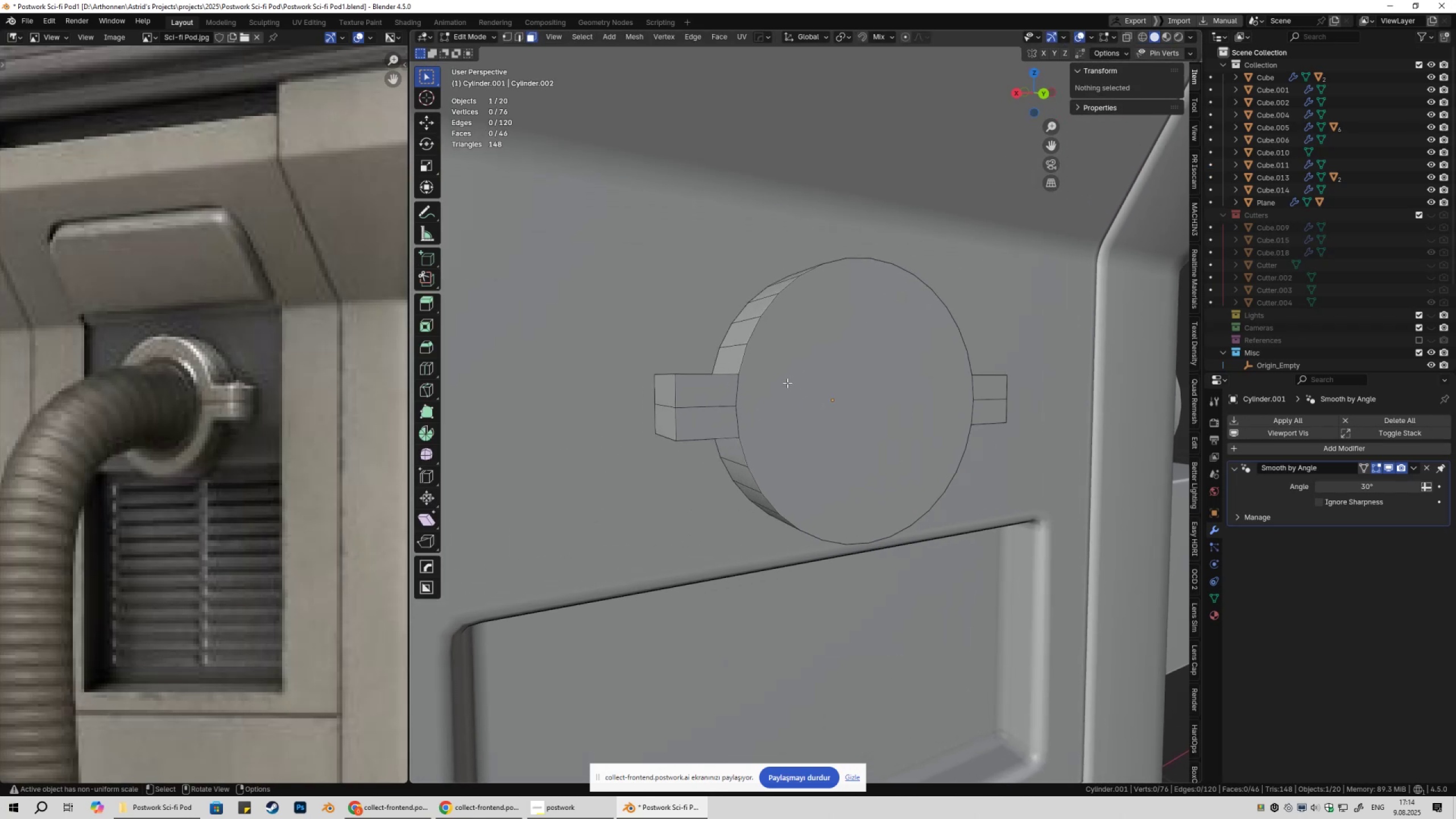 
scroll: coordinate [785, 384], scroll_direction: up, amount: 1.0
 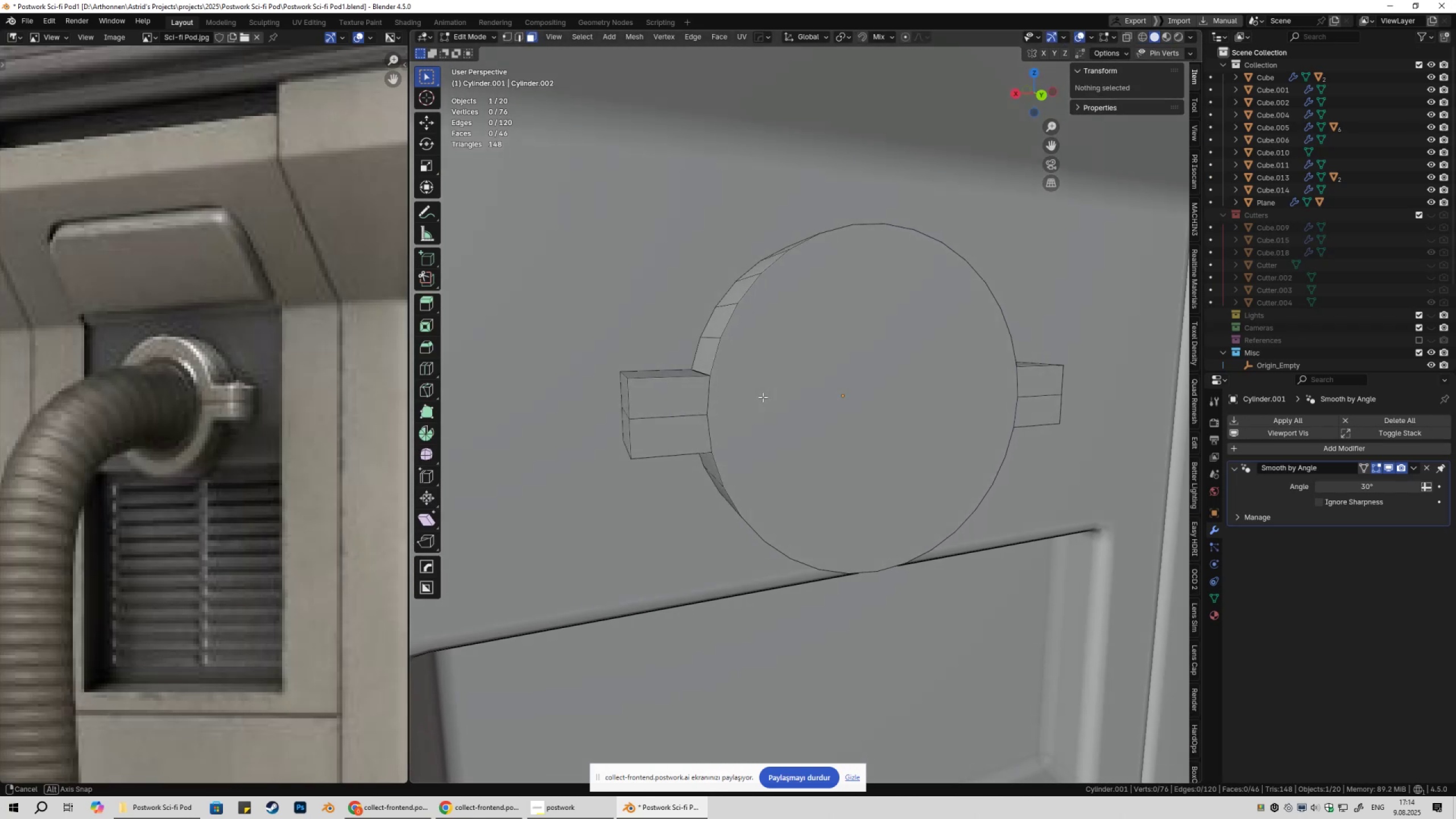 
wait(9.15)
 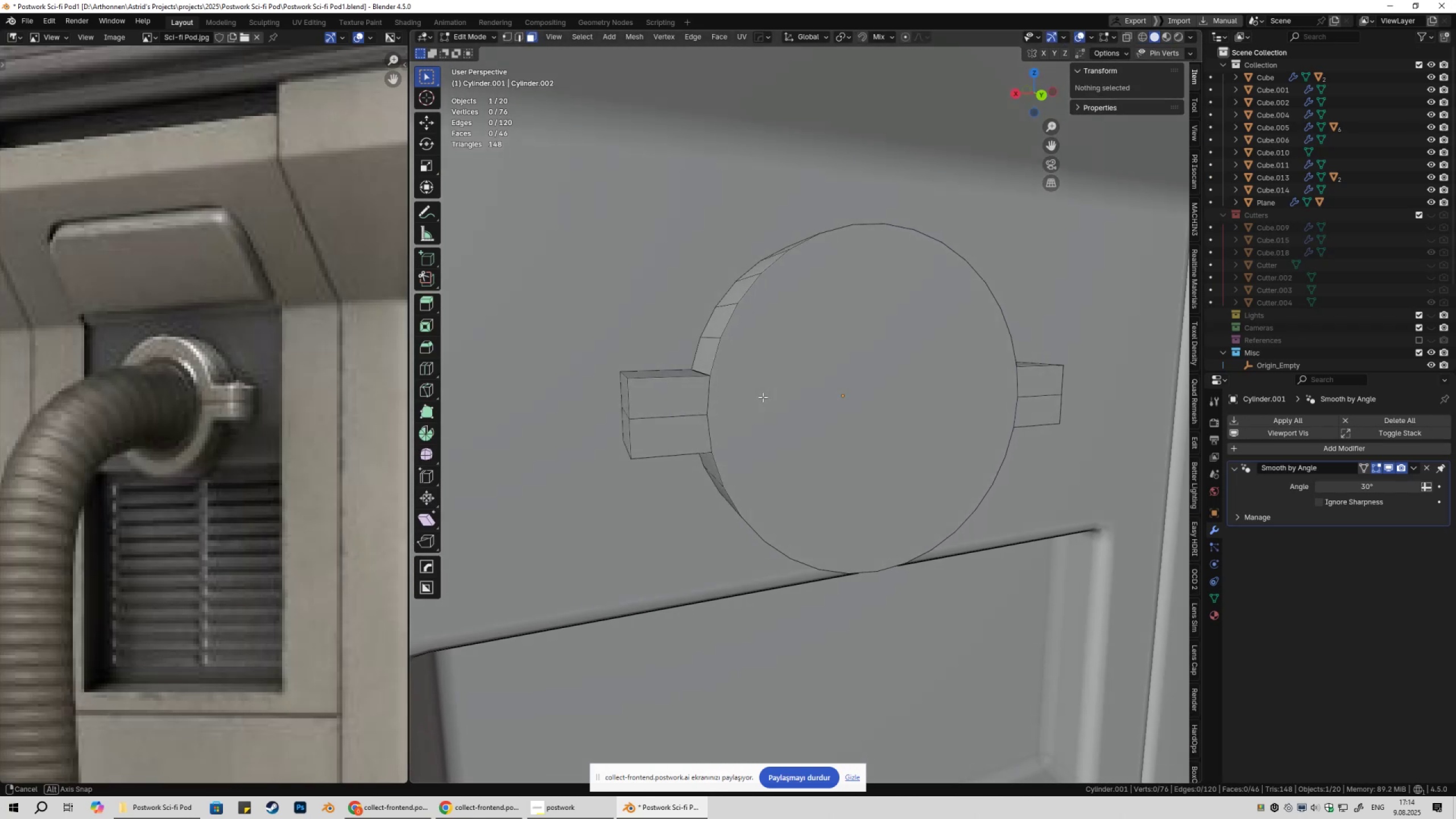 
key(3)
 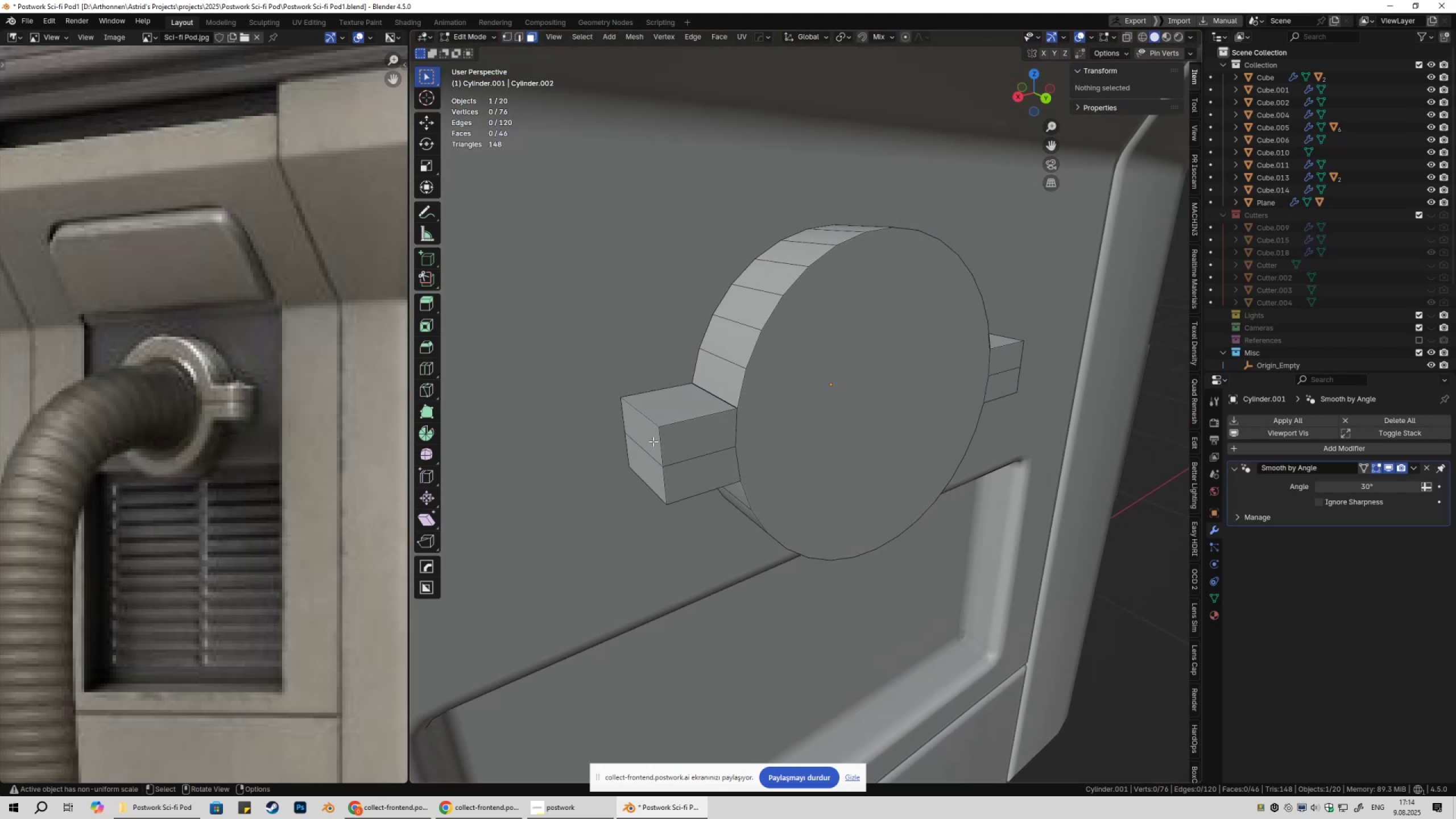 
left_click([653, 441])
 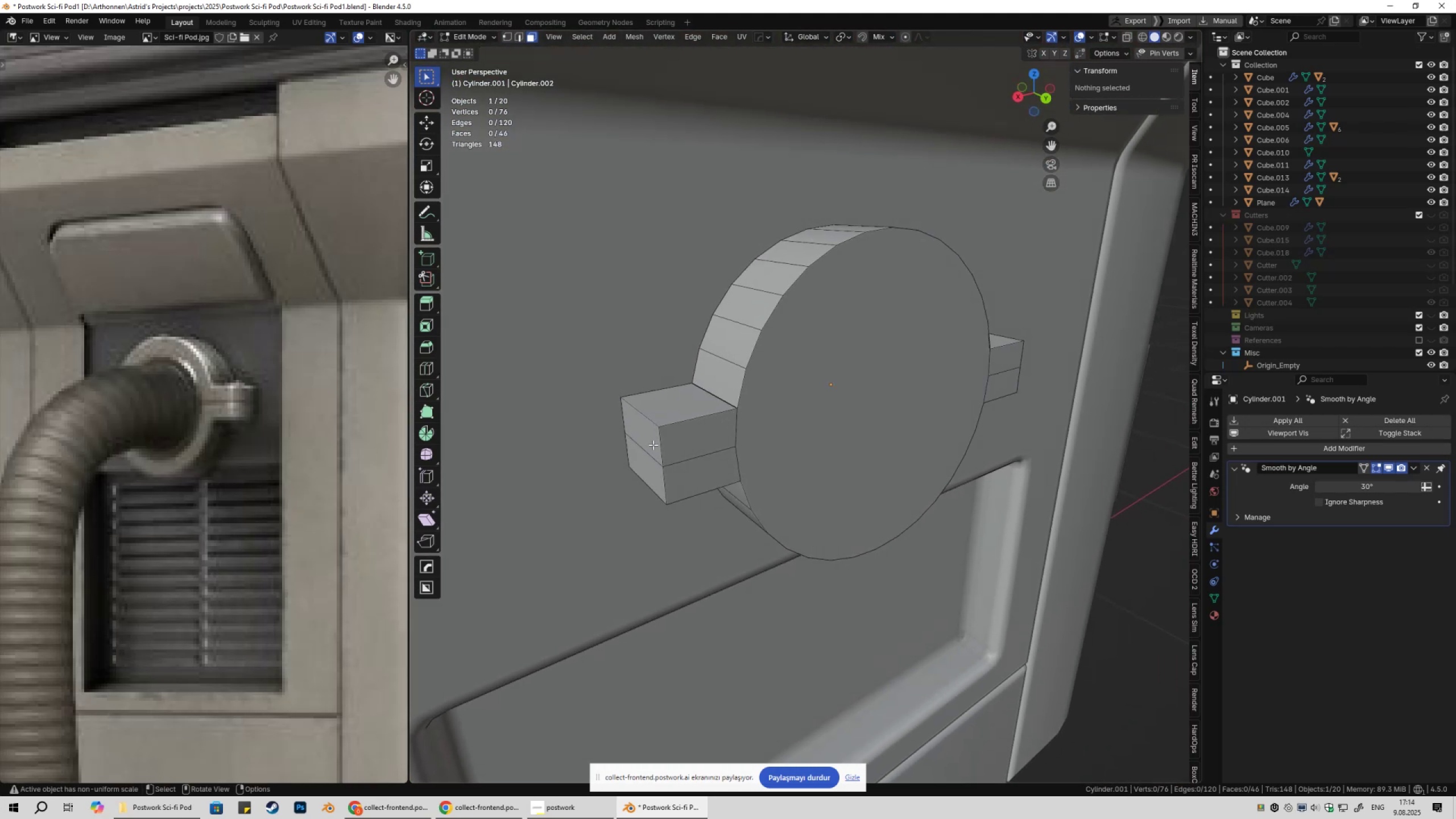 
hold_key(key=ShiftLeft, duration=0.31)
double_click([652, 473])
 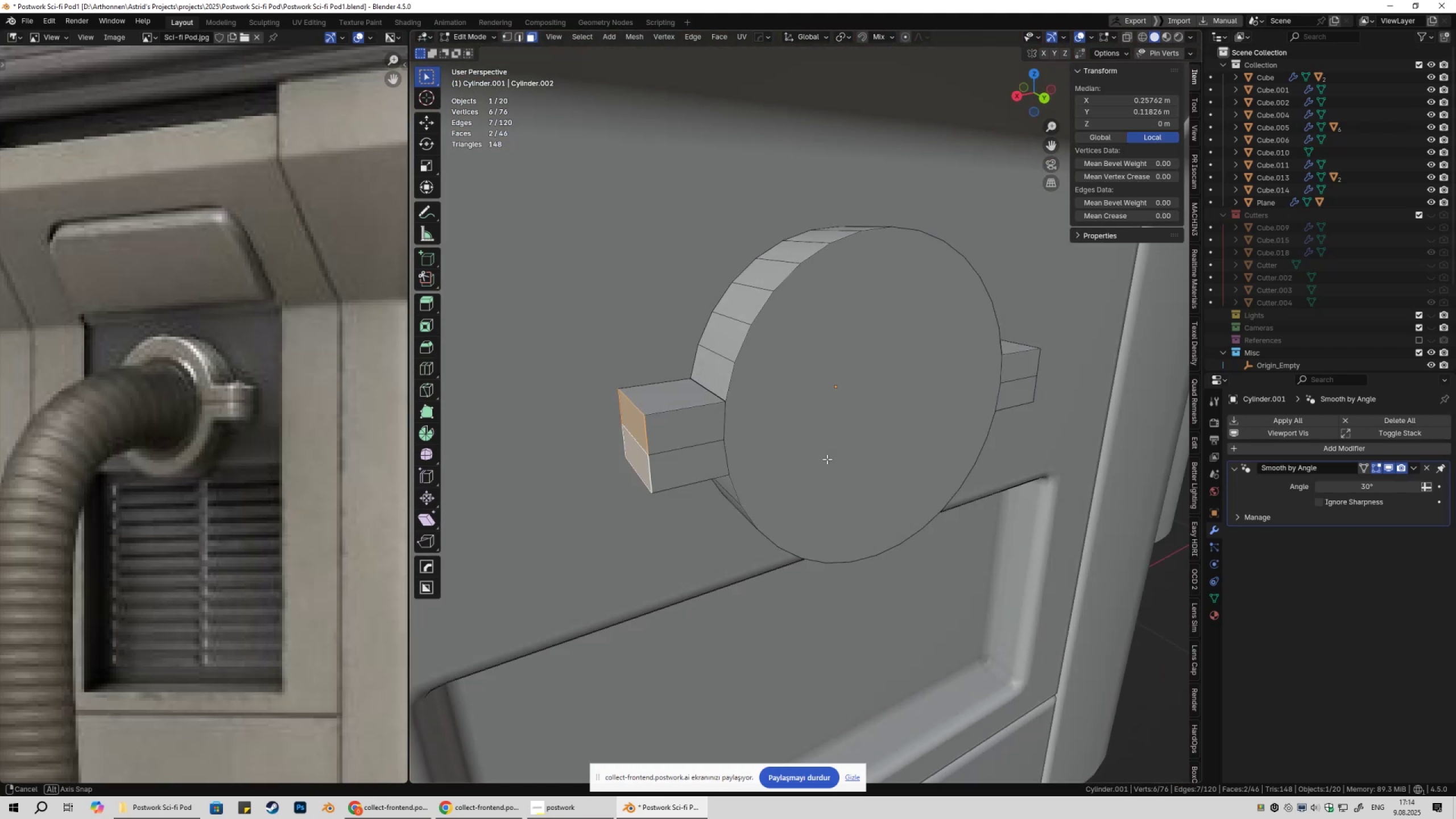 
type(gyx)
 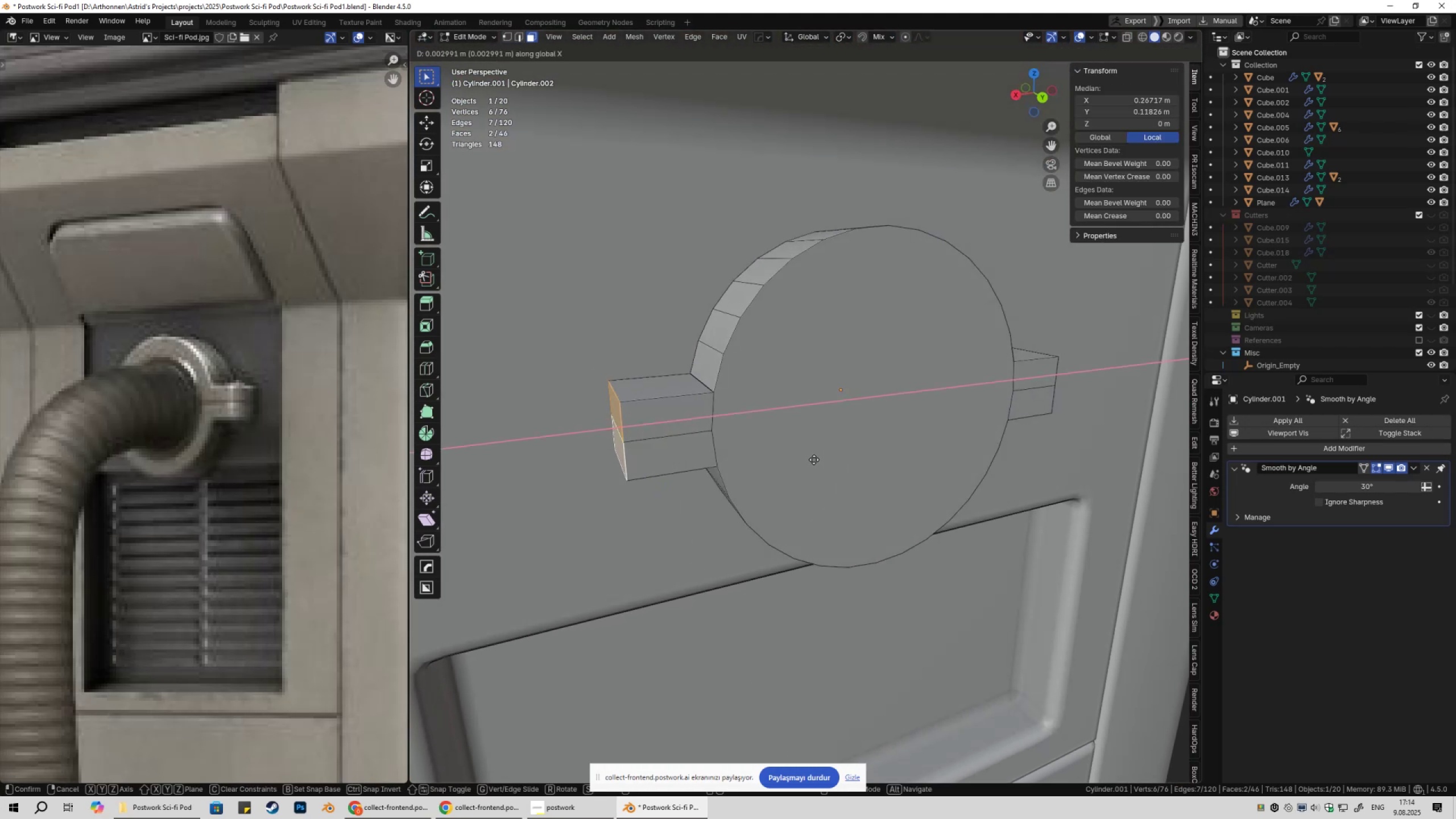 
hold_key(key=ShiftLeft, duration=1.53)
 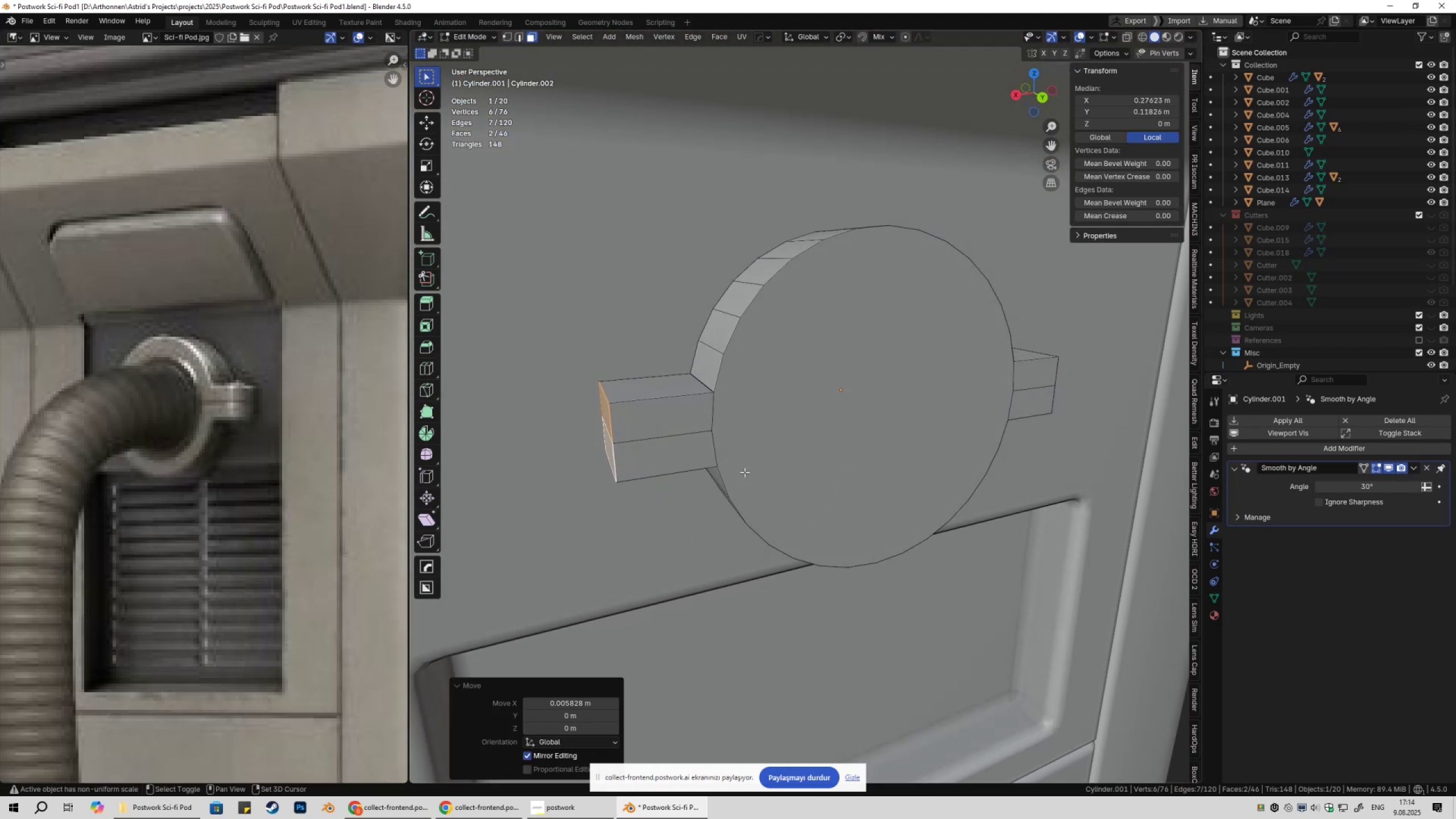 
hold_key(key=ShiftLeft, duration=0.57)
left_click([743, 472])
 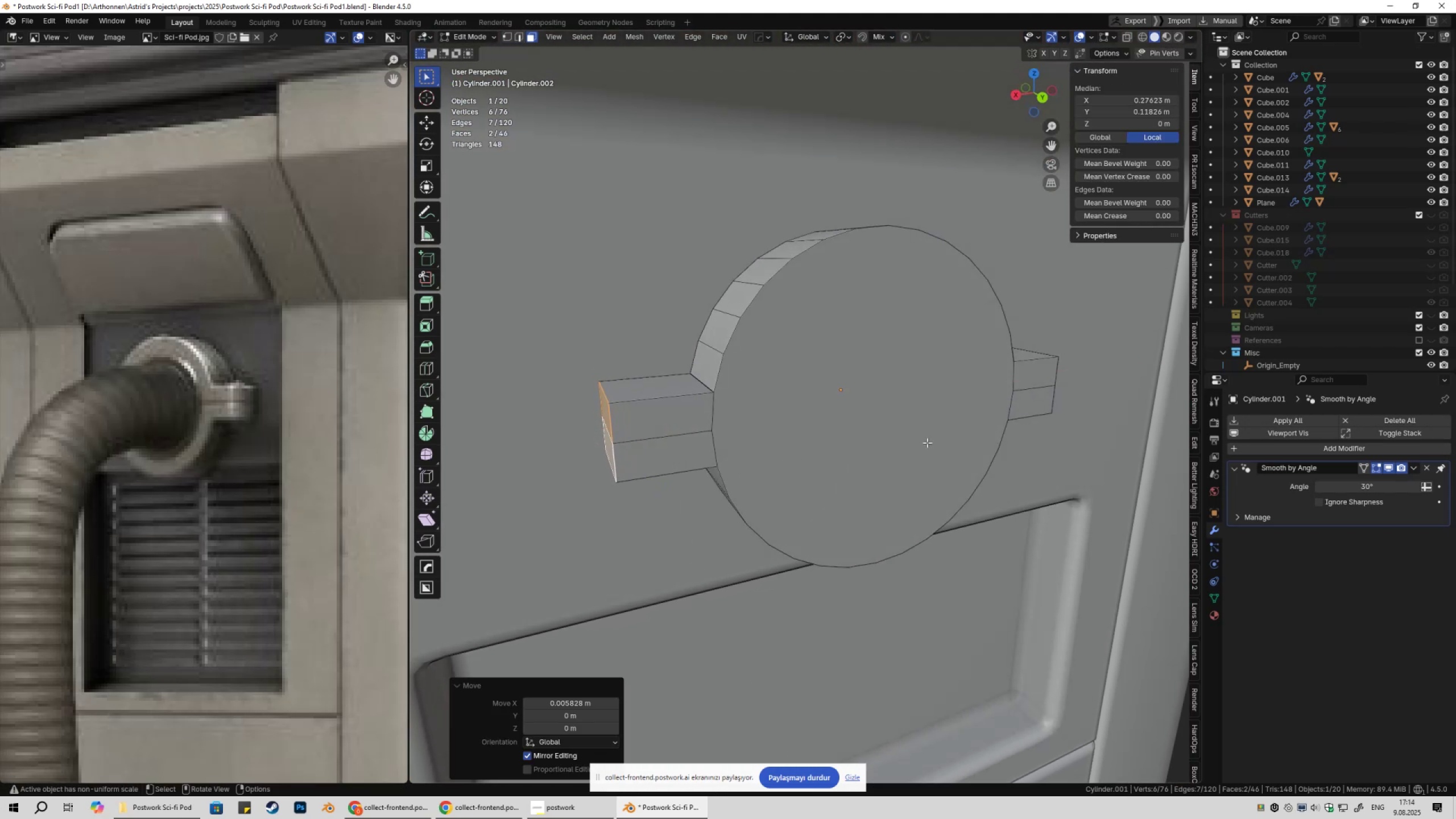 
hold_key(key=AltLeft, duration=0.36)
 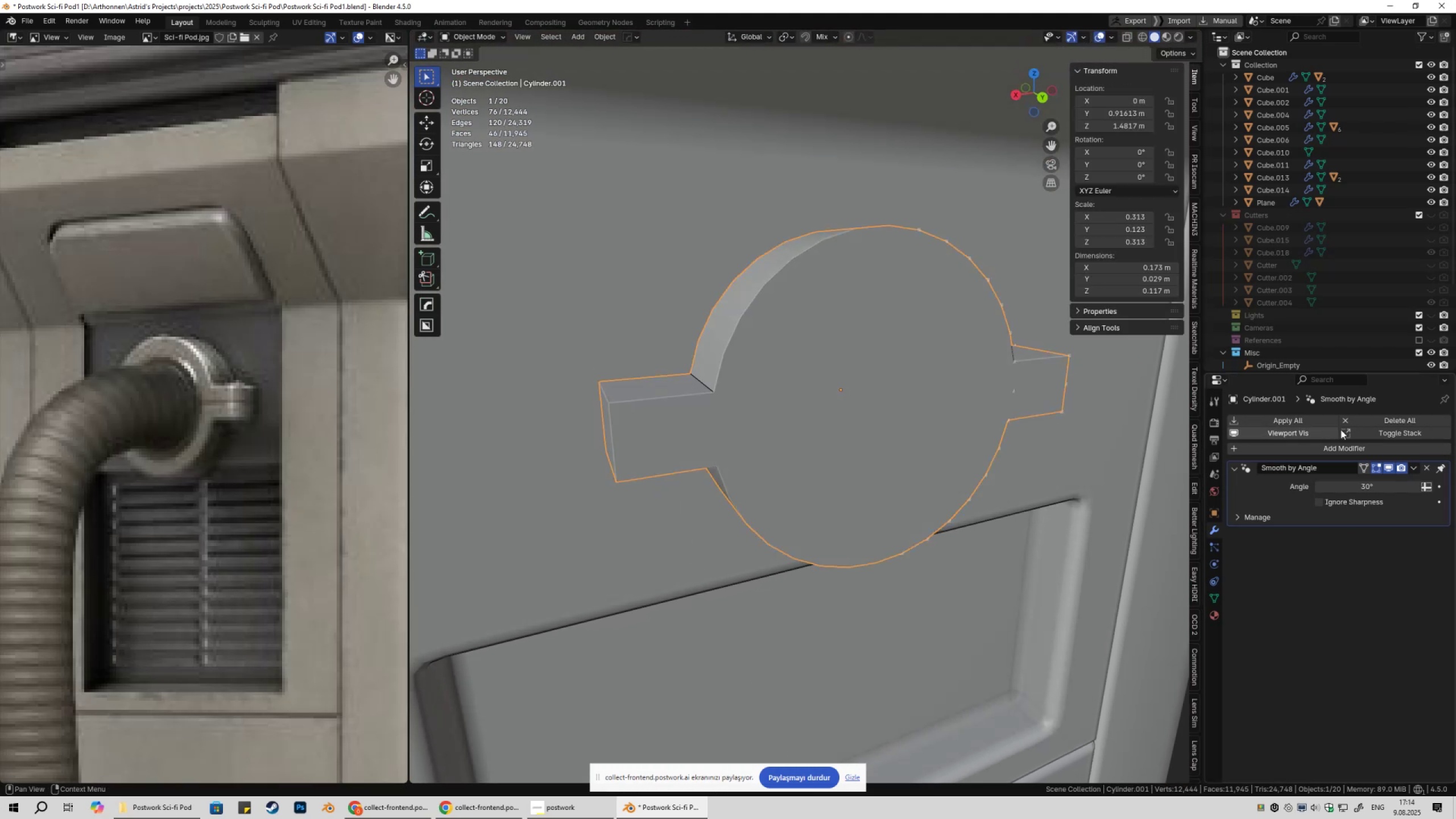 
type(x)
key(Tab)
type(beve)
 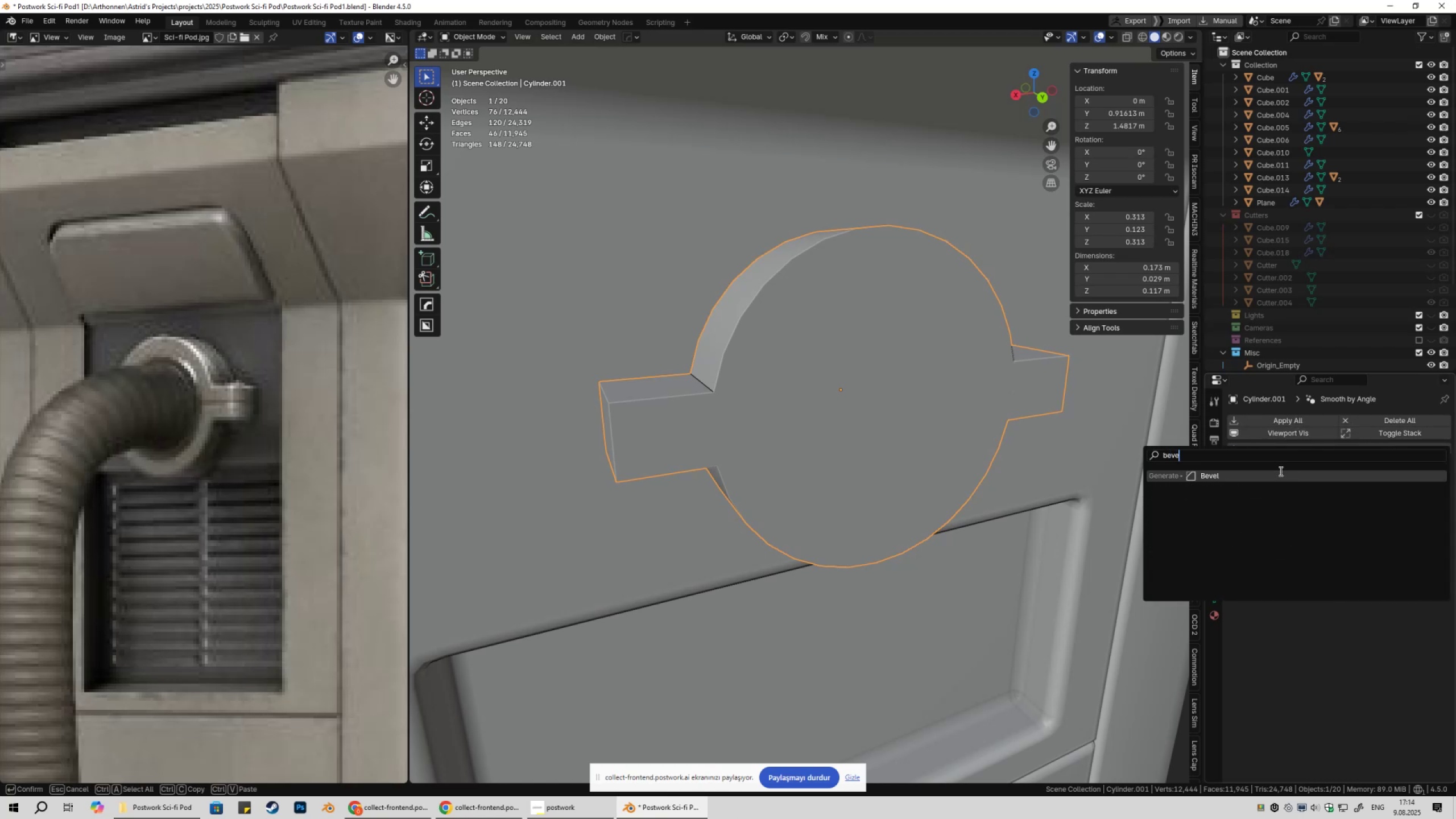 
left_click([1280, 471])
 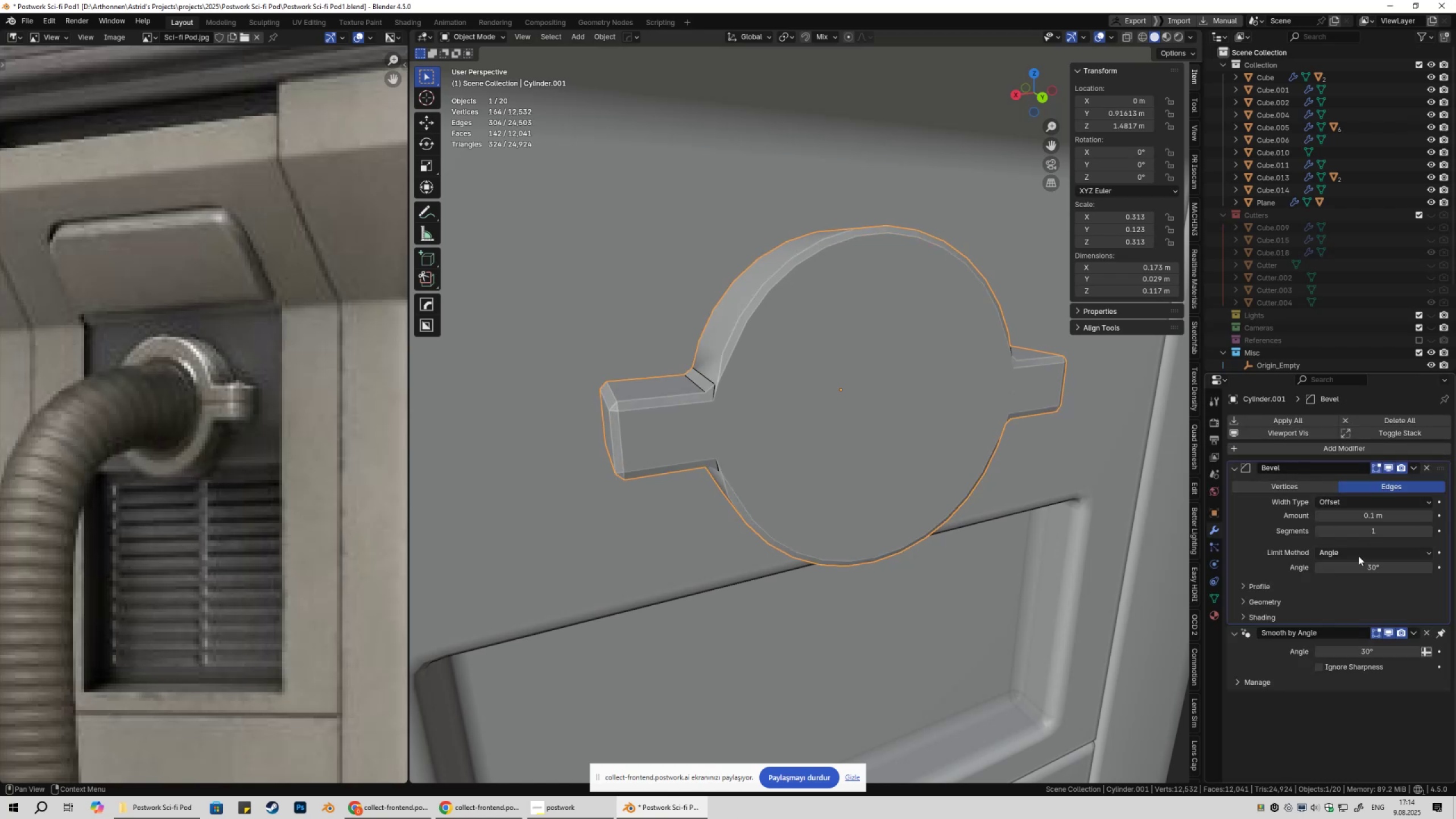 
left_click([1349, 557])
 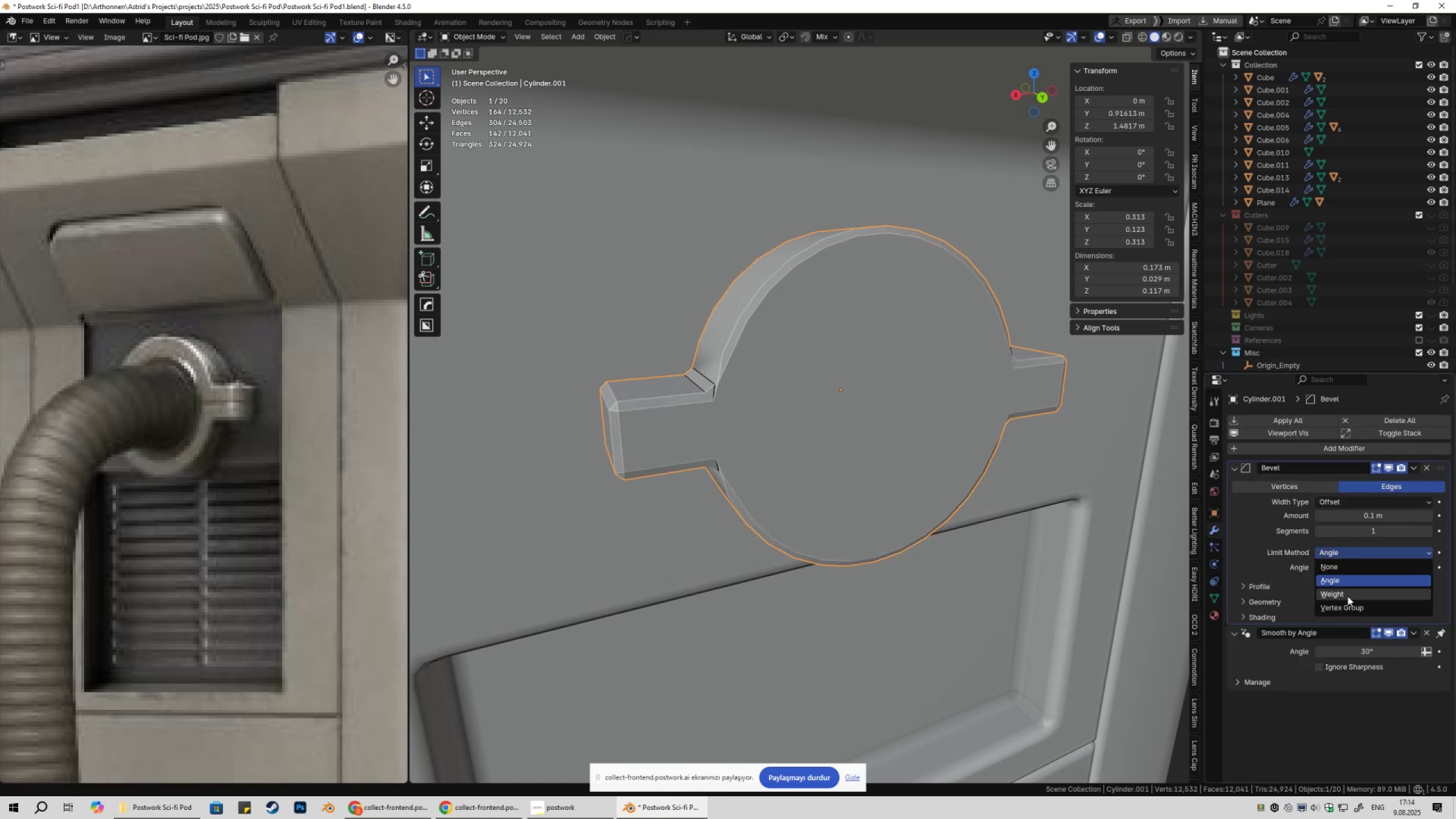 
left_click([1346, 597])
 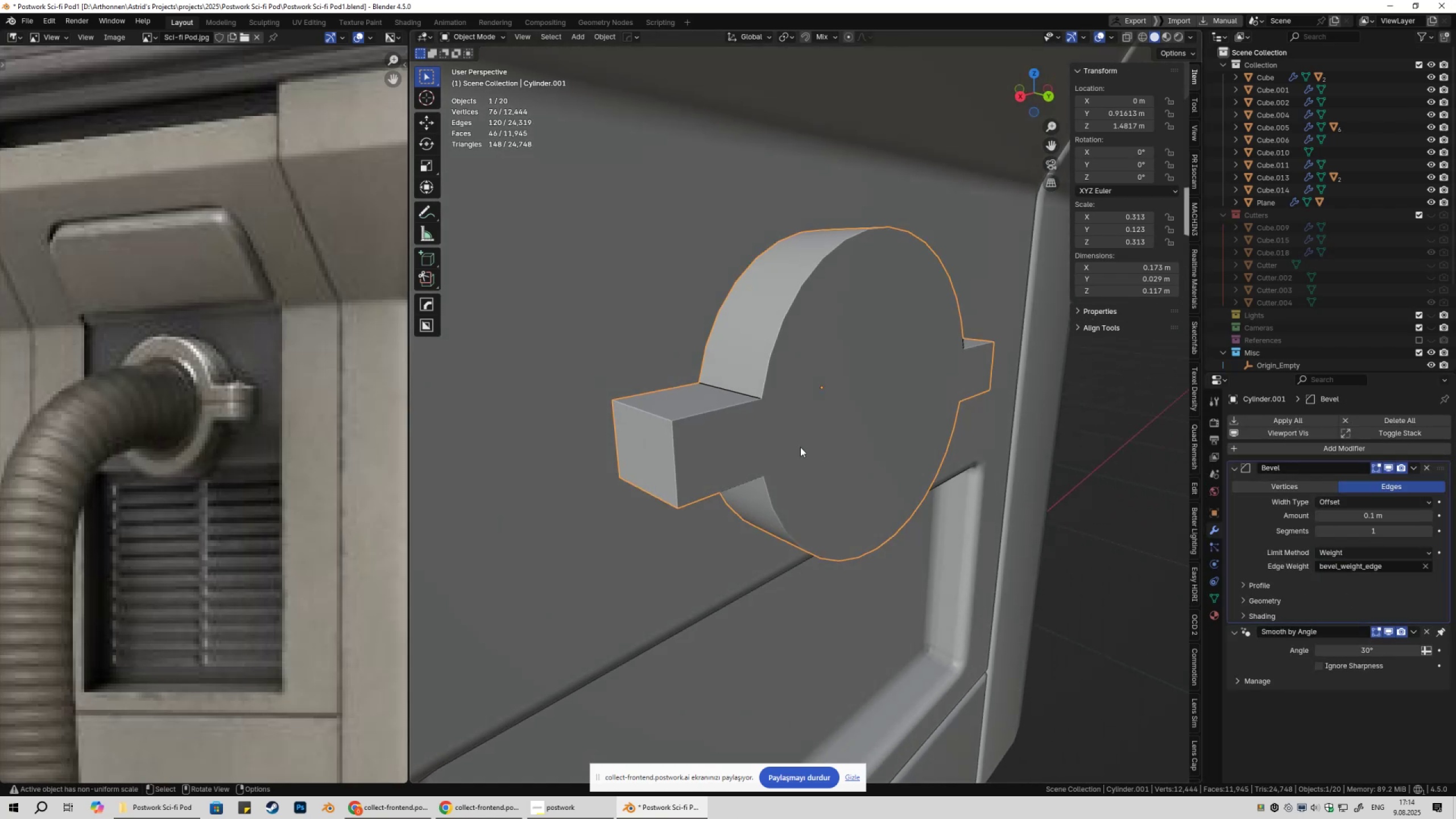 
key(Tab)
 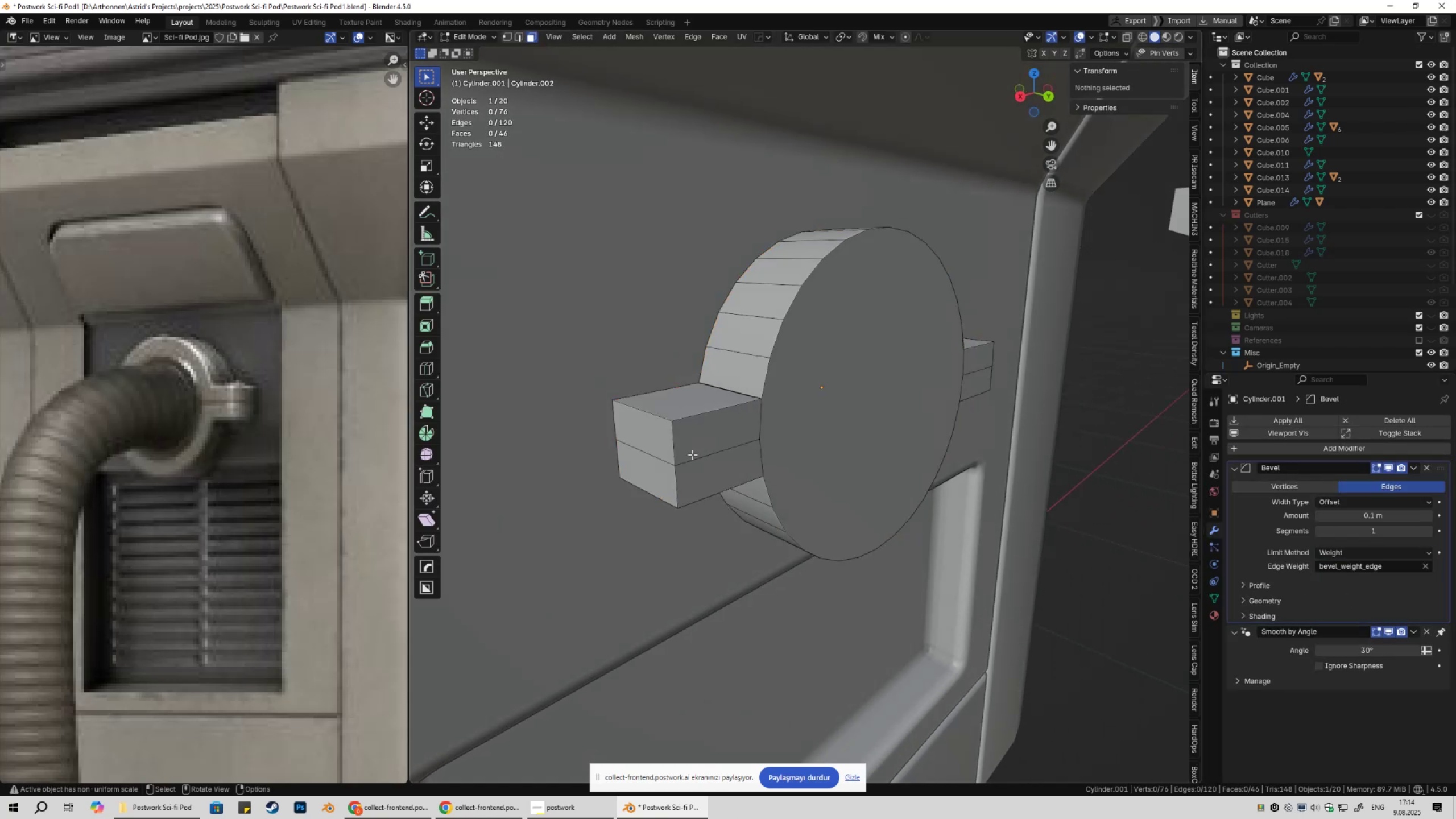 
key(2)
 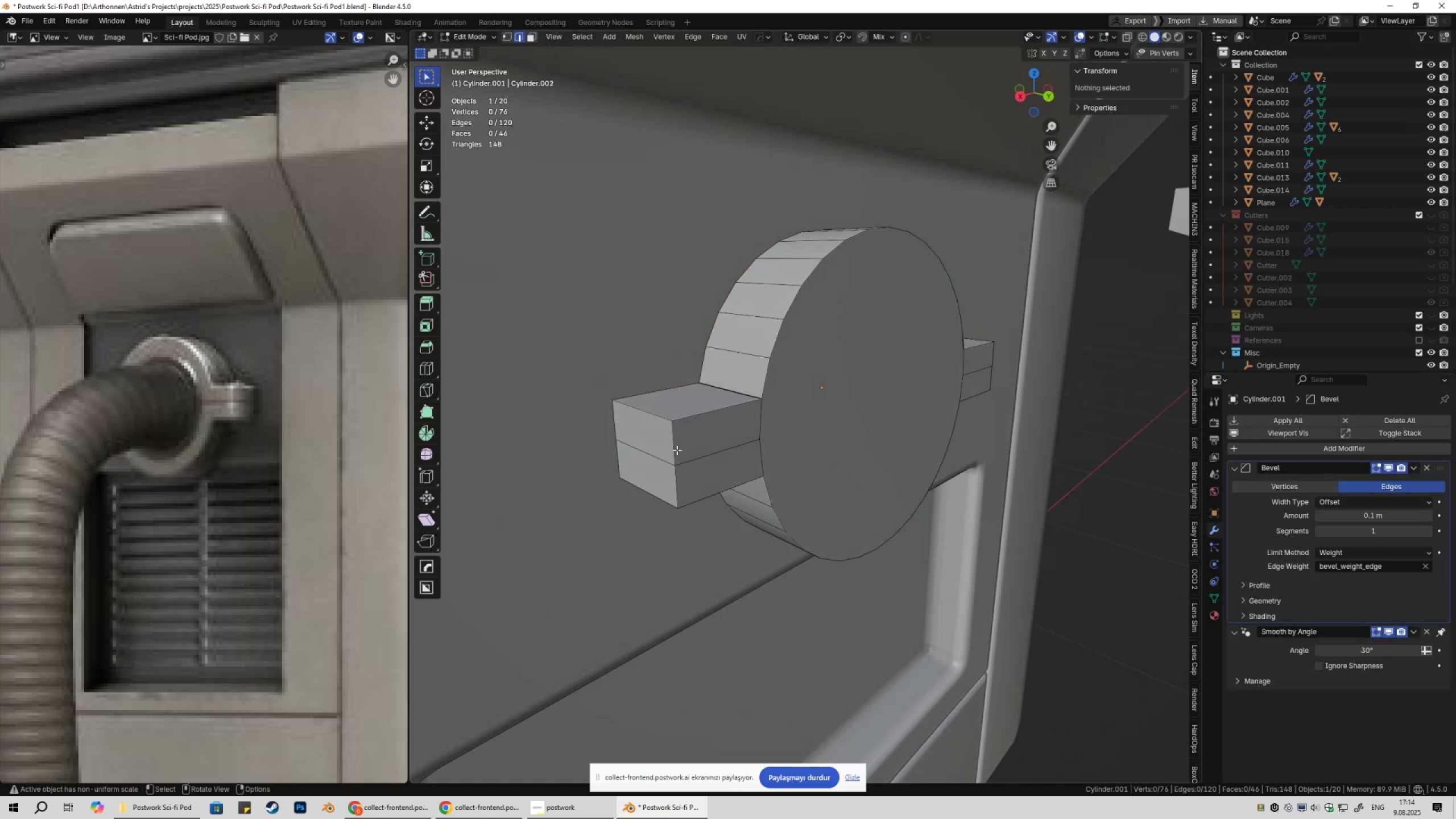 
hold_key(key=ShiftLeft, duration=1.4)
double_click([681, 481])
 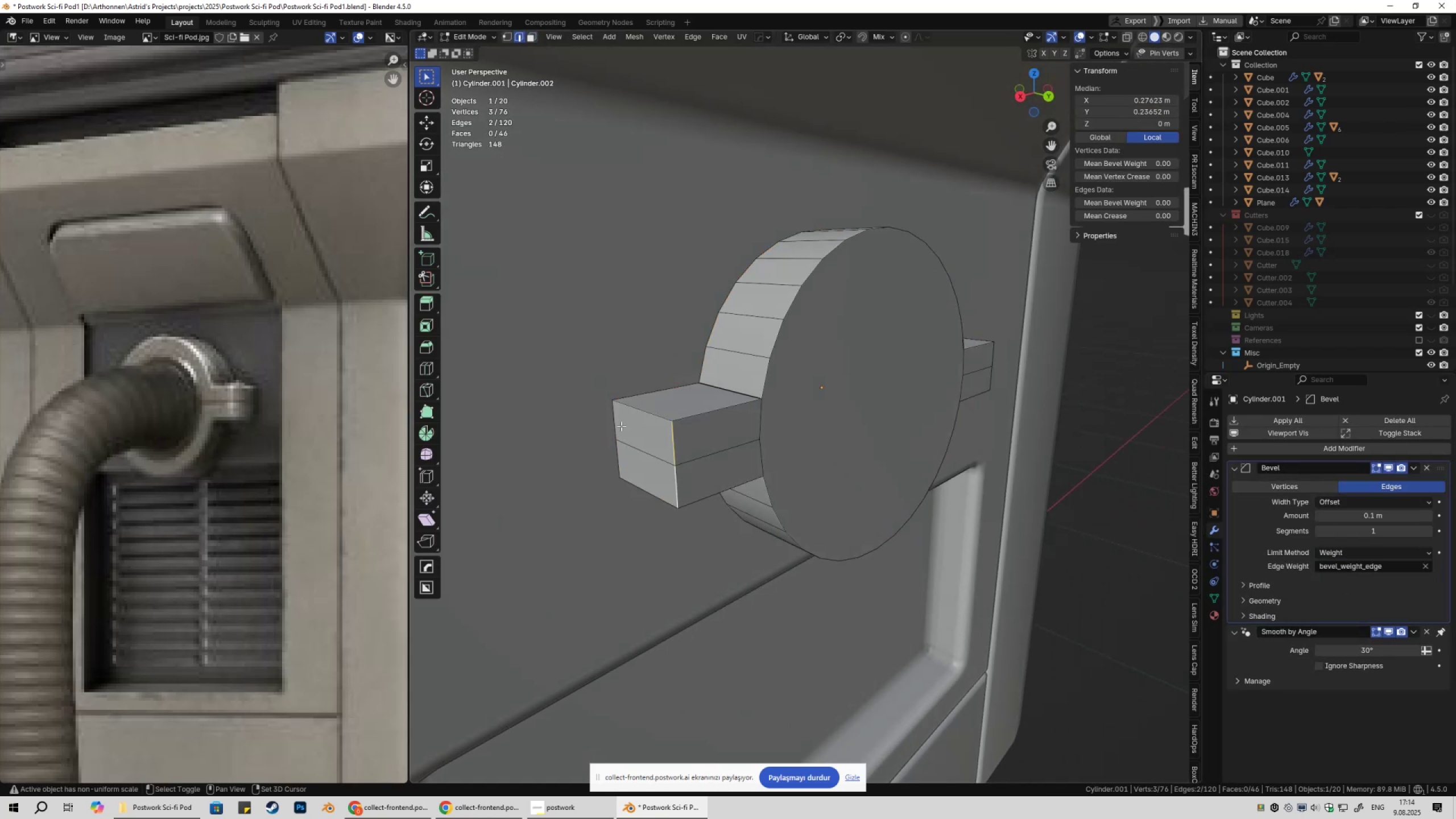 
left_click([621, 422])
 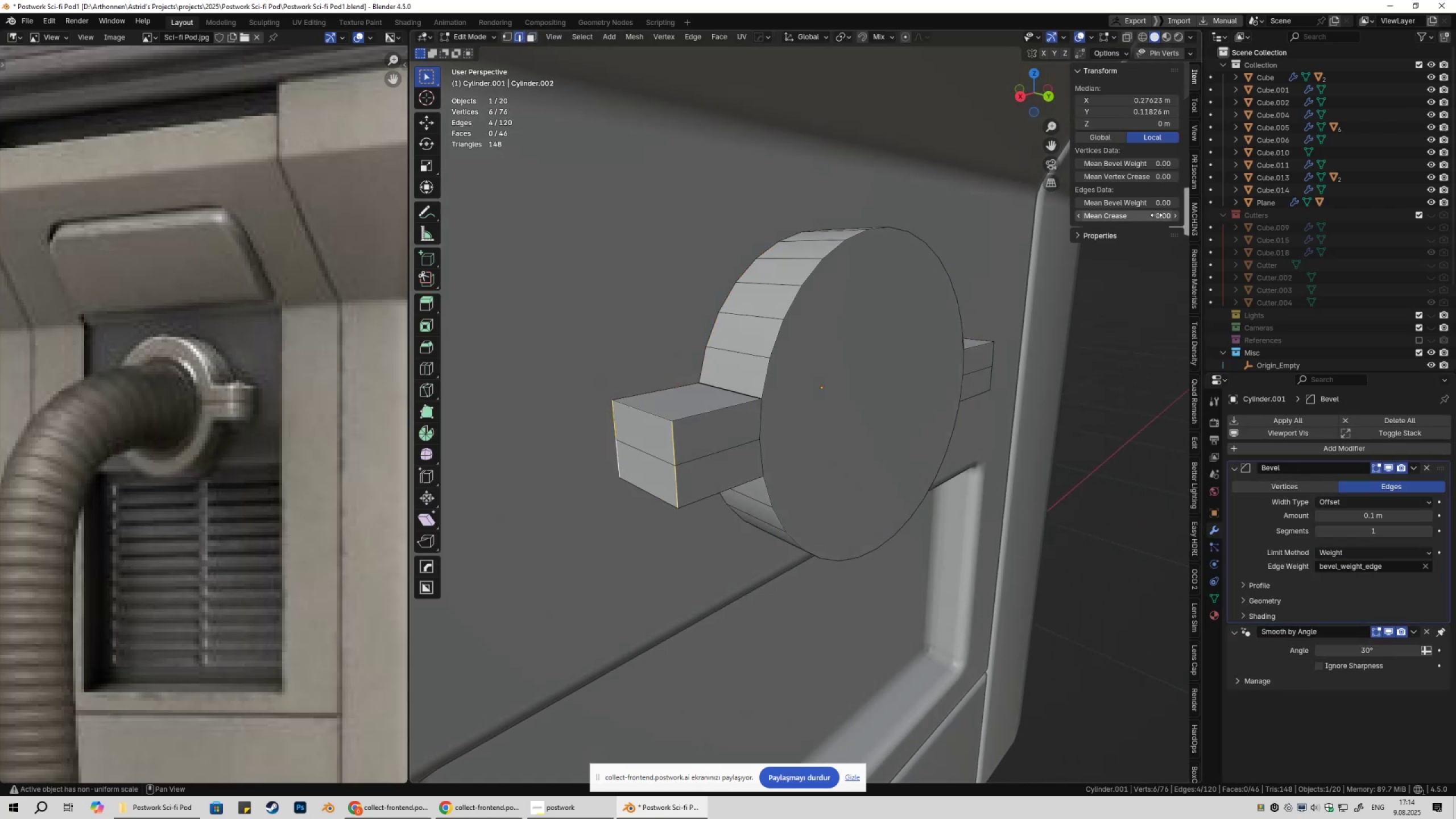 
left_click_drag(start_coordinate=[1129, 202], to_coordinate=[364, 203])
 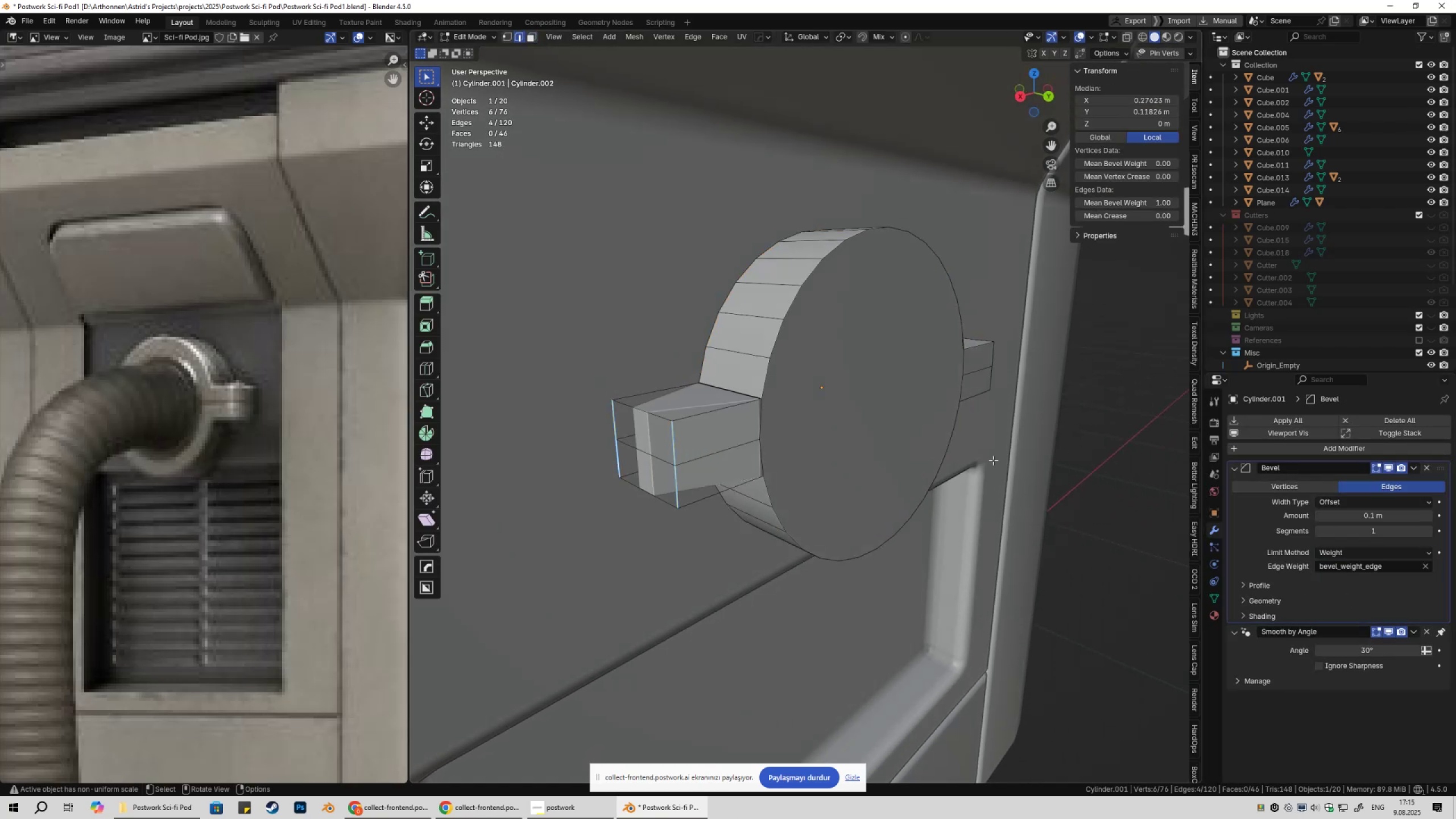 
key(Tab)
 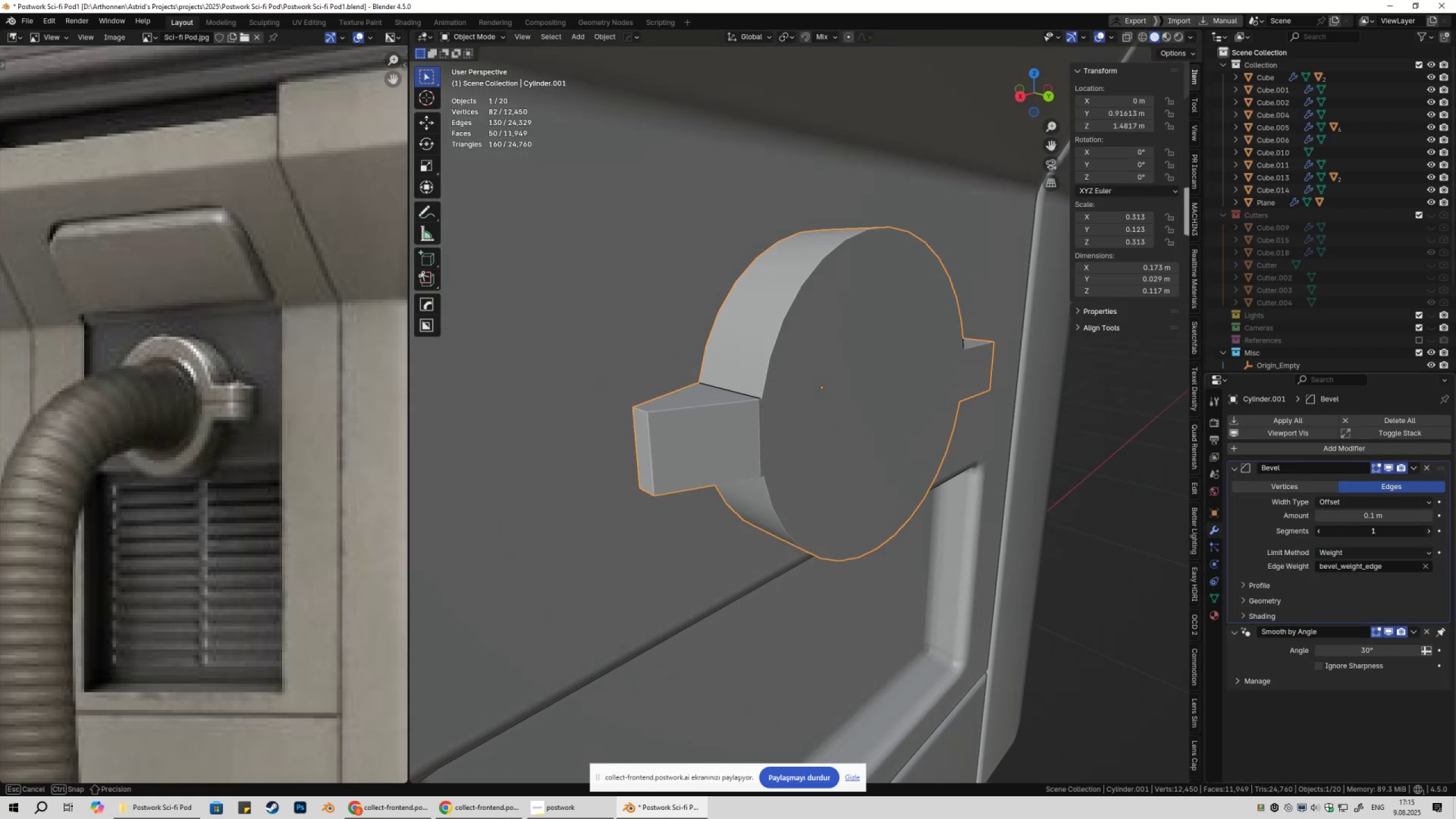 
double_click([1429, 533])
 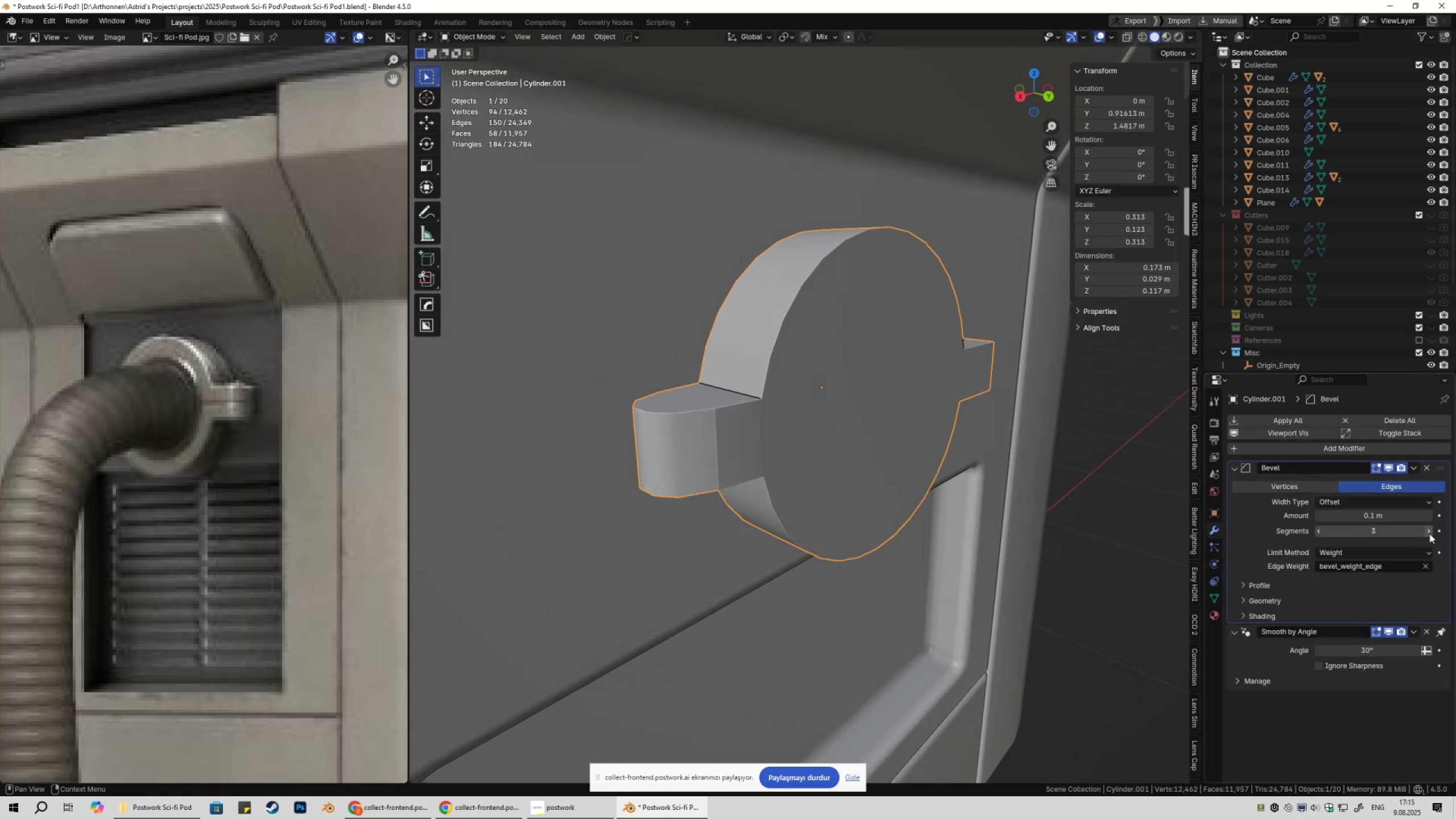 
triple_click([1429, 533])
 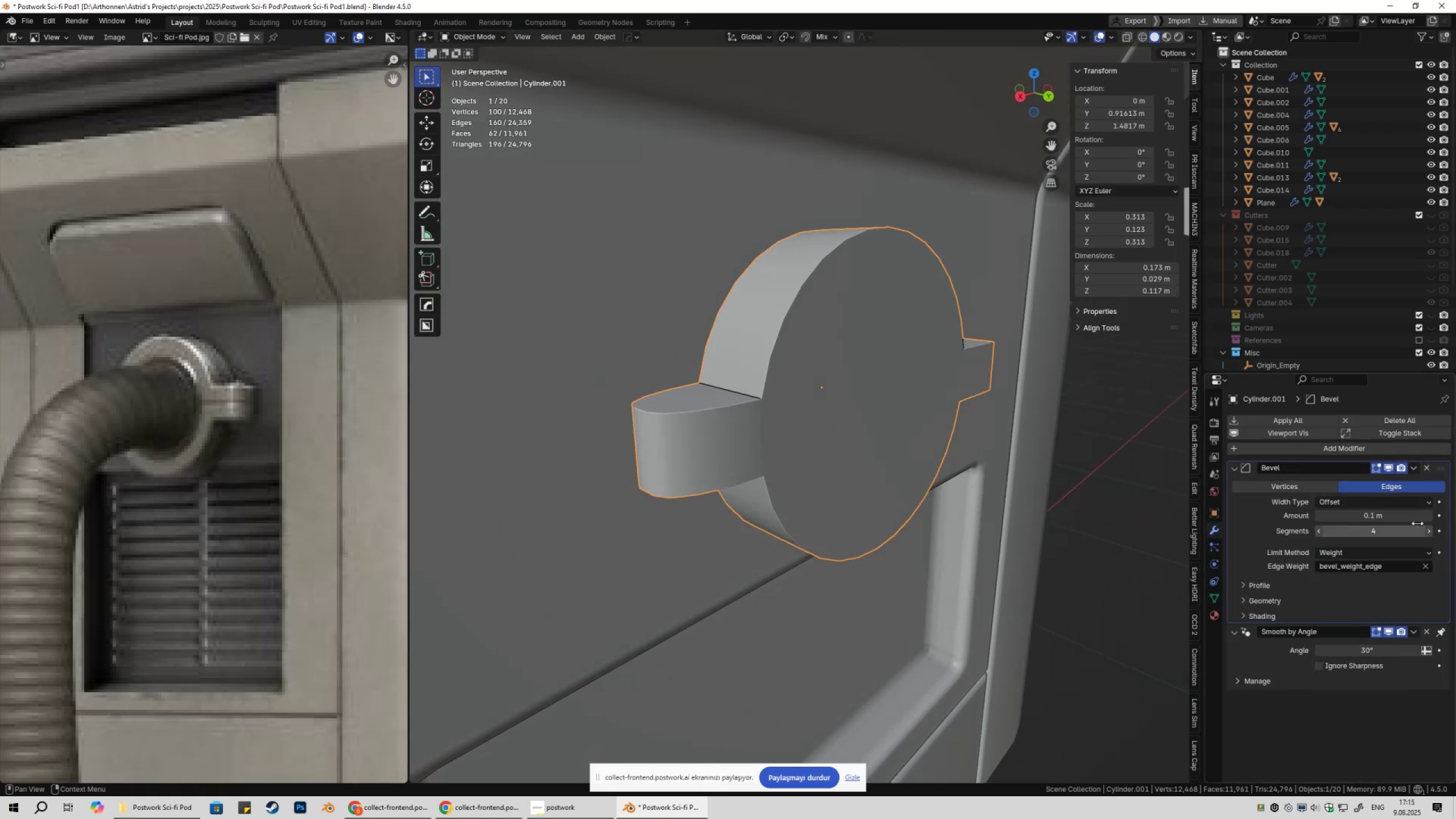 
hold_key(key=ShiftLeft, duration=1.53)
left_click_drag(start_coordinate=[1405, 512], to_coordinate=[220, 521])
 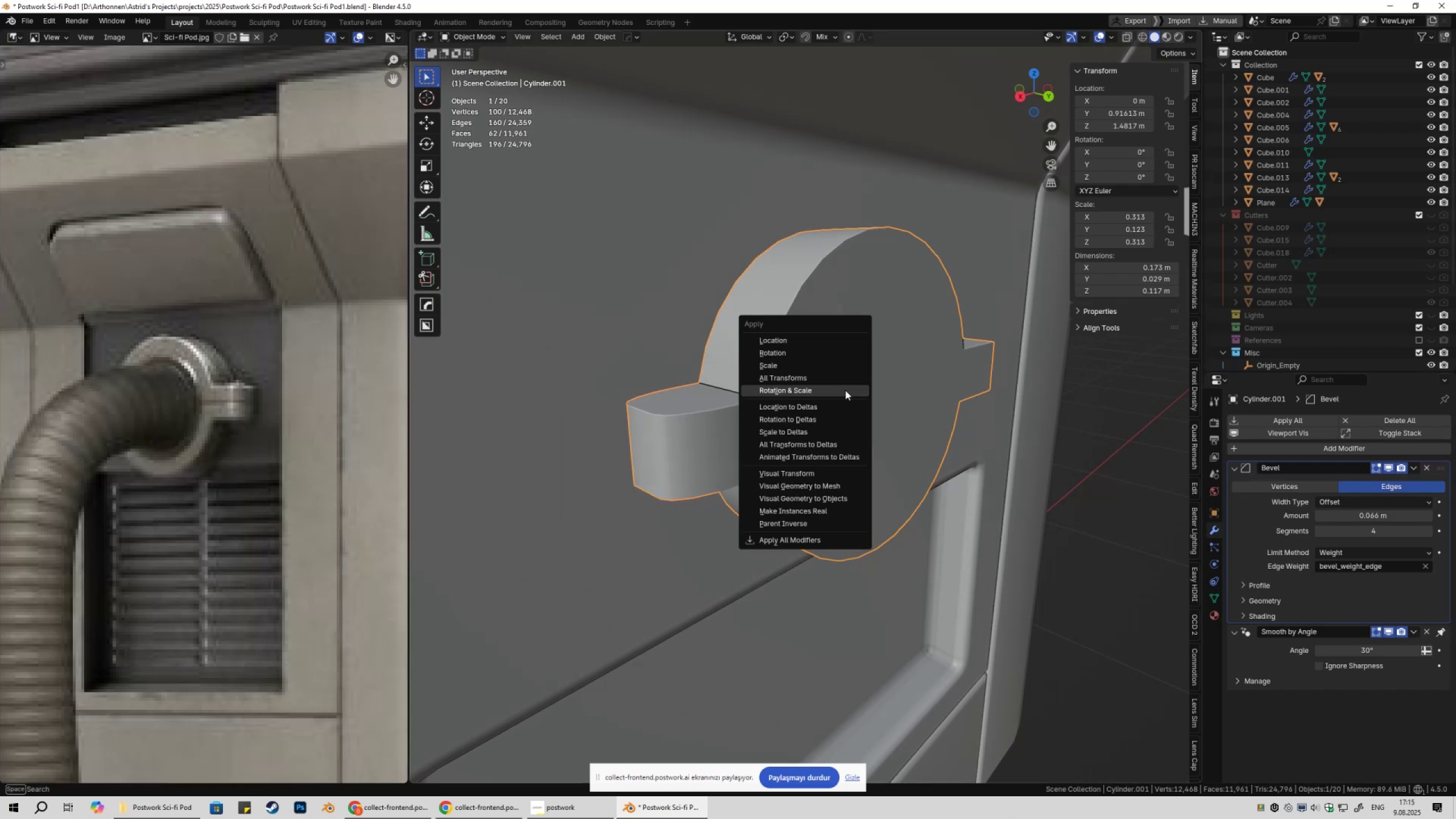 
key(Control+Shift+ControlLeft)
 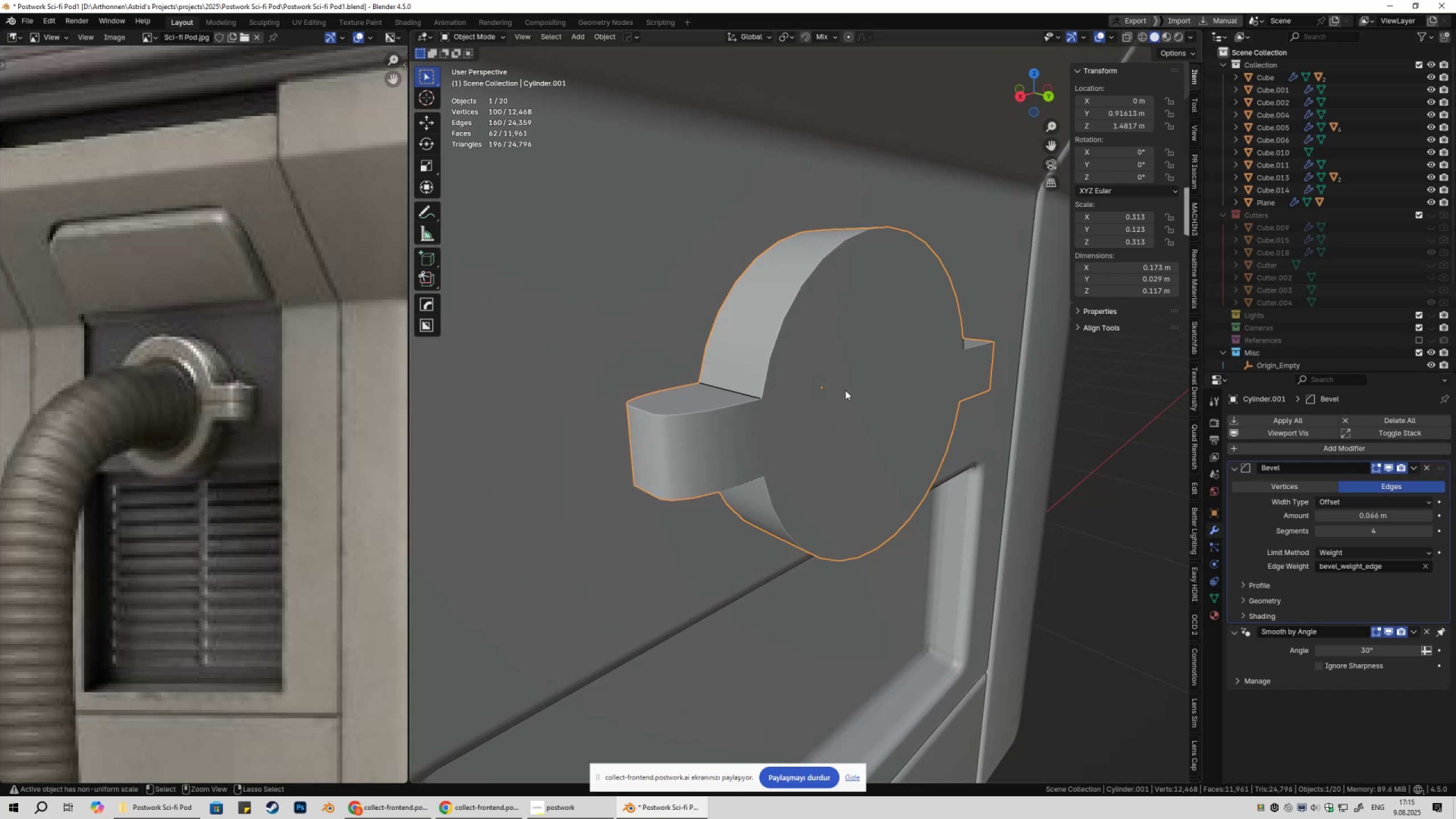 
key(Control+Shift+A)
 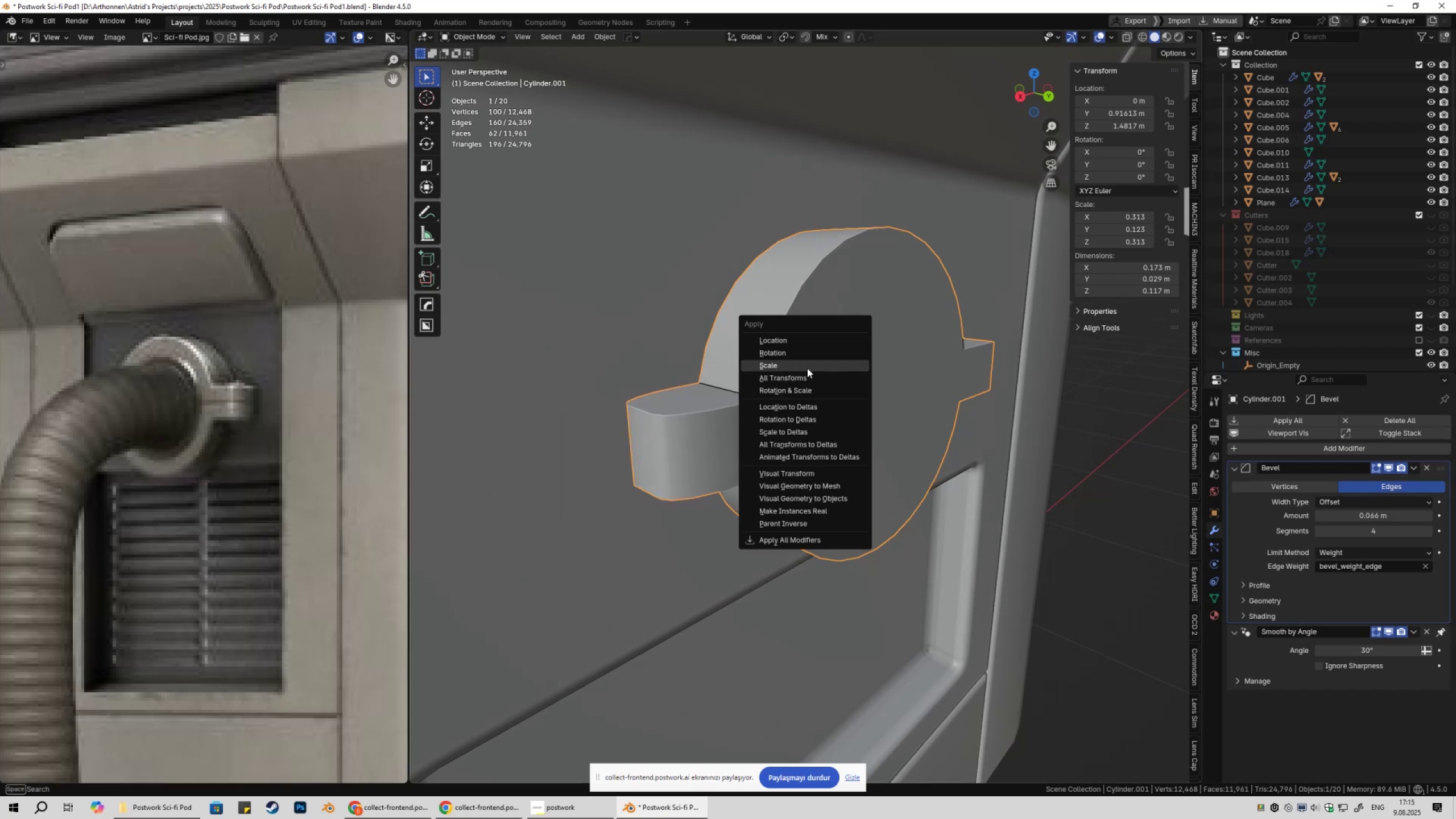 
left_click([801, 366])
 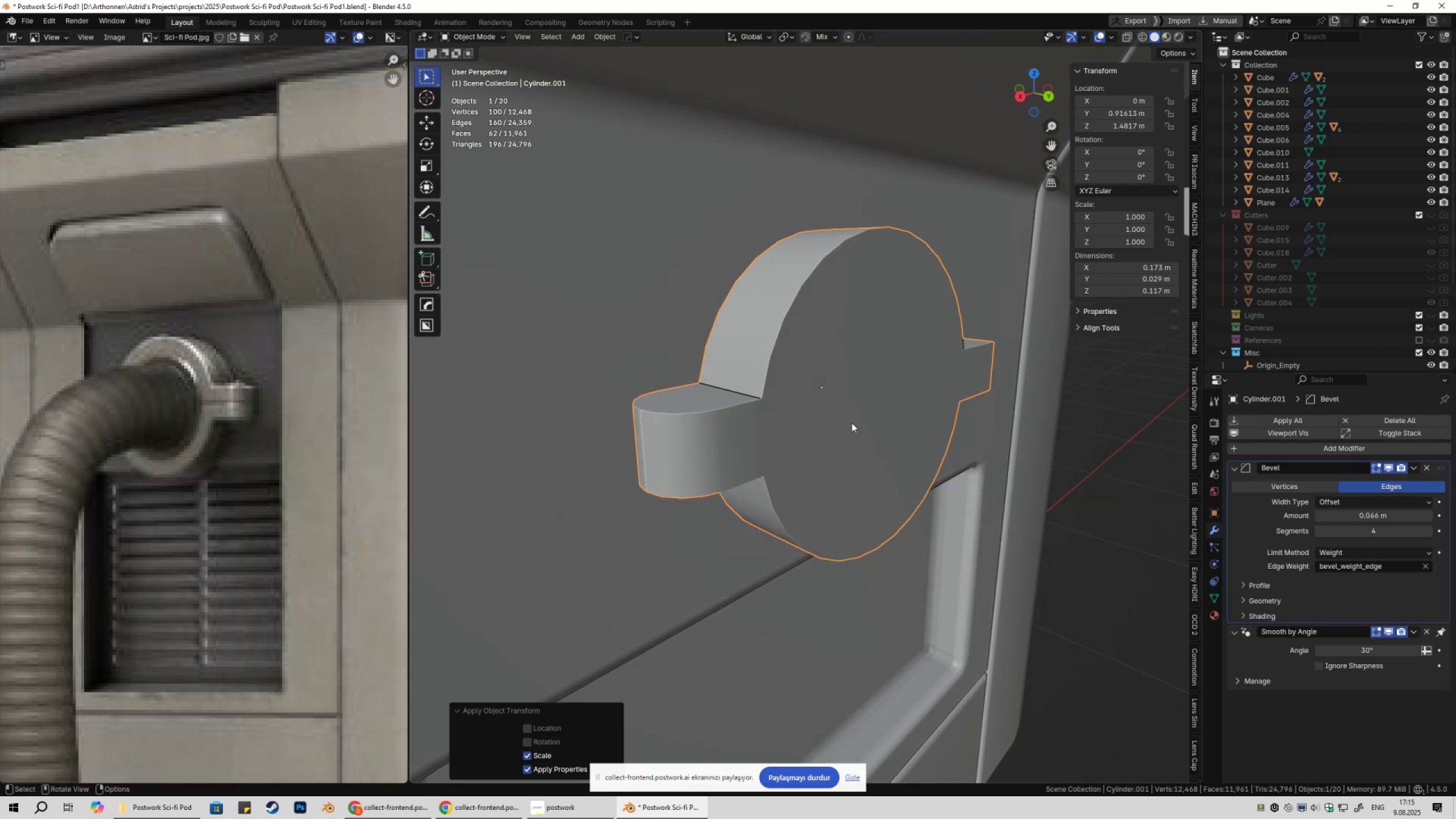 
key(Shift+Tab)
 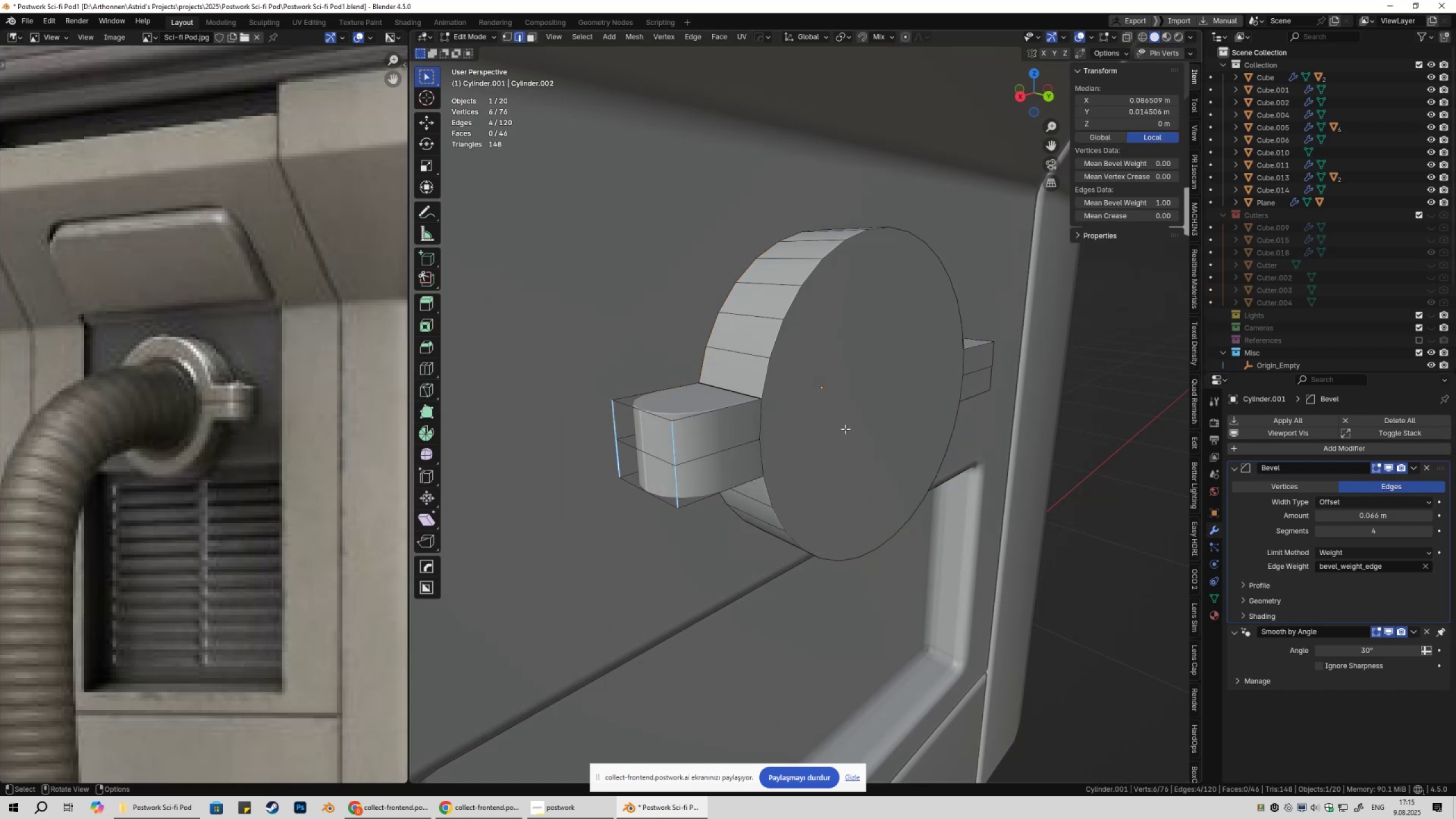 
key(Alt+X)
 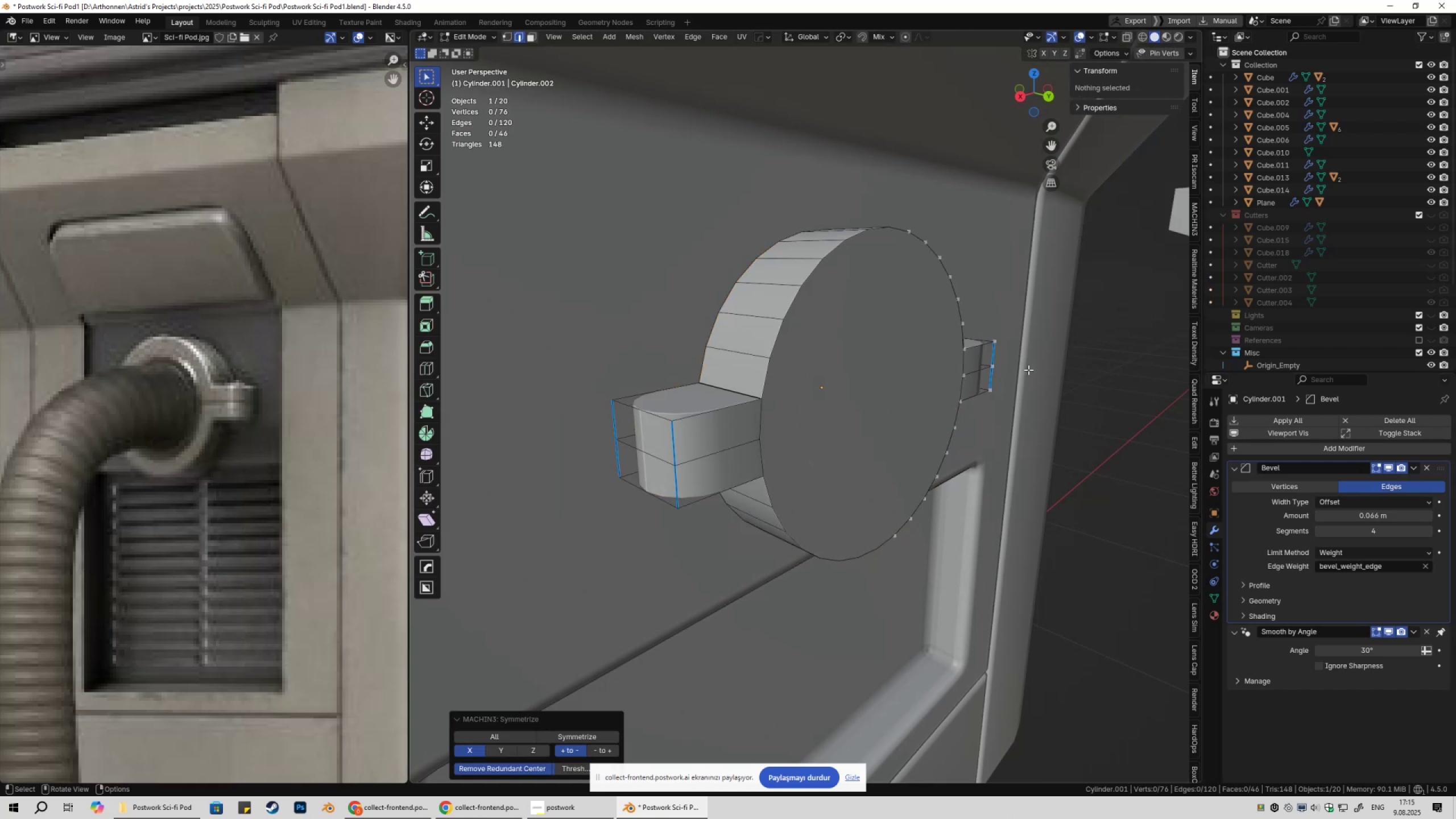 
key(Tab)
 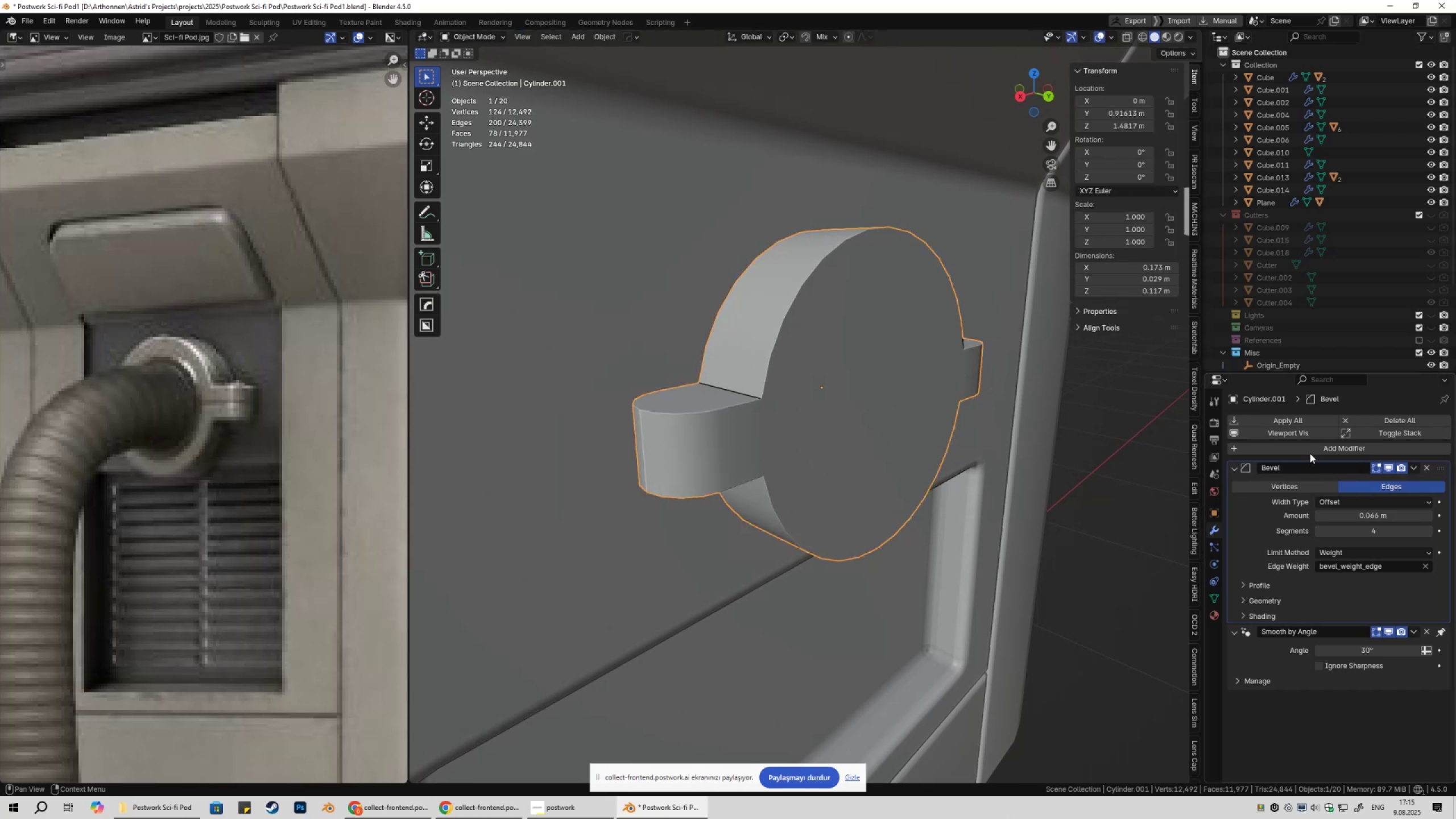 
left_click([1294, 449])
 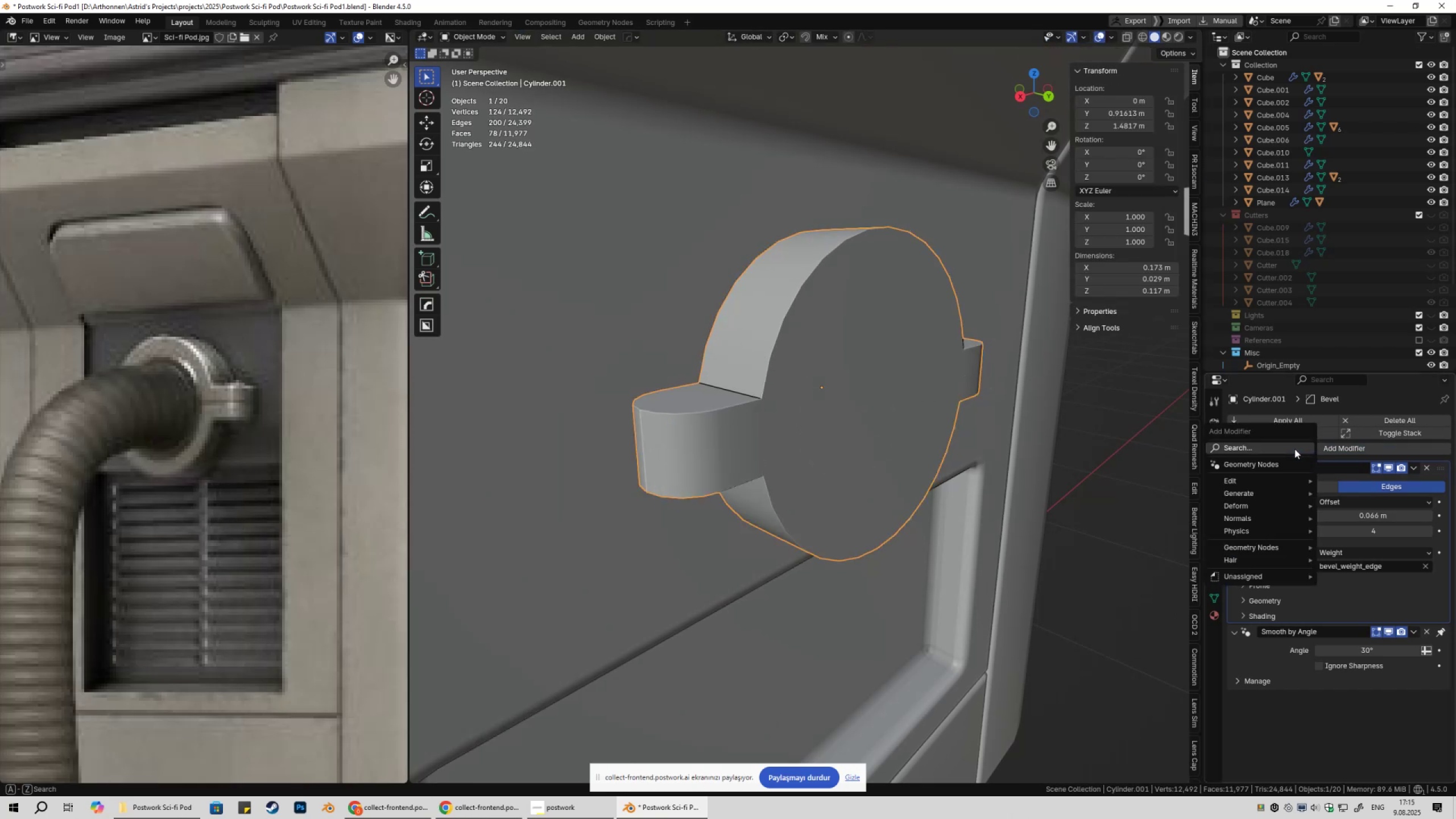 
type(we)
key(Tab)
key(Tab)
 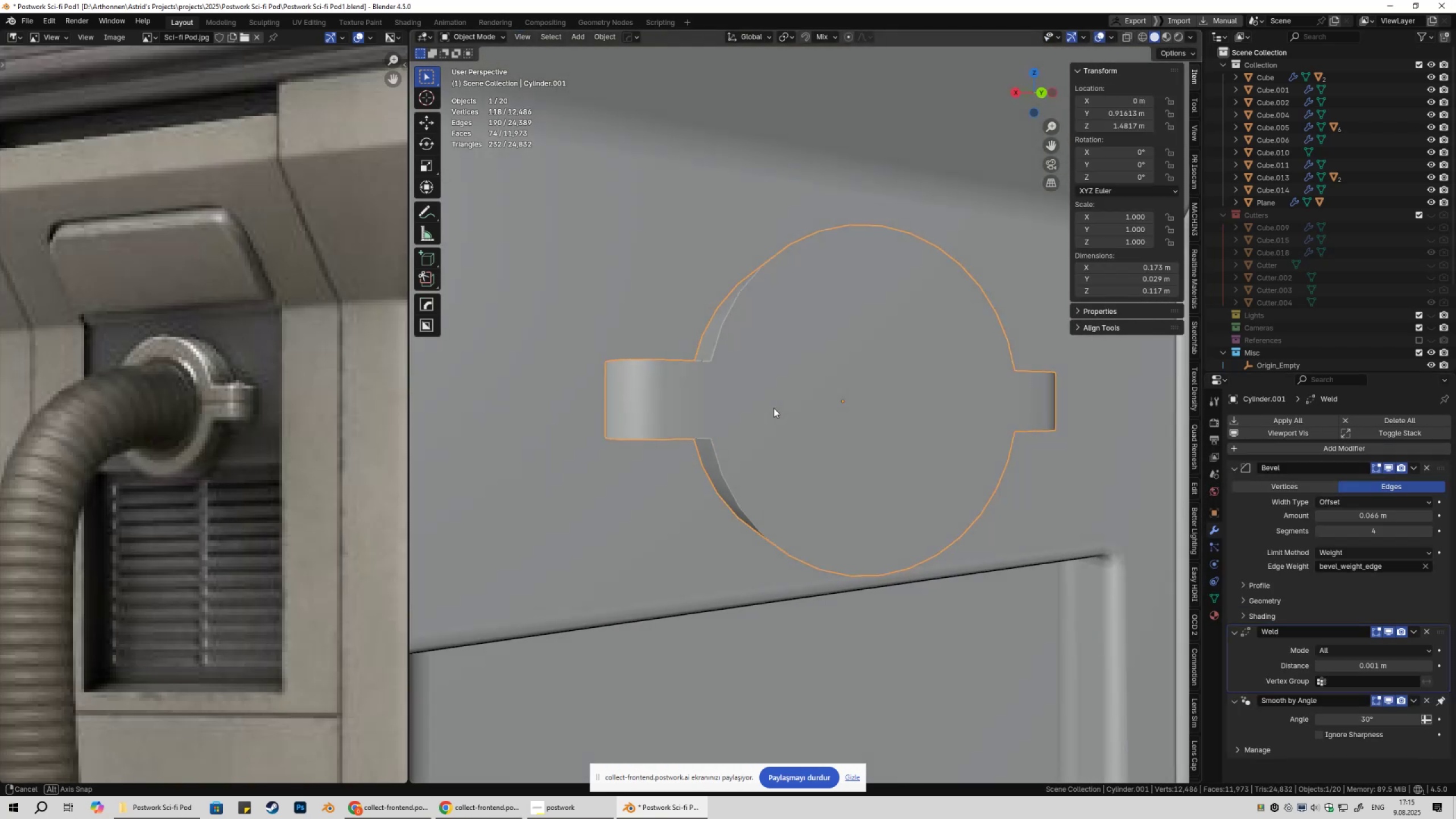 
scroll: coordinate [774, 407], scroll_direction: down, amount: 2.0
 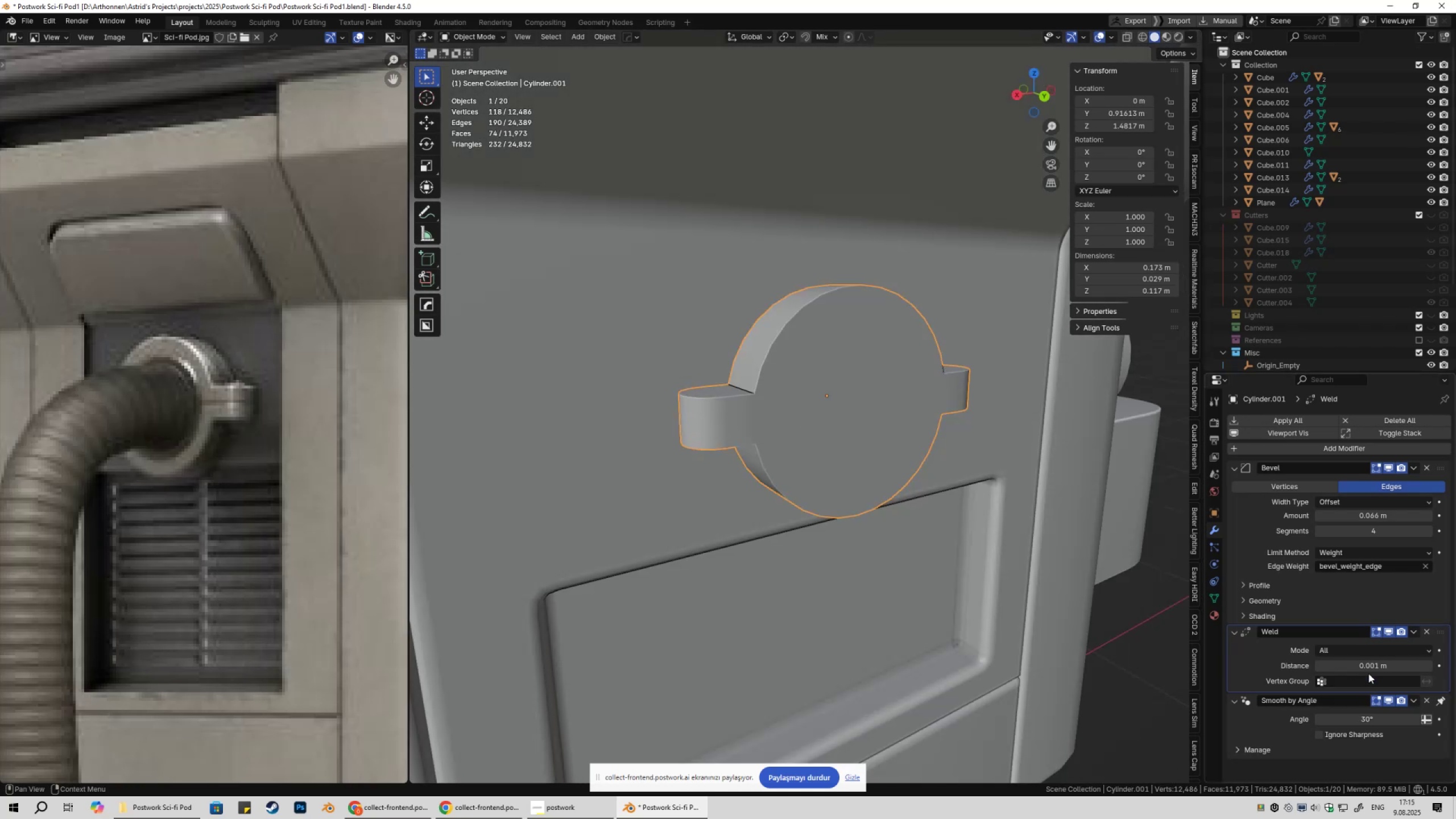 
double_click([1378, 668])
 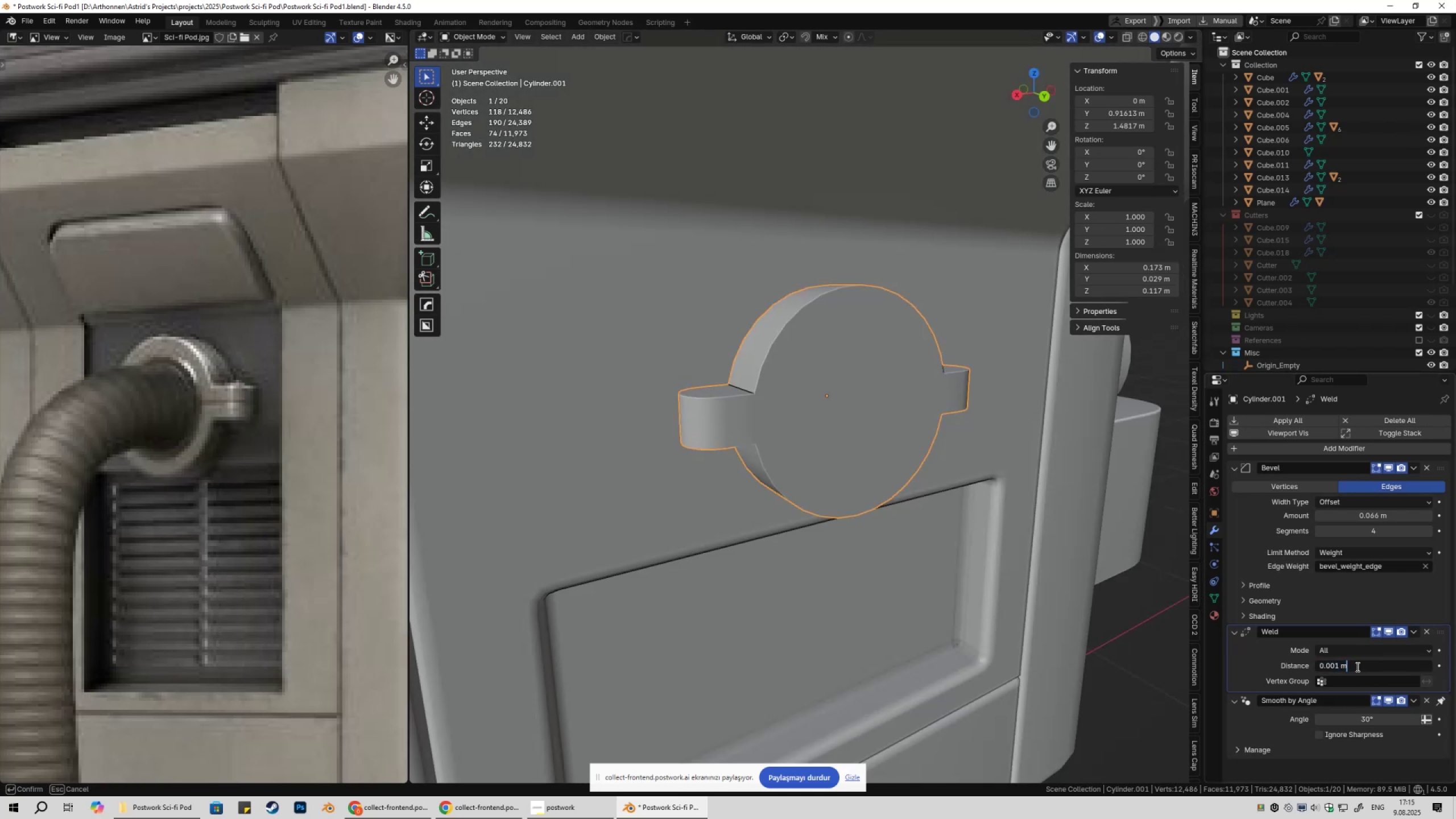 
triple_click([1356, 667])
 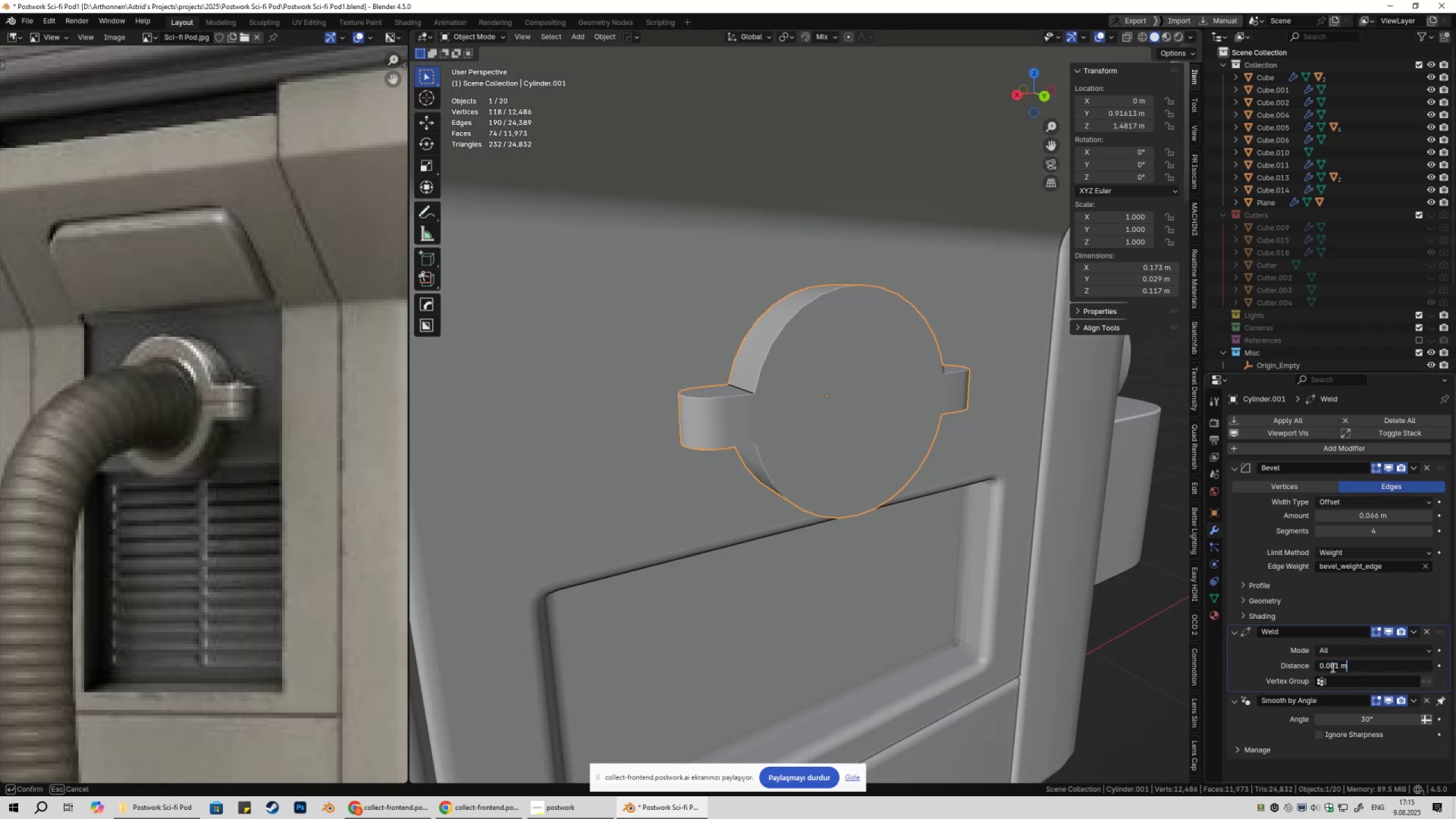 
triple_click([1331, 667])
 